 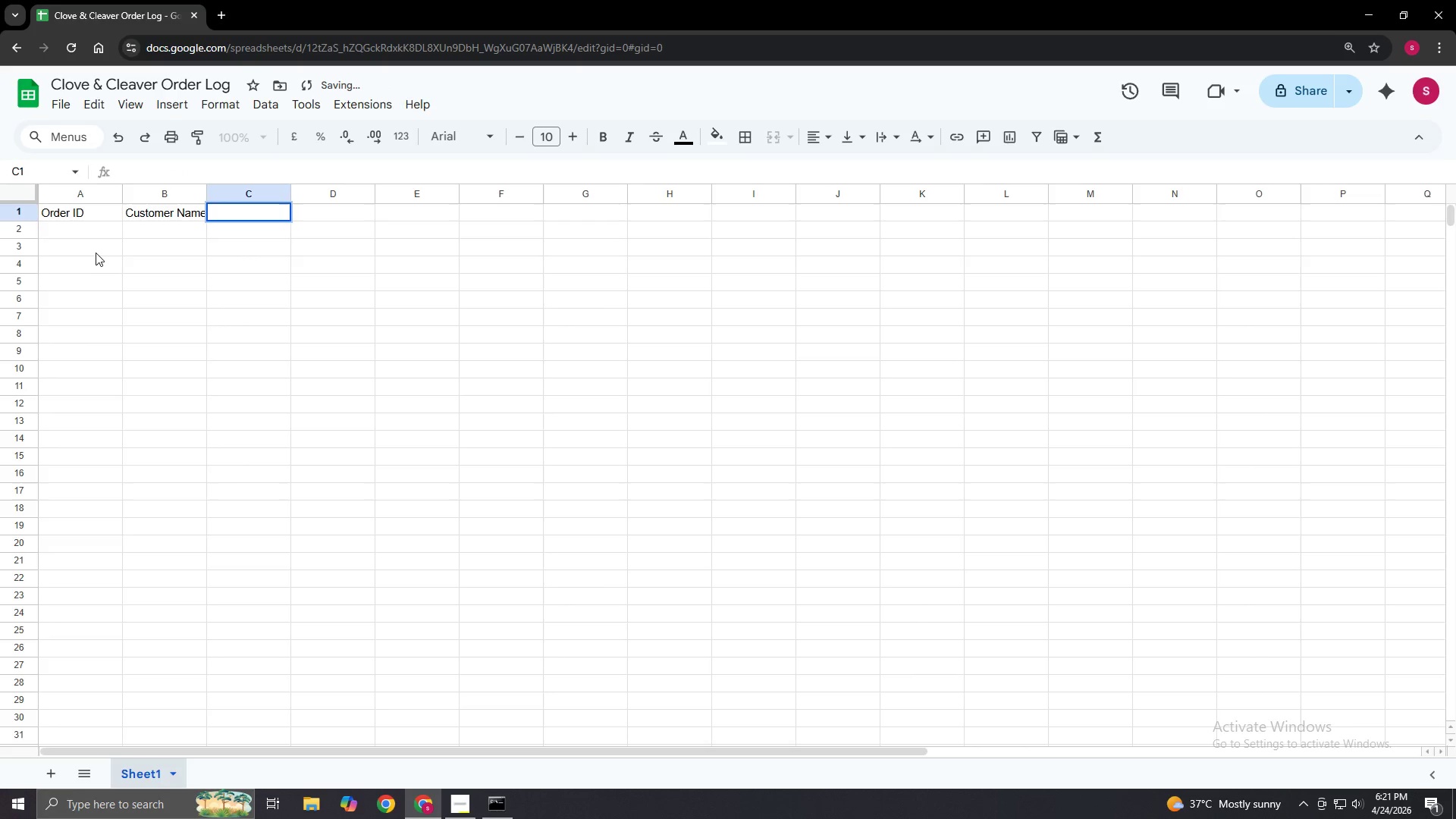 
type(Customer Email)
 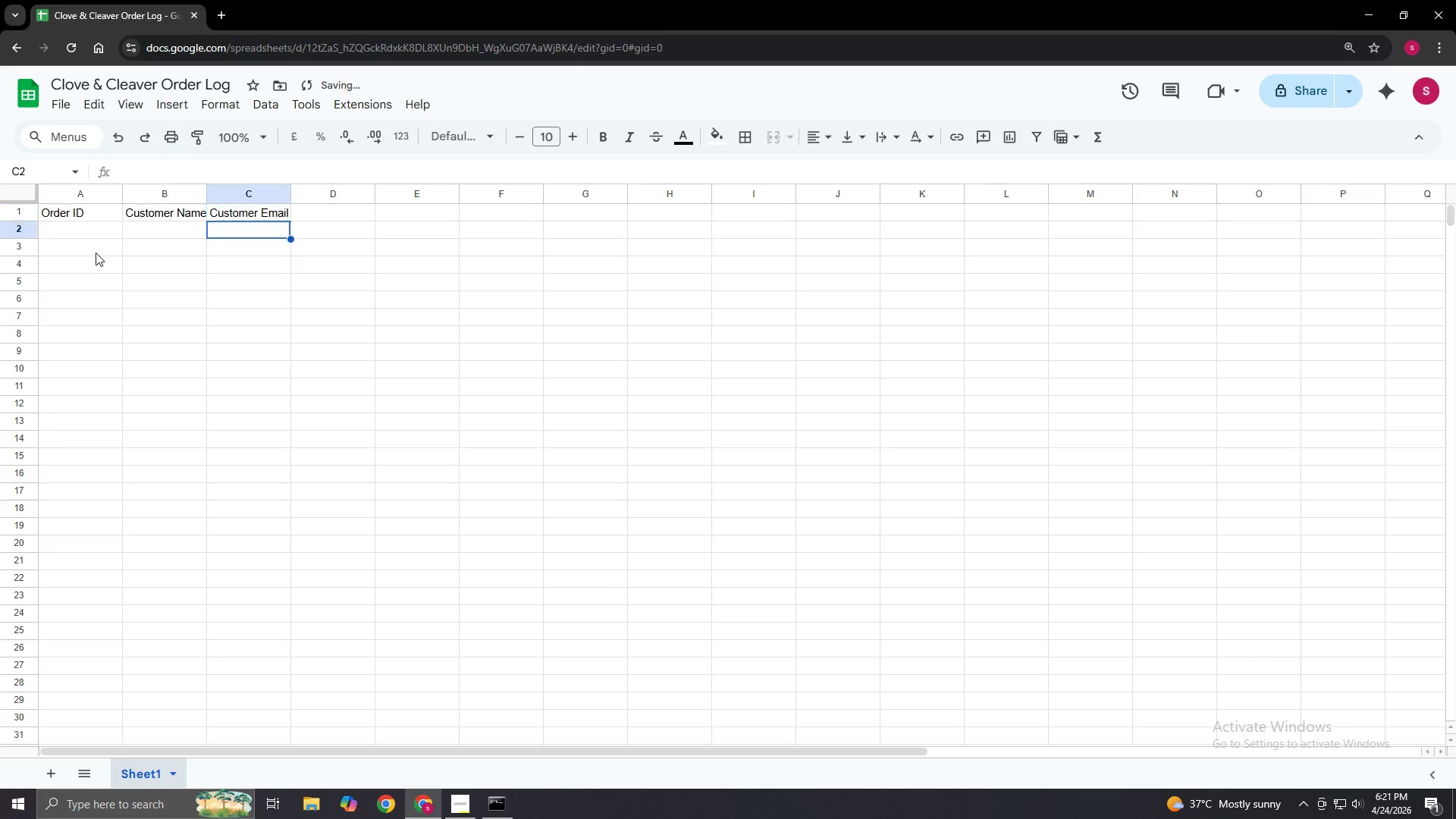 
 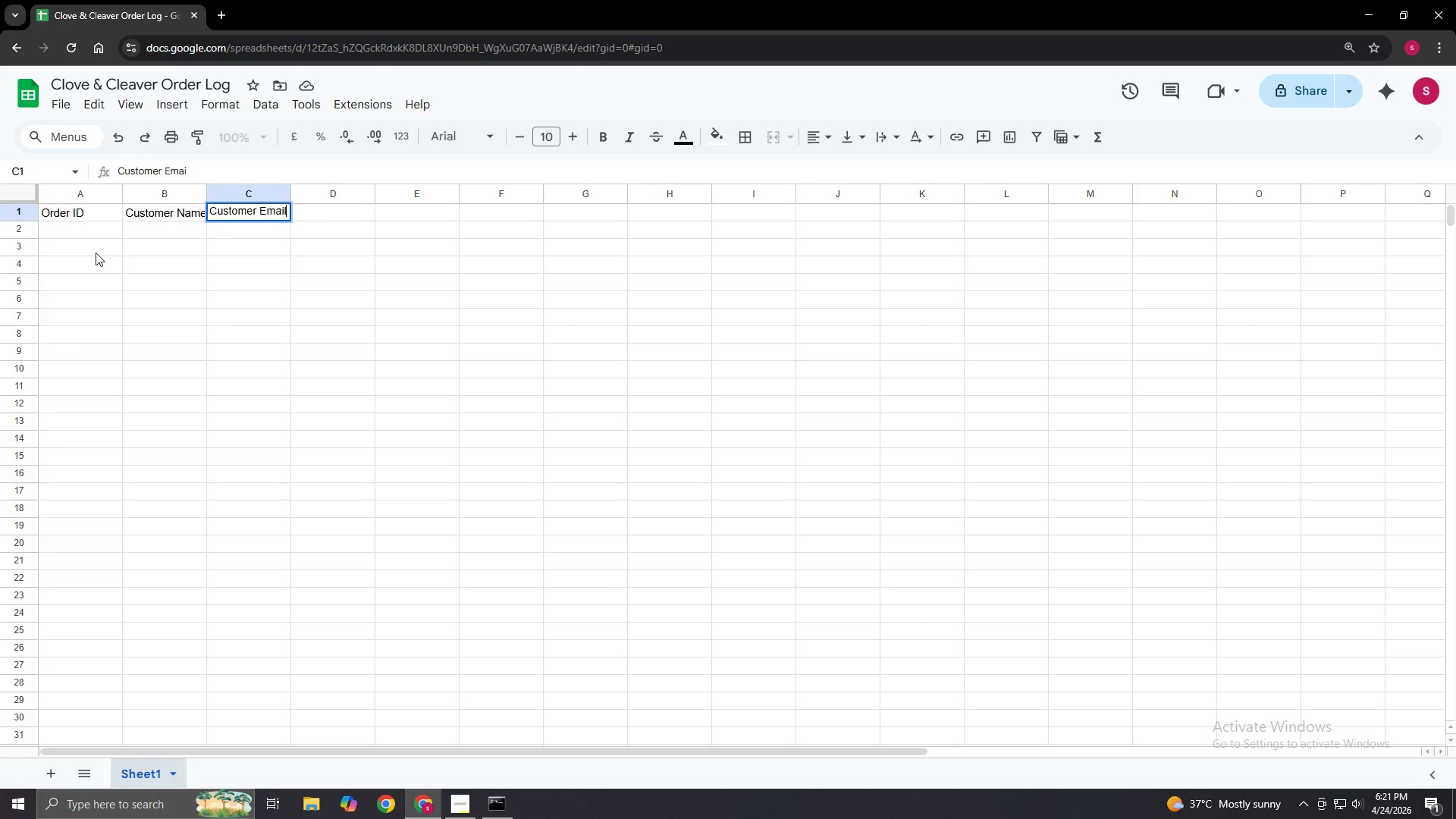 
key(Enter)
 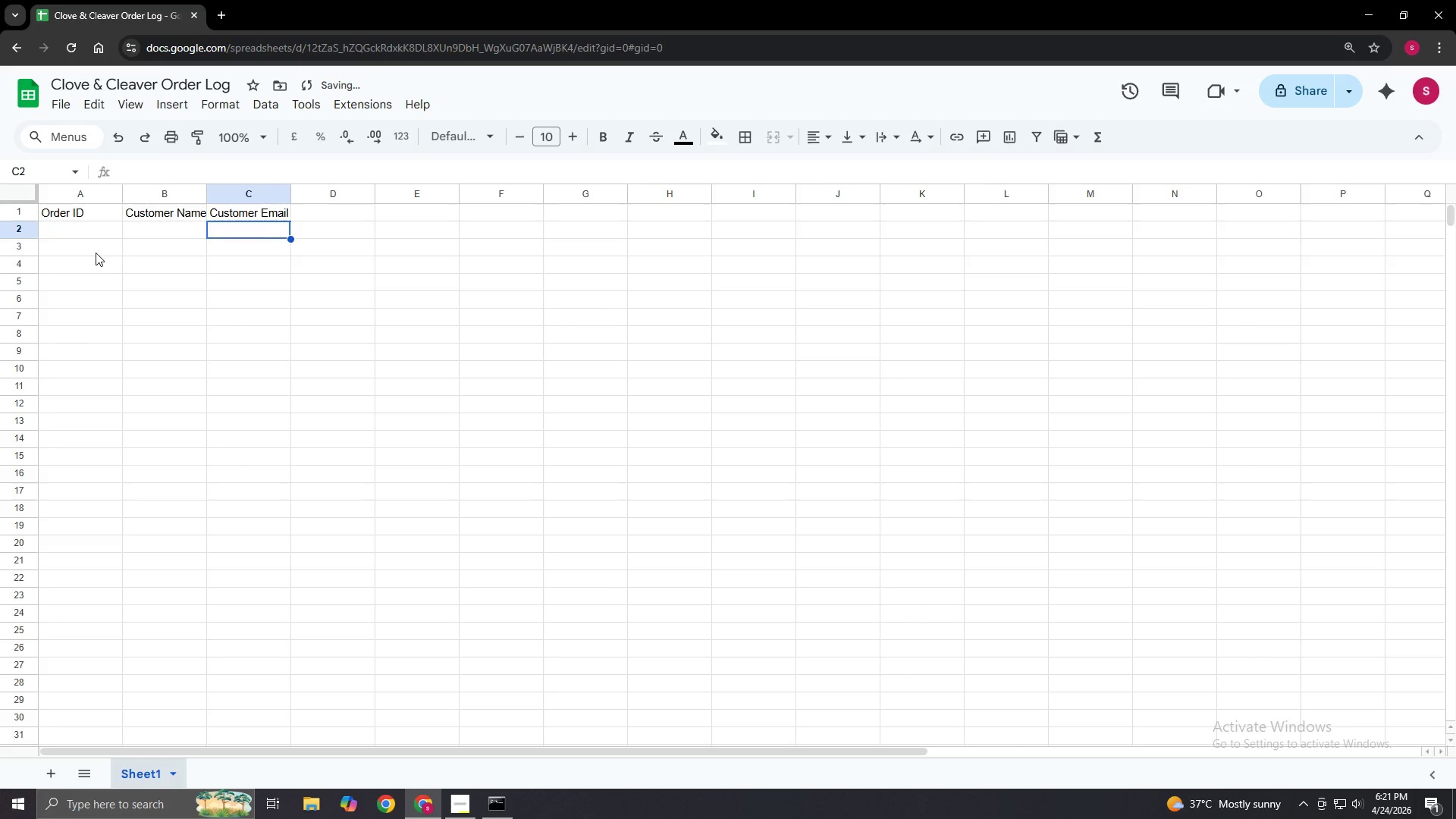 
key(ArrowRight)
 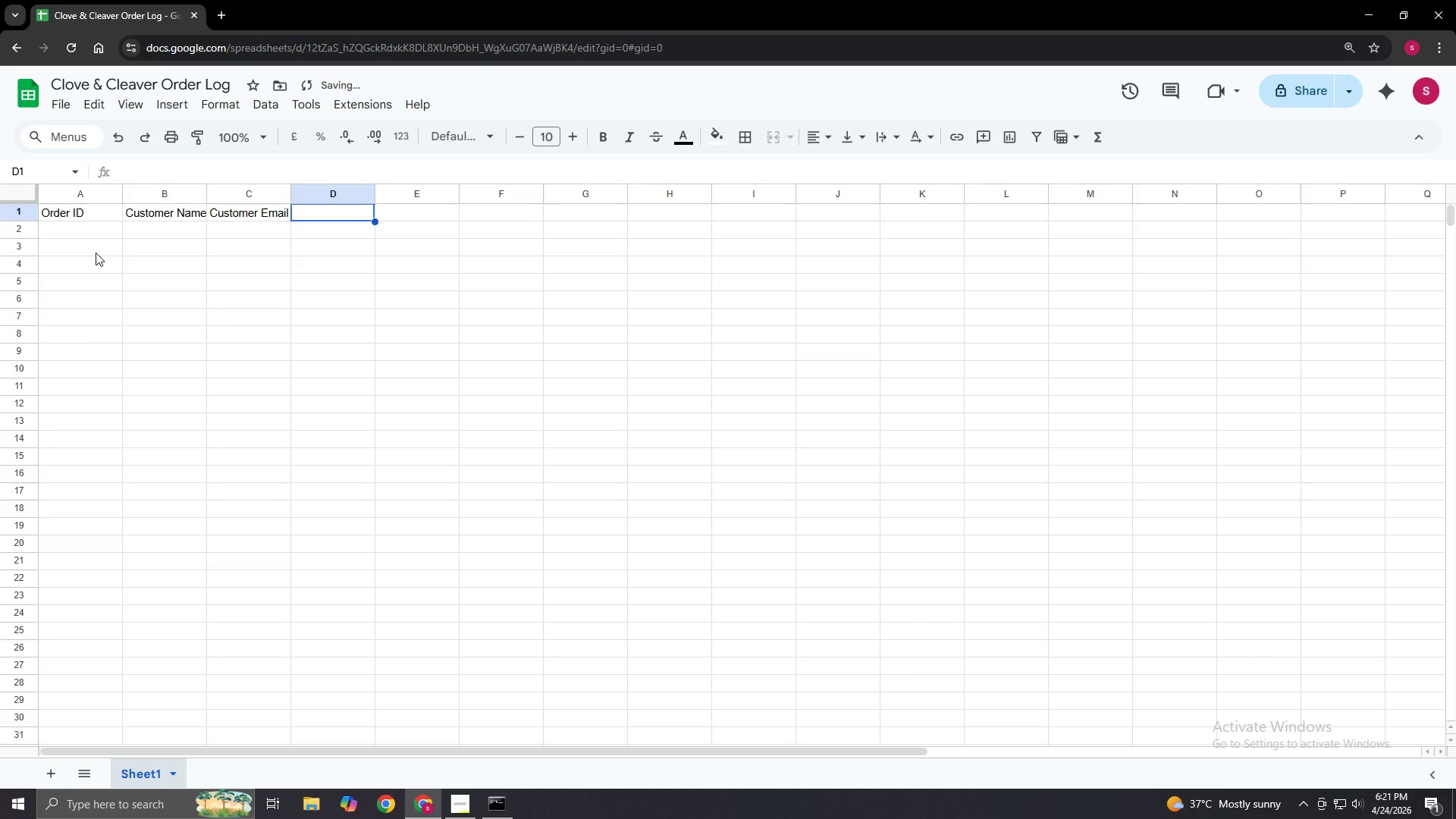 
key(ArrowUp)
 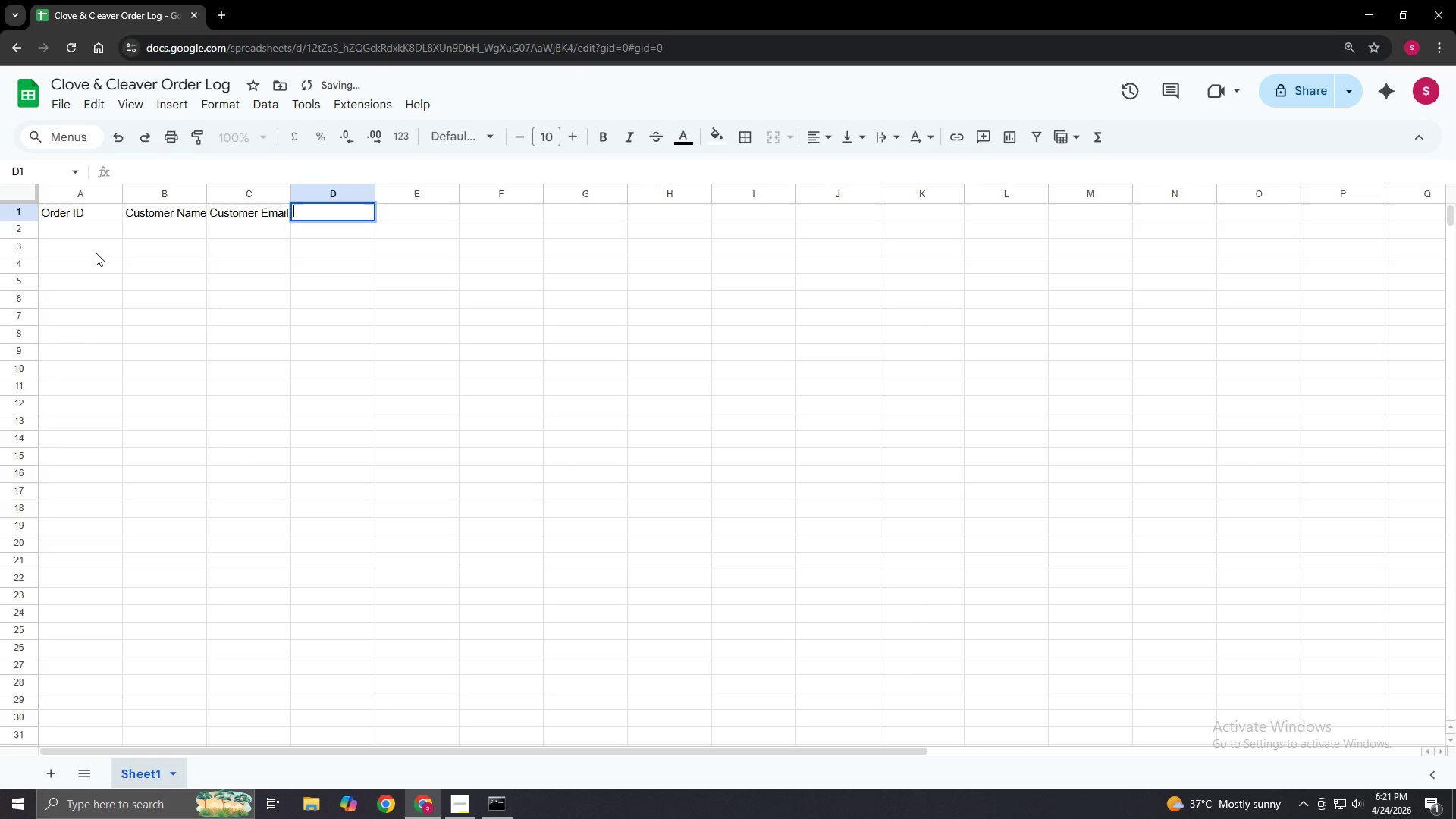 
key(Enter)
 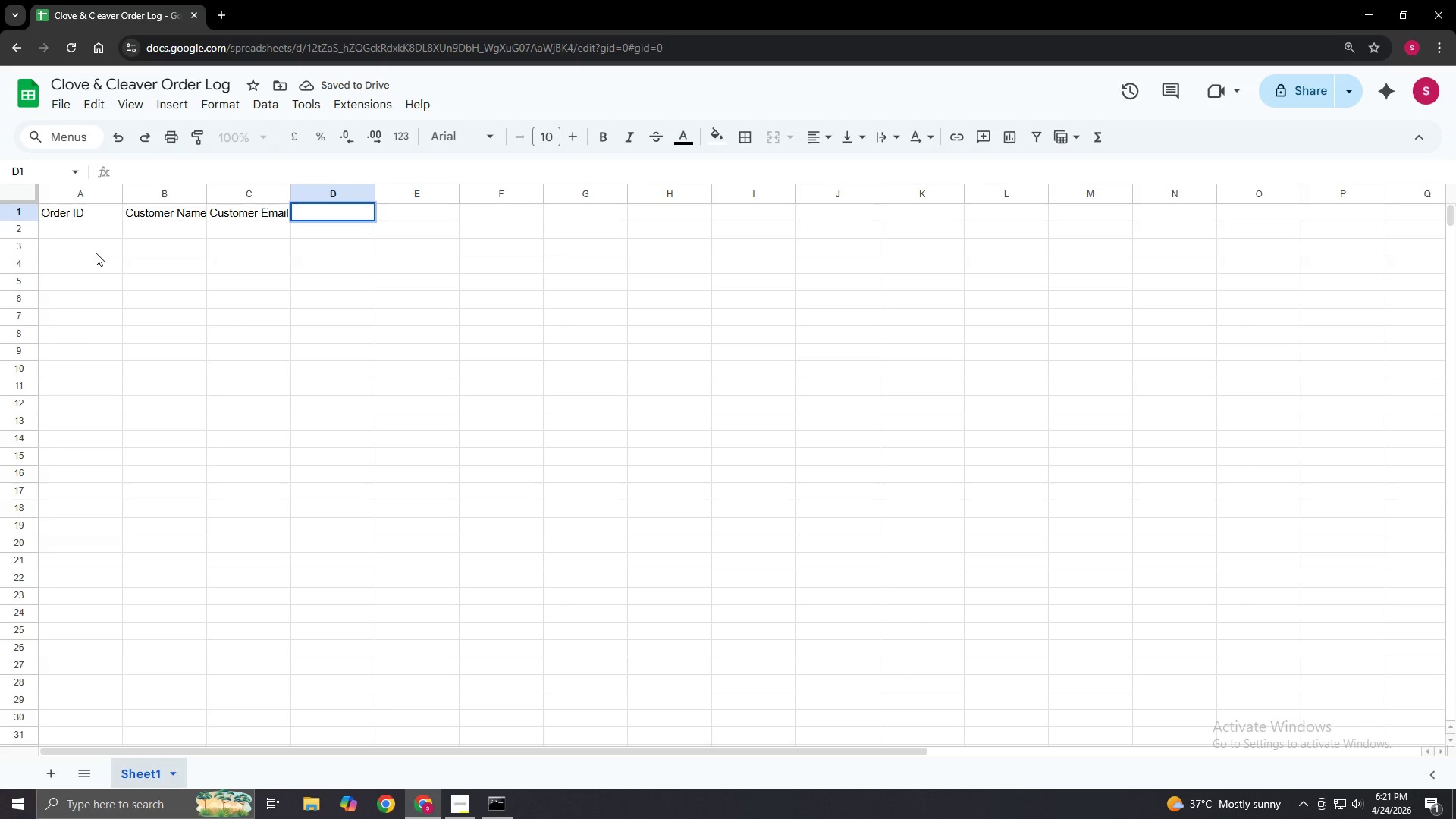 
type(Order Type)
 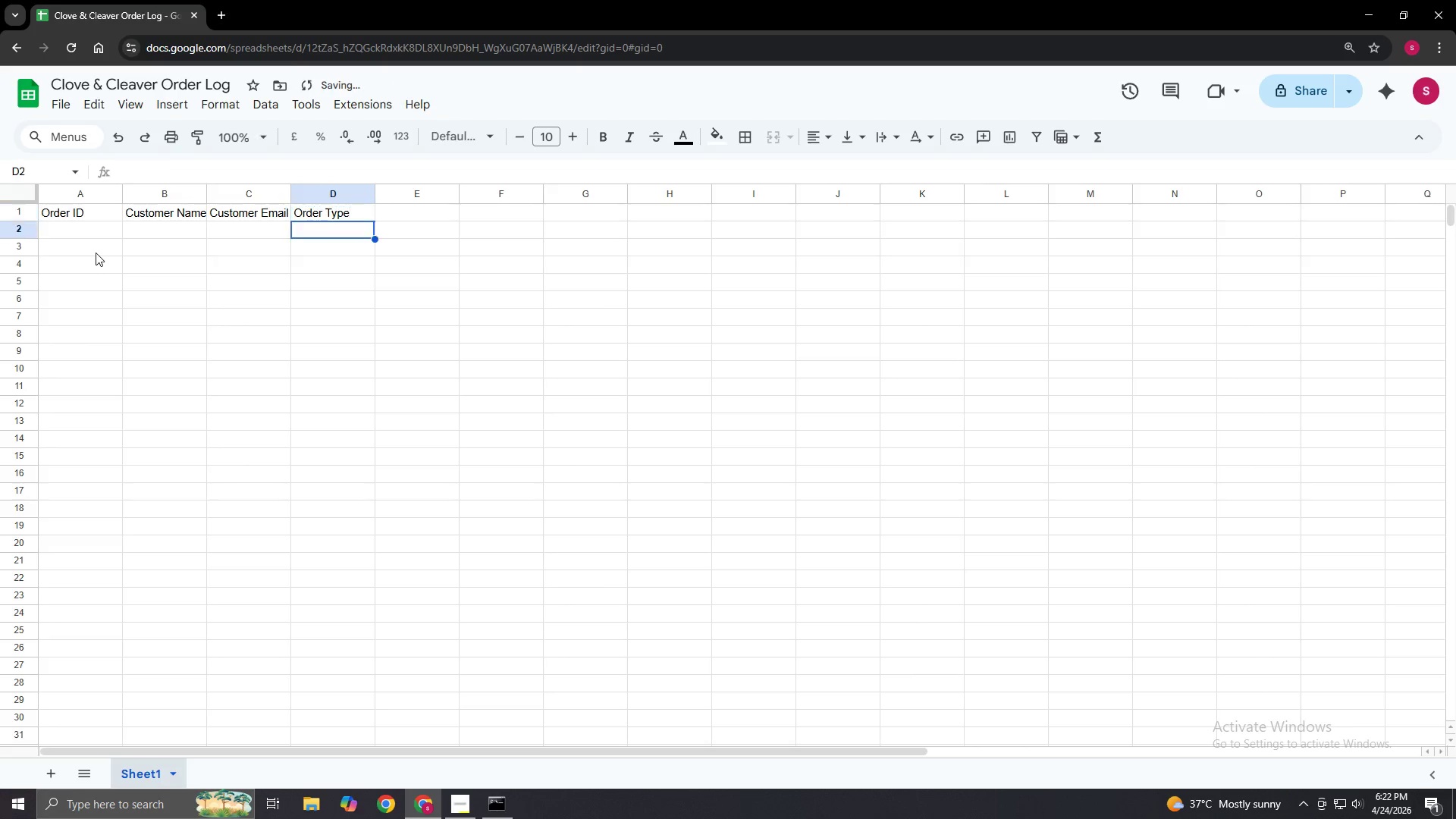 
 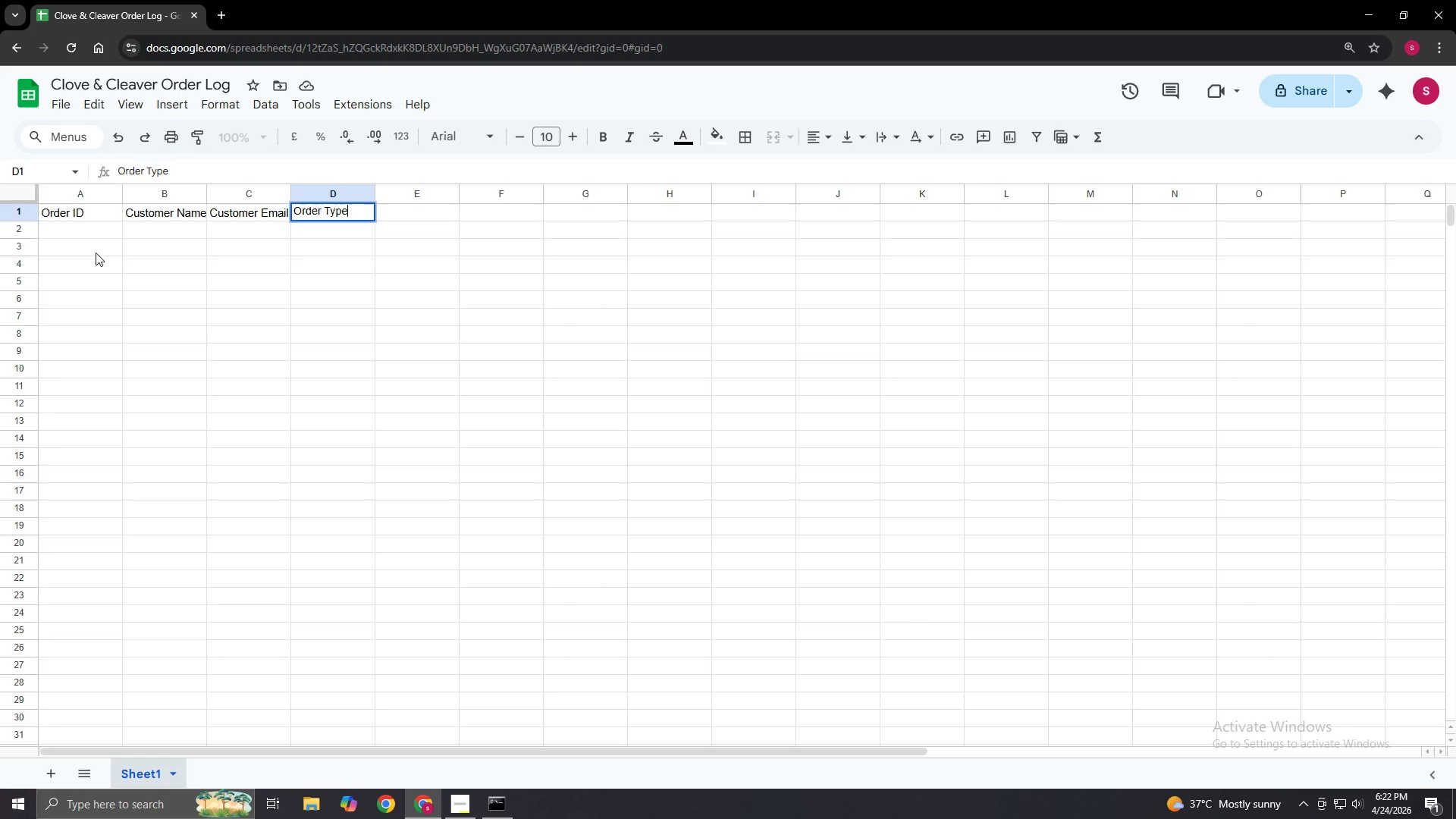 
key(Enter)
 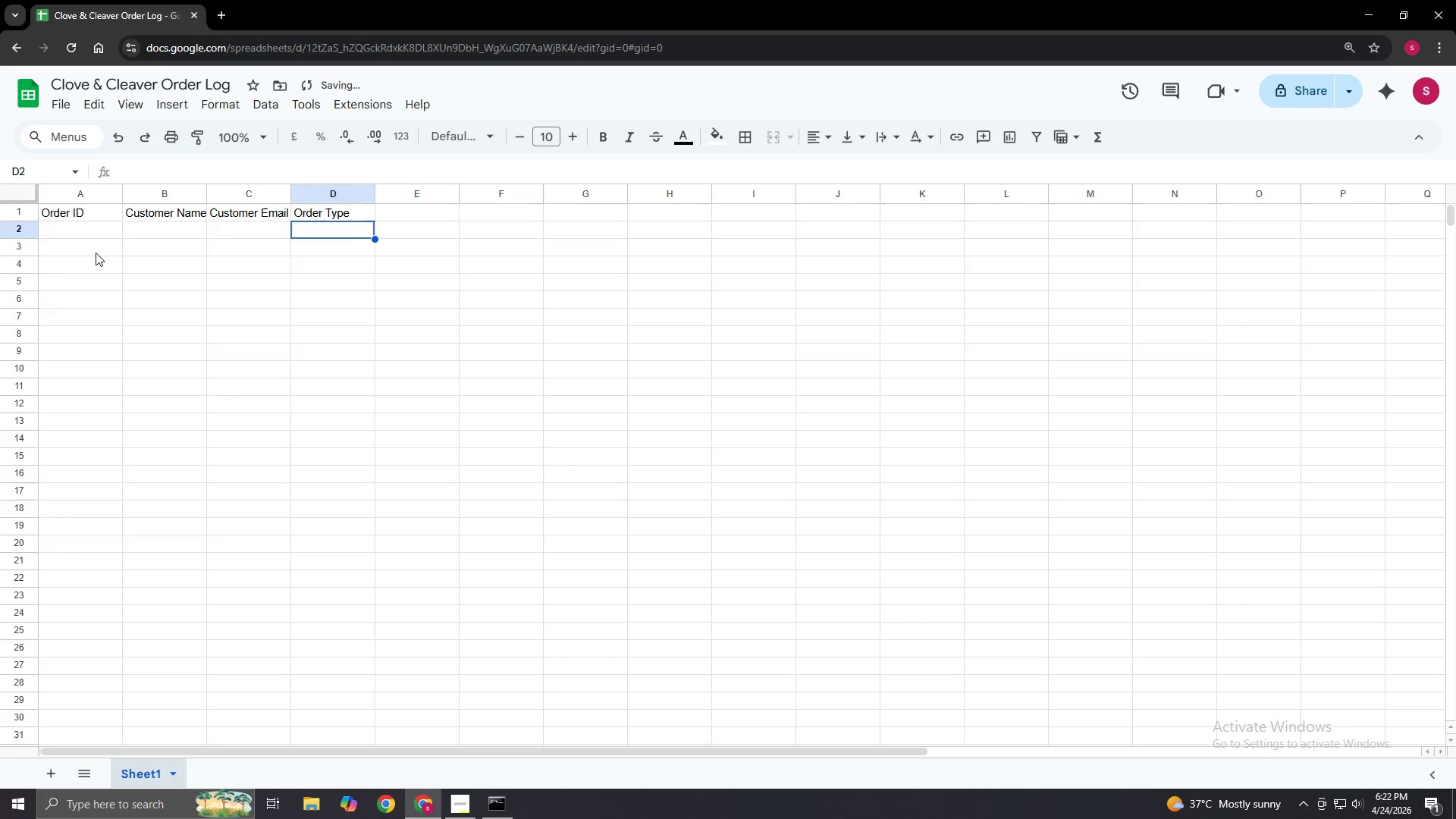 
key(ArrowRight)
 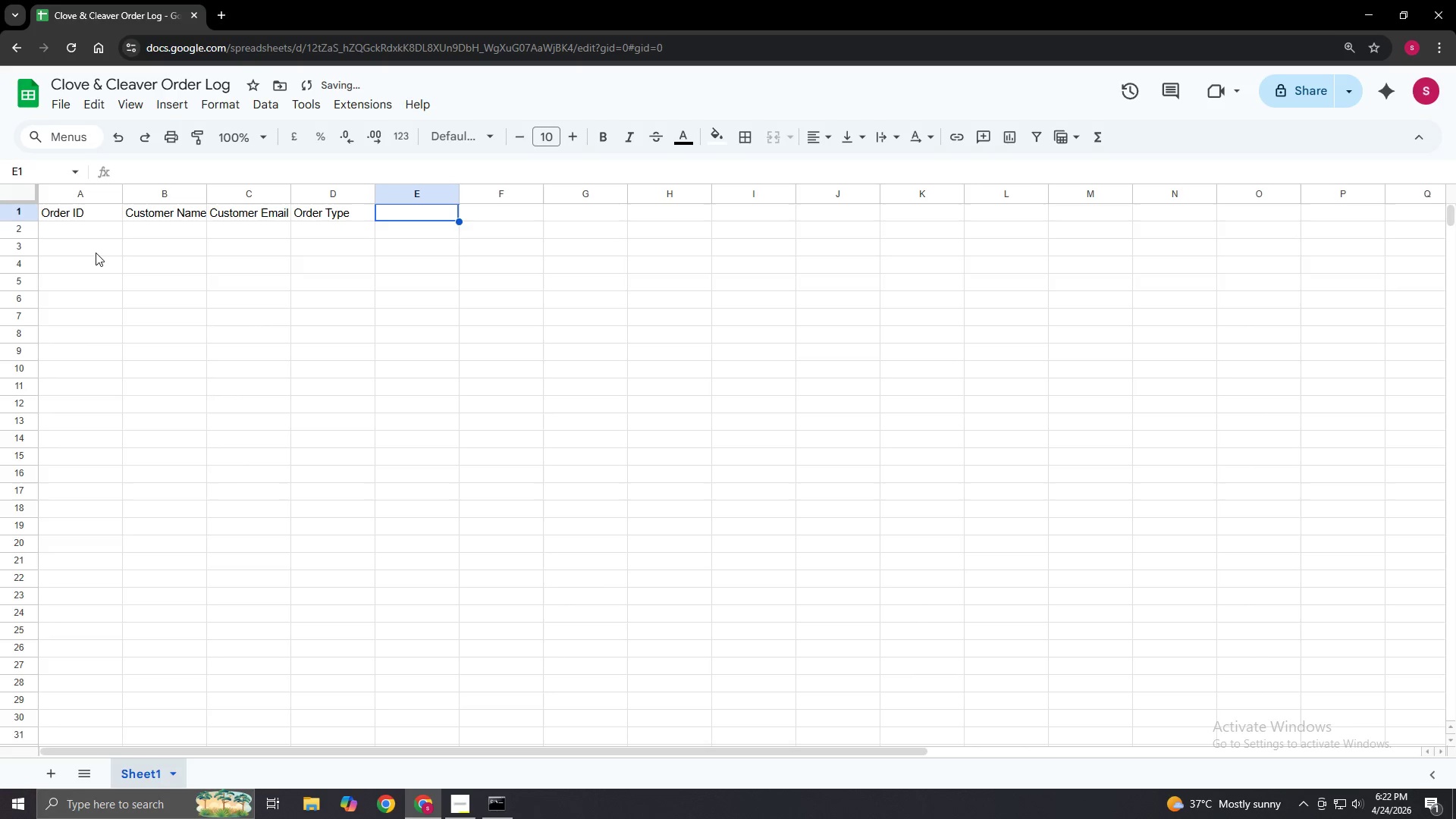 
key(ArrowUp)
 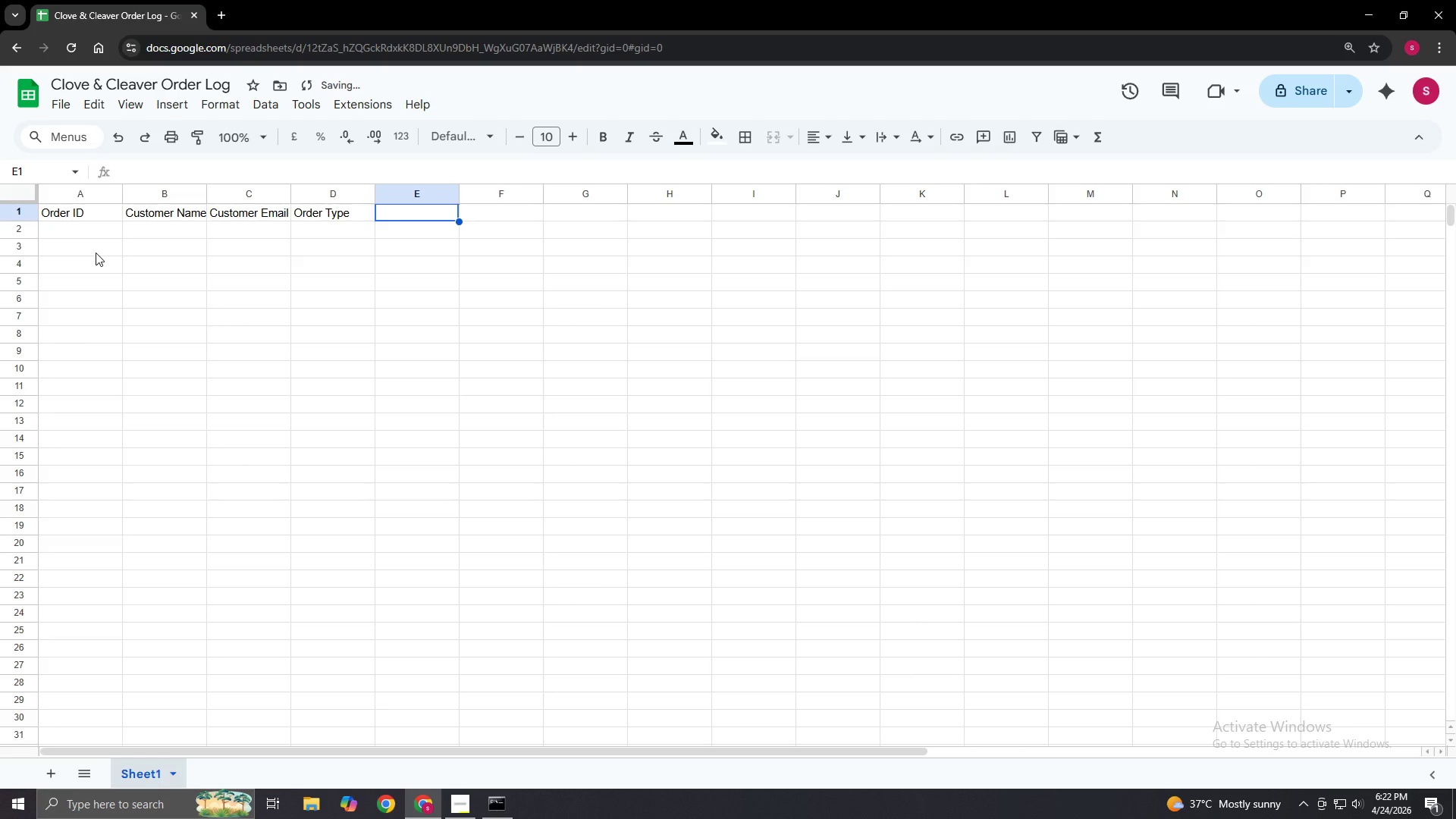 
key(Enter)
 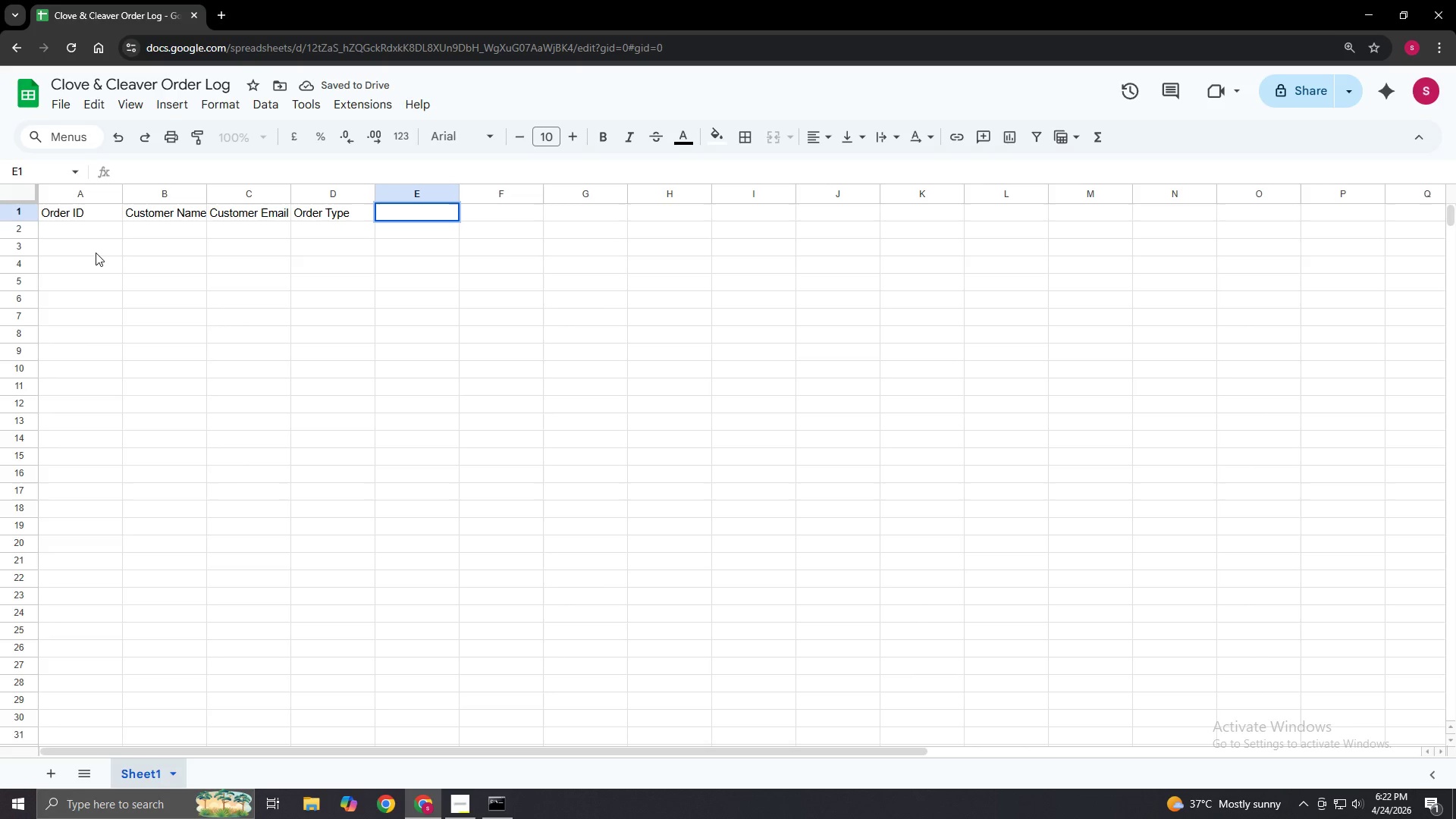 
type(Pick )
key(Backspace)
type(up Date)
 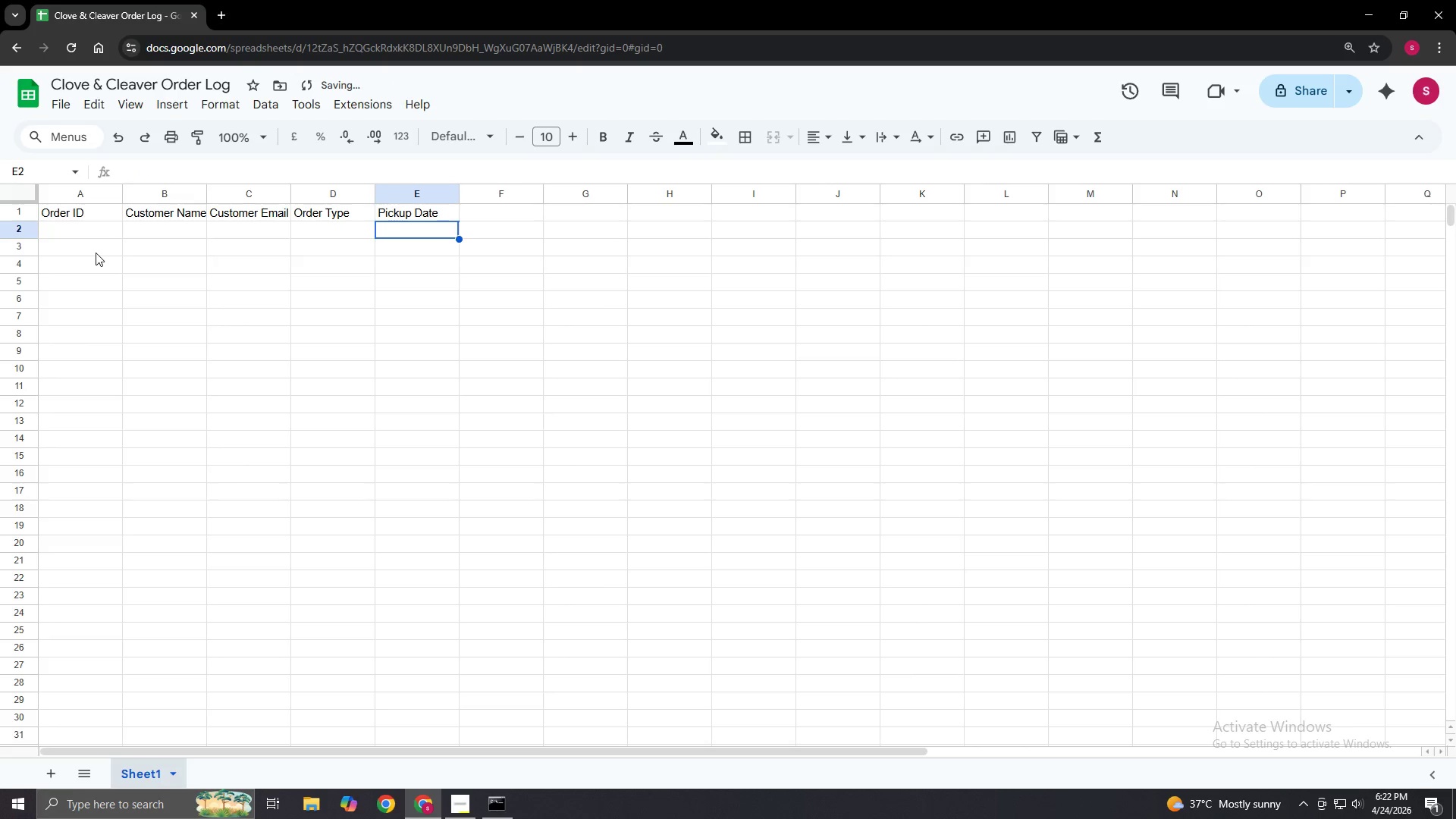 
 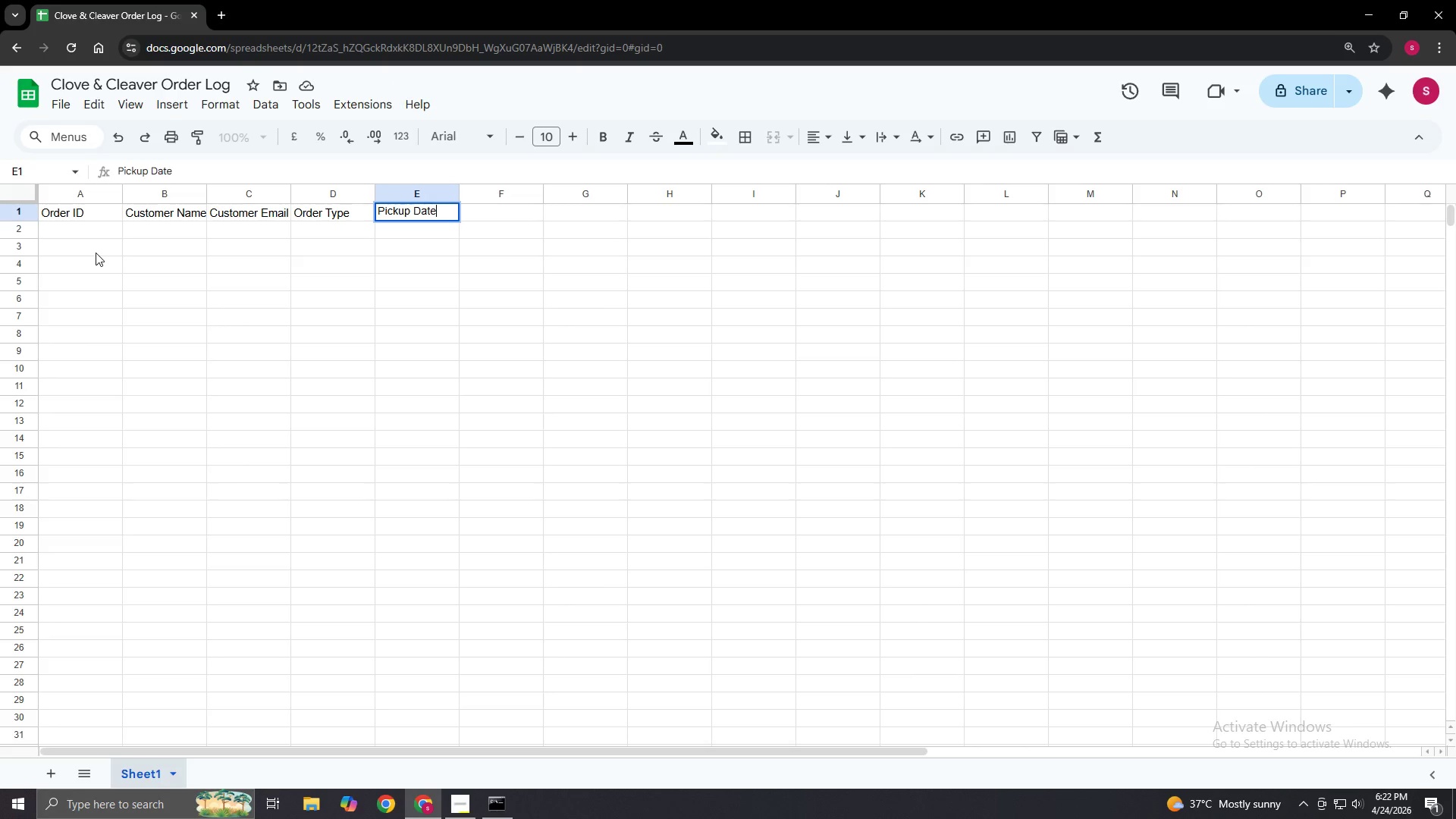 
key(Enter)
 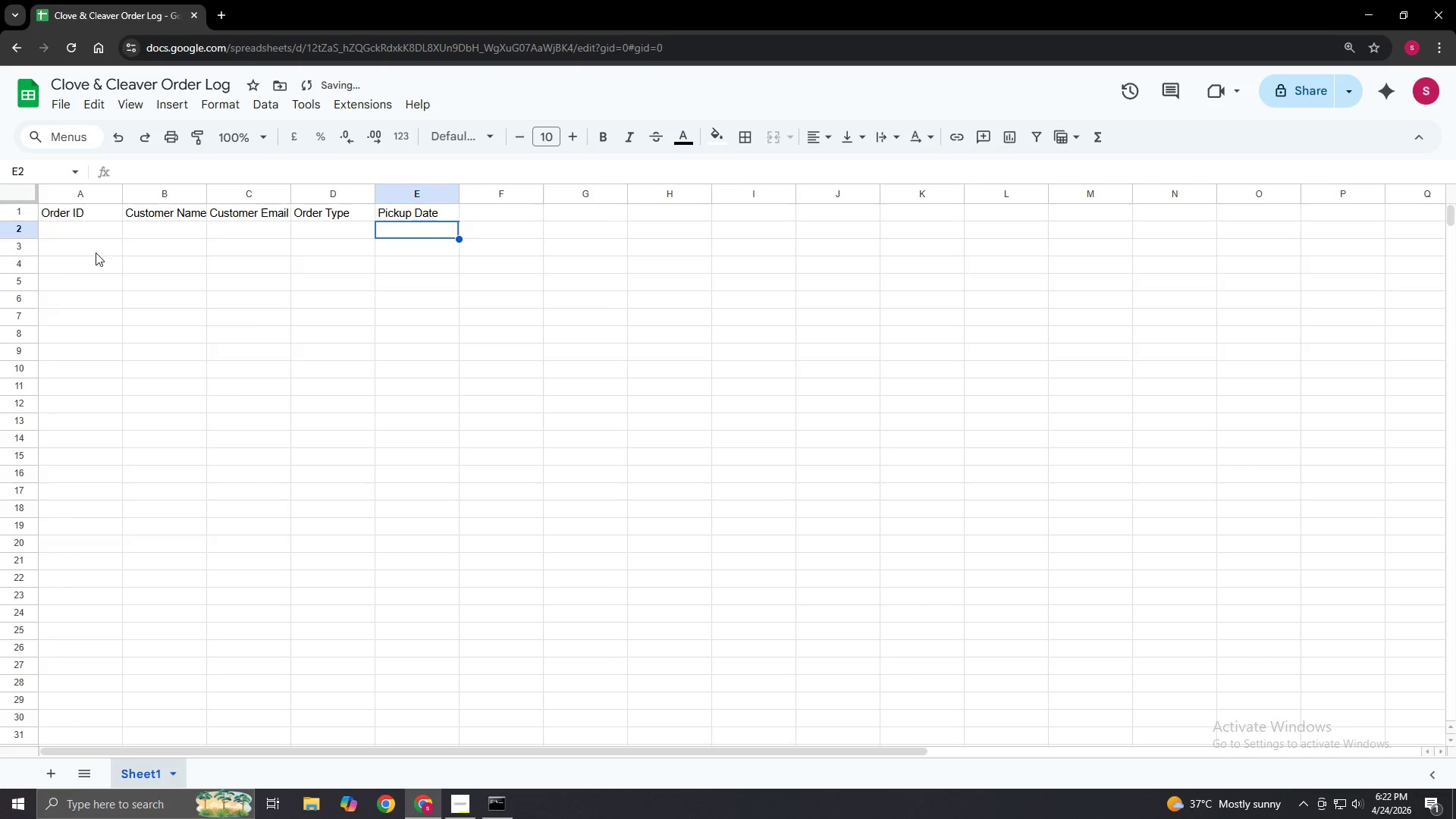 
key(ArrowRight)
 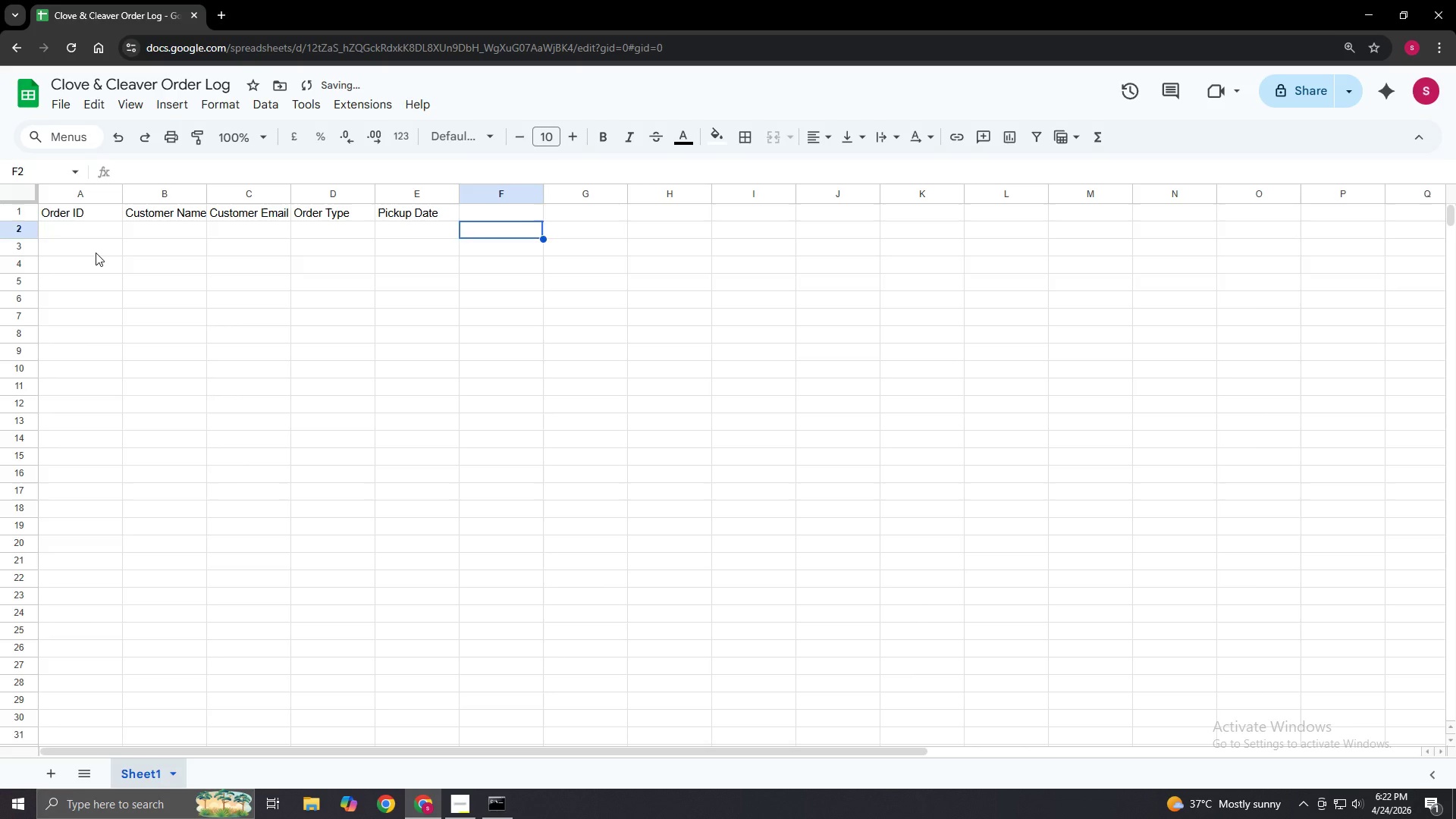 
key(ArrowUp)
 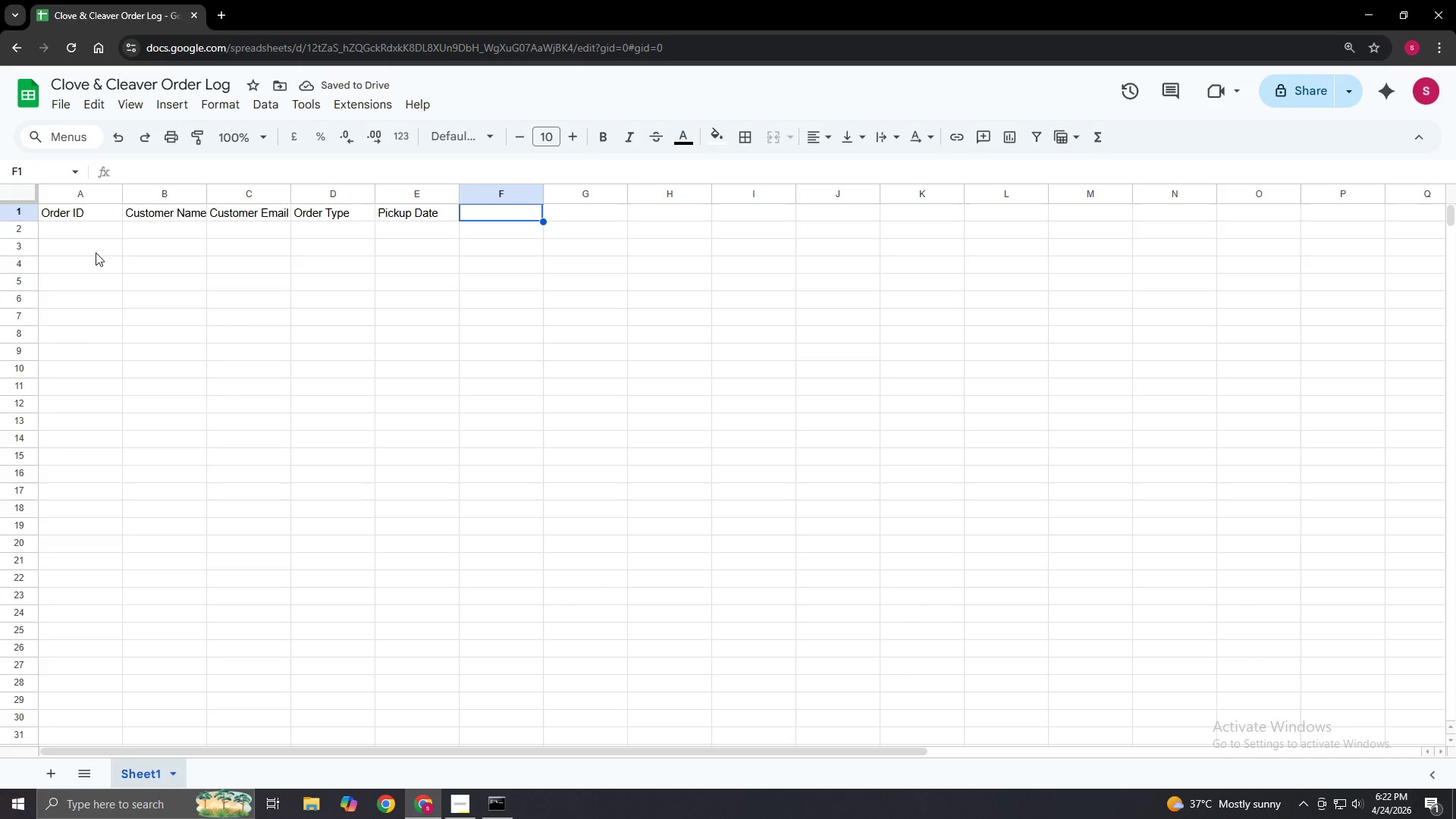 
key(Enter)
 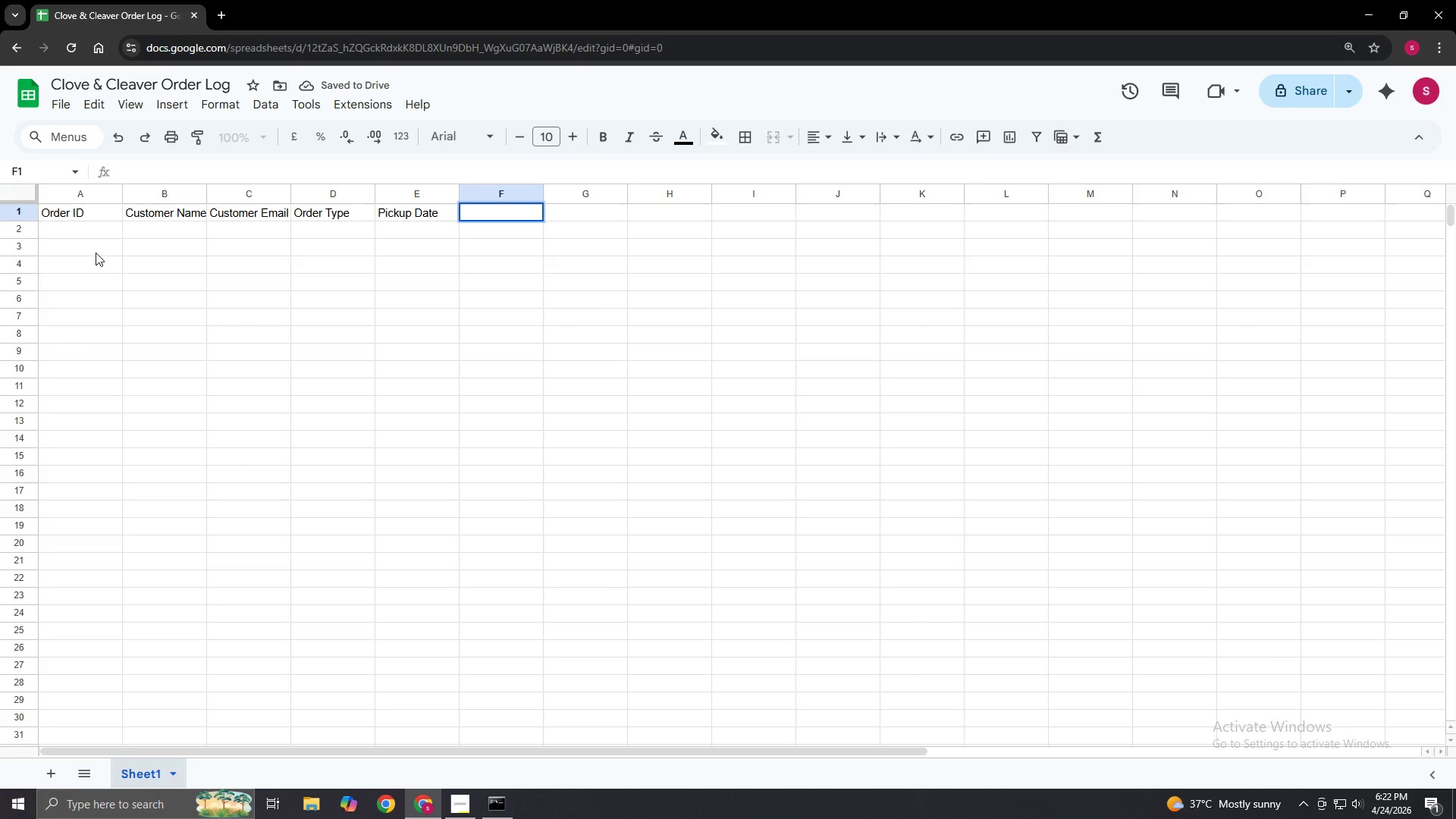 
type(Cut)
 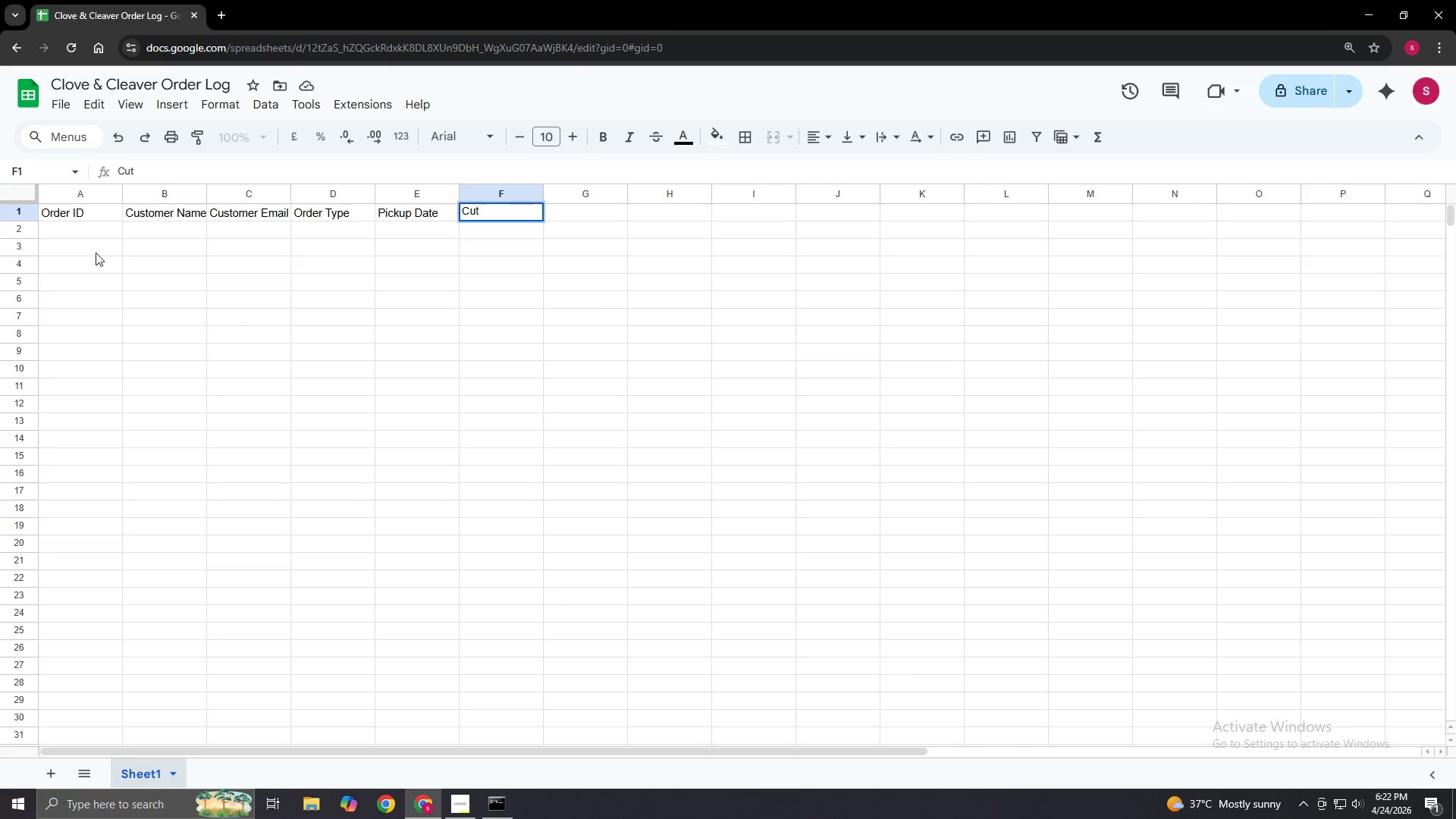 
key(Enter)
 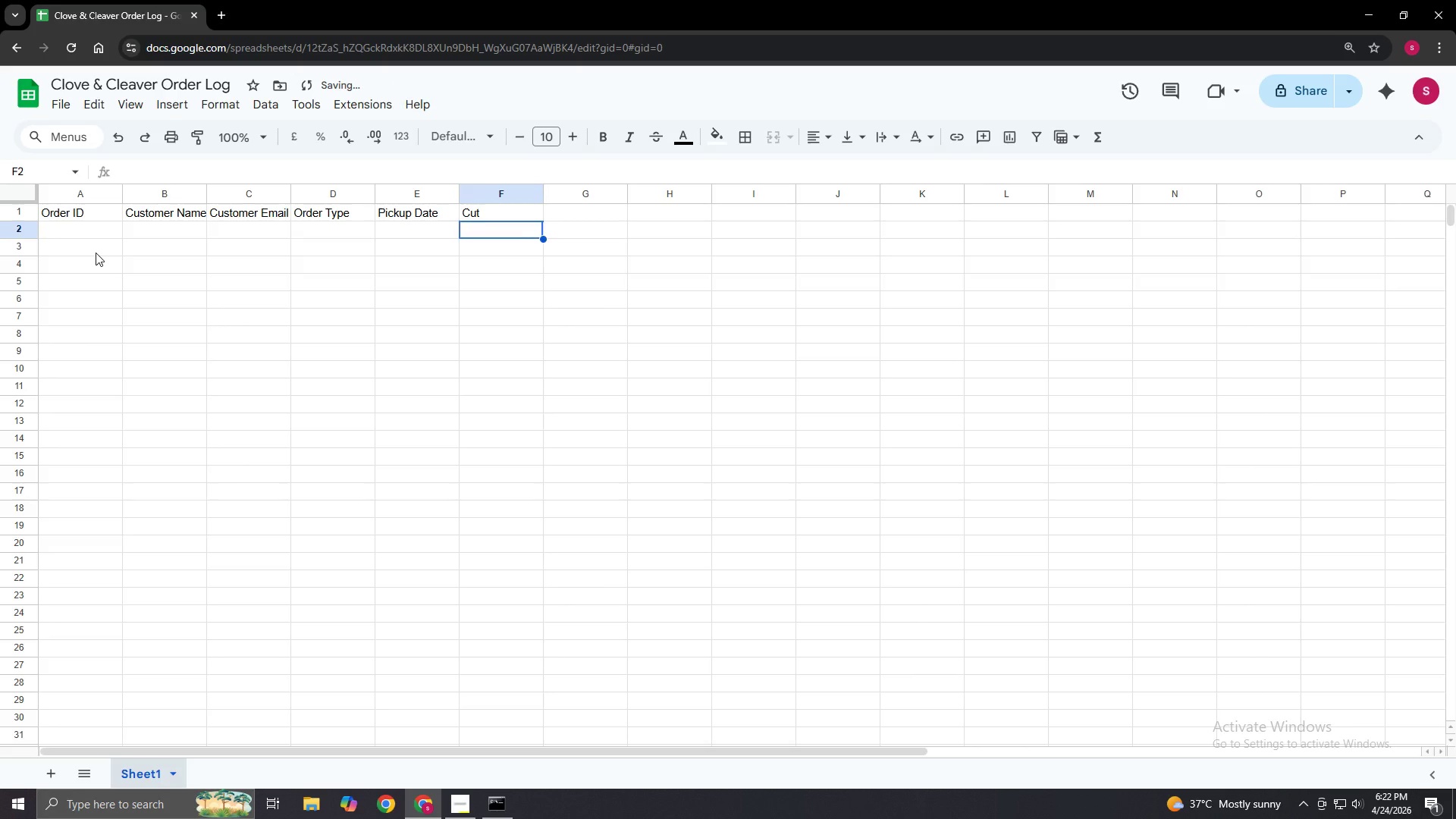 
key(ArrowDown)
 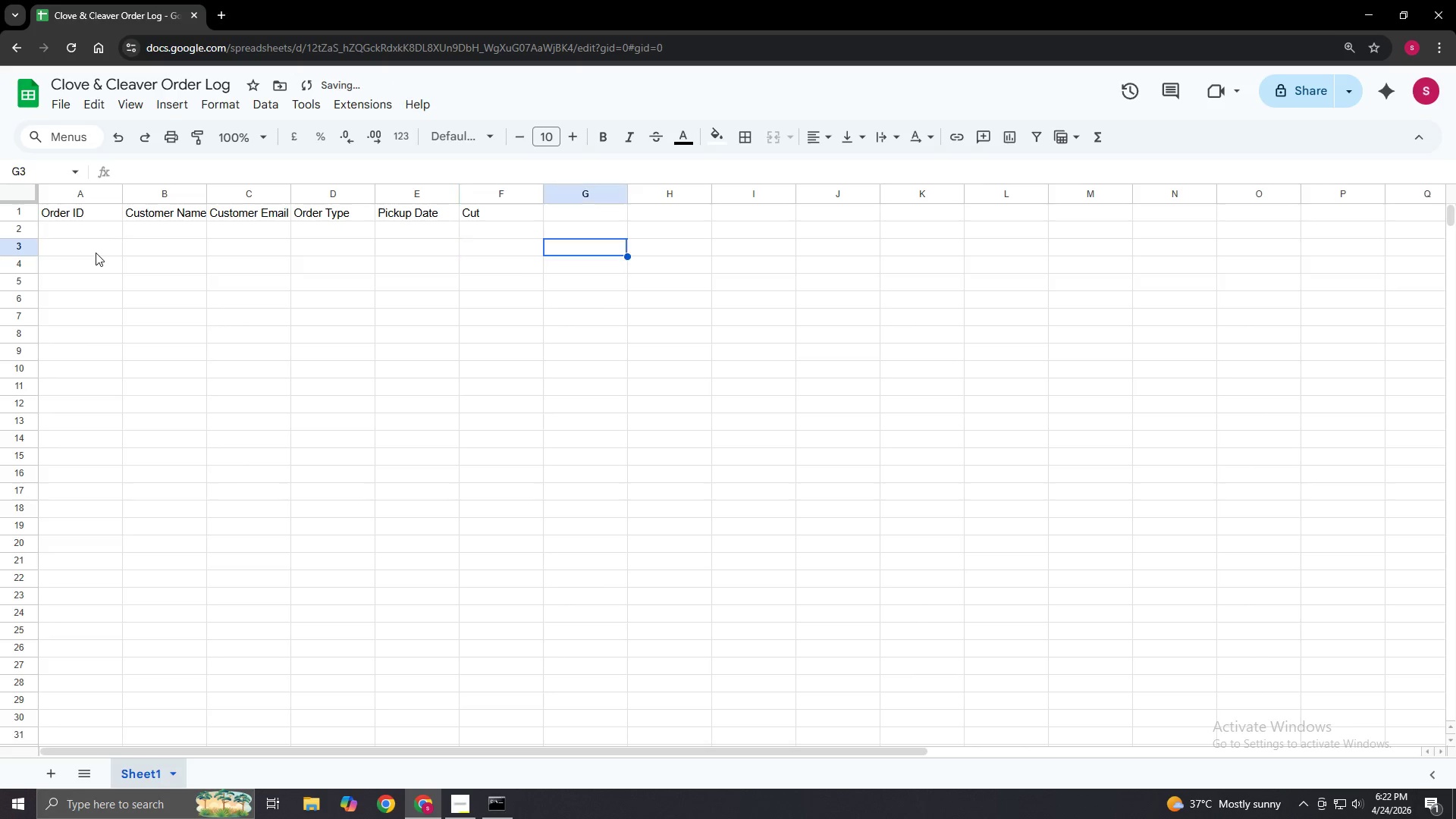 
key(ArrowRight)
 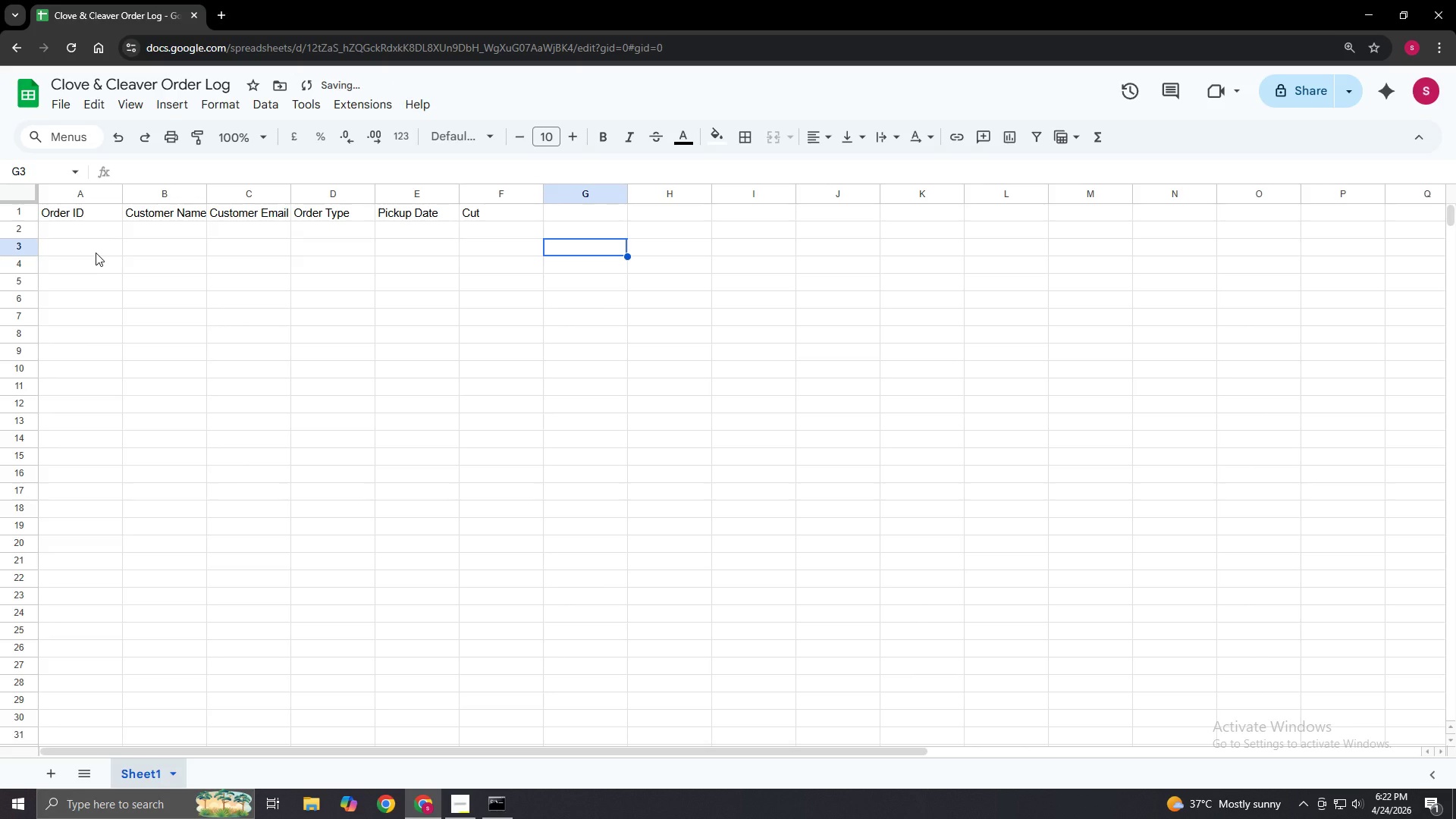 
key(ArrowUp)
 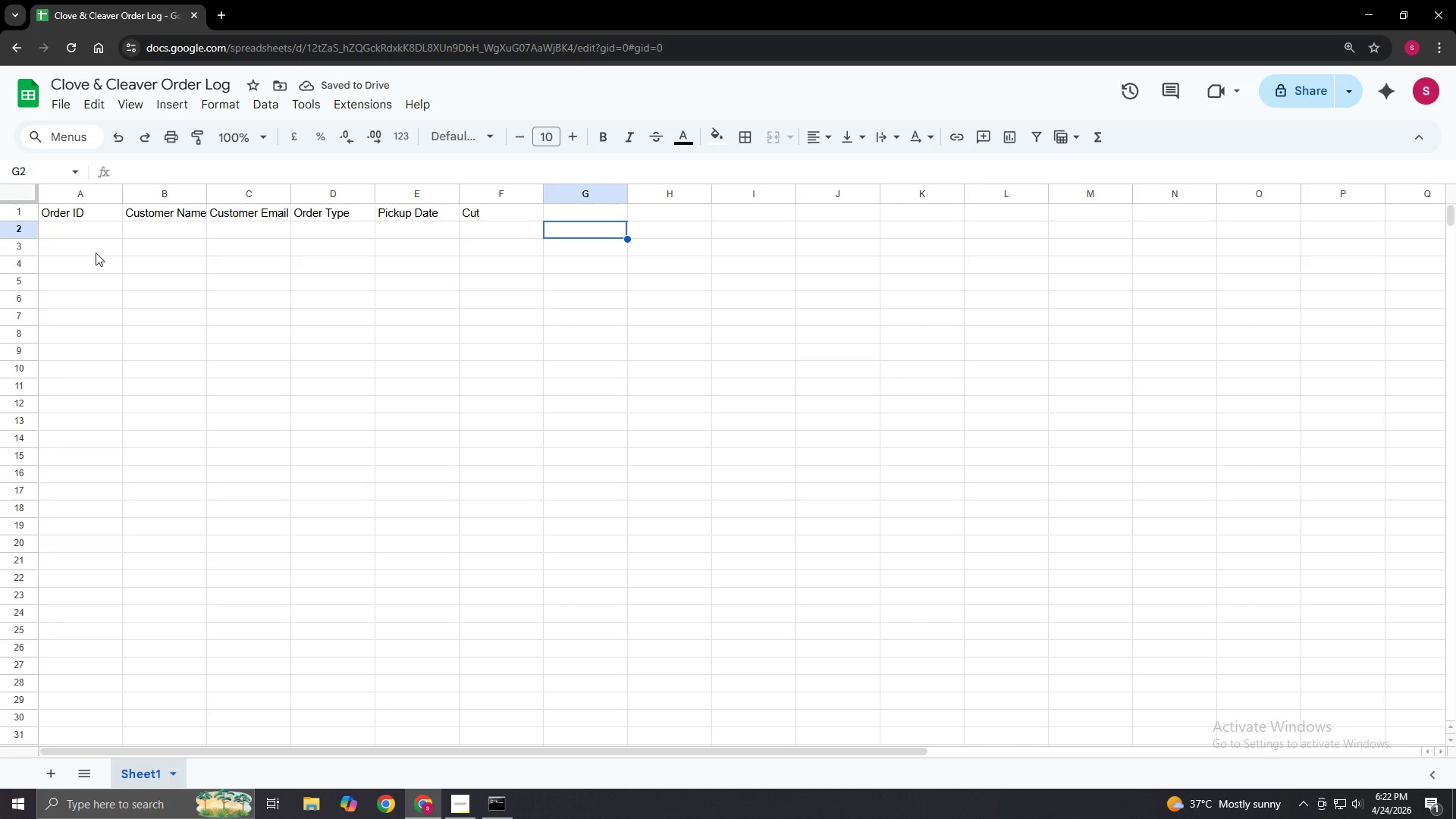 
key(ArrowUp)
 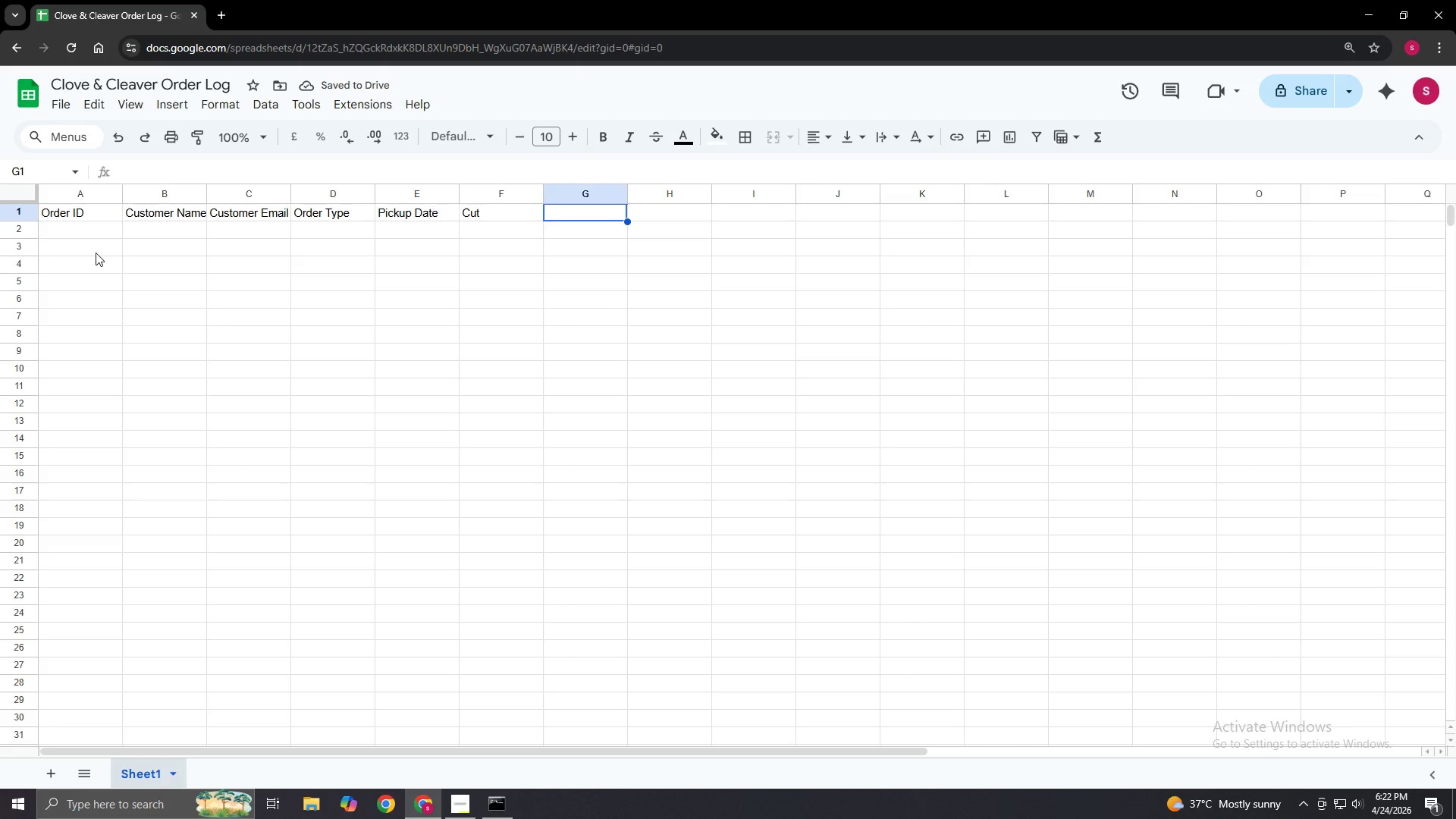 
key(Enter)
 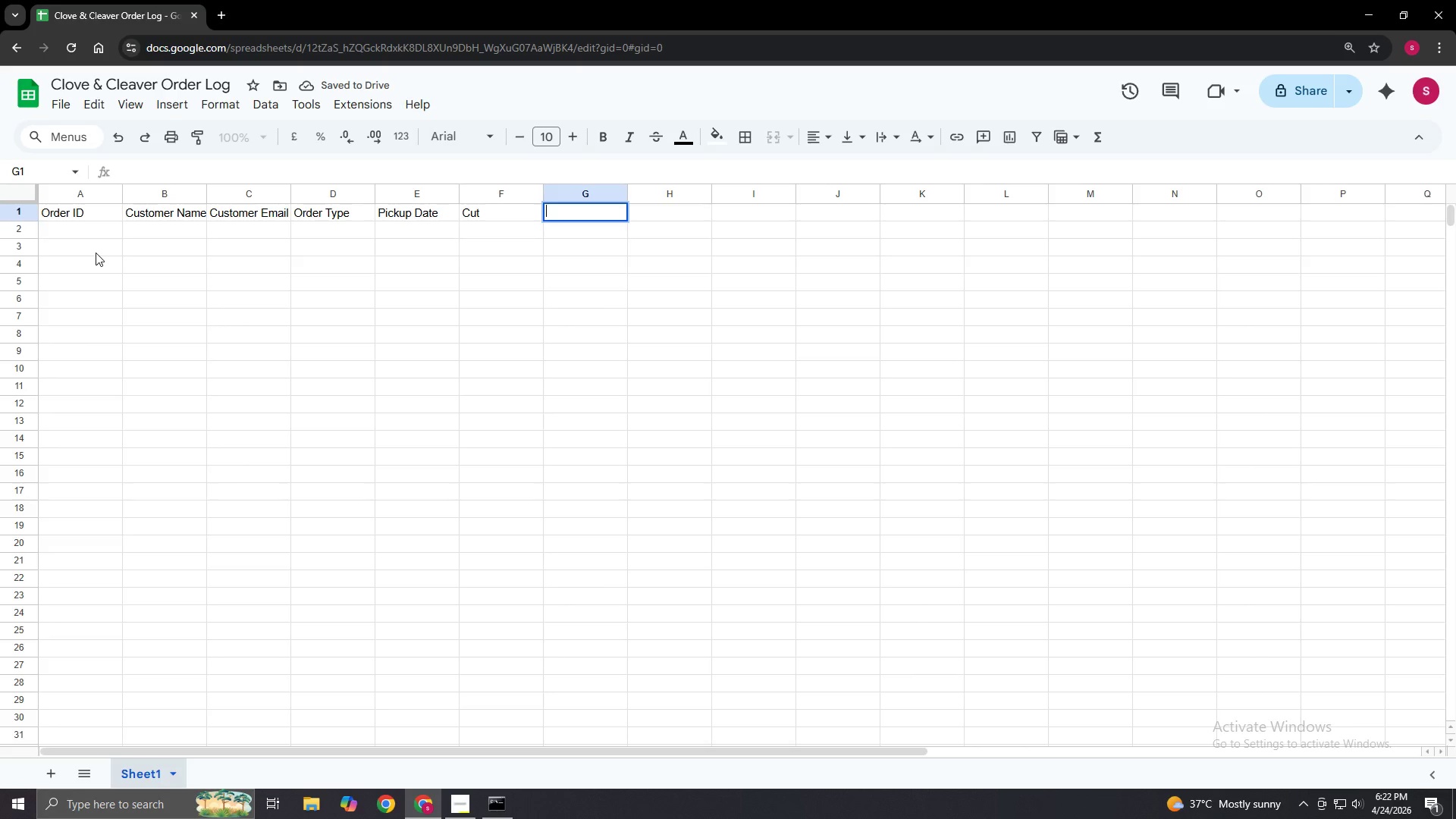 
type(Weight (lbs()
key(Backspace)
type())
 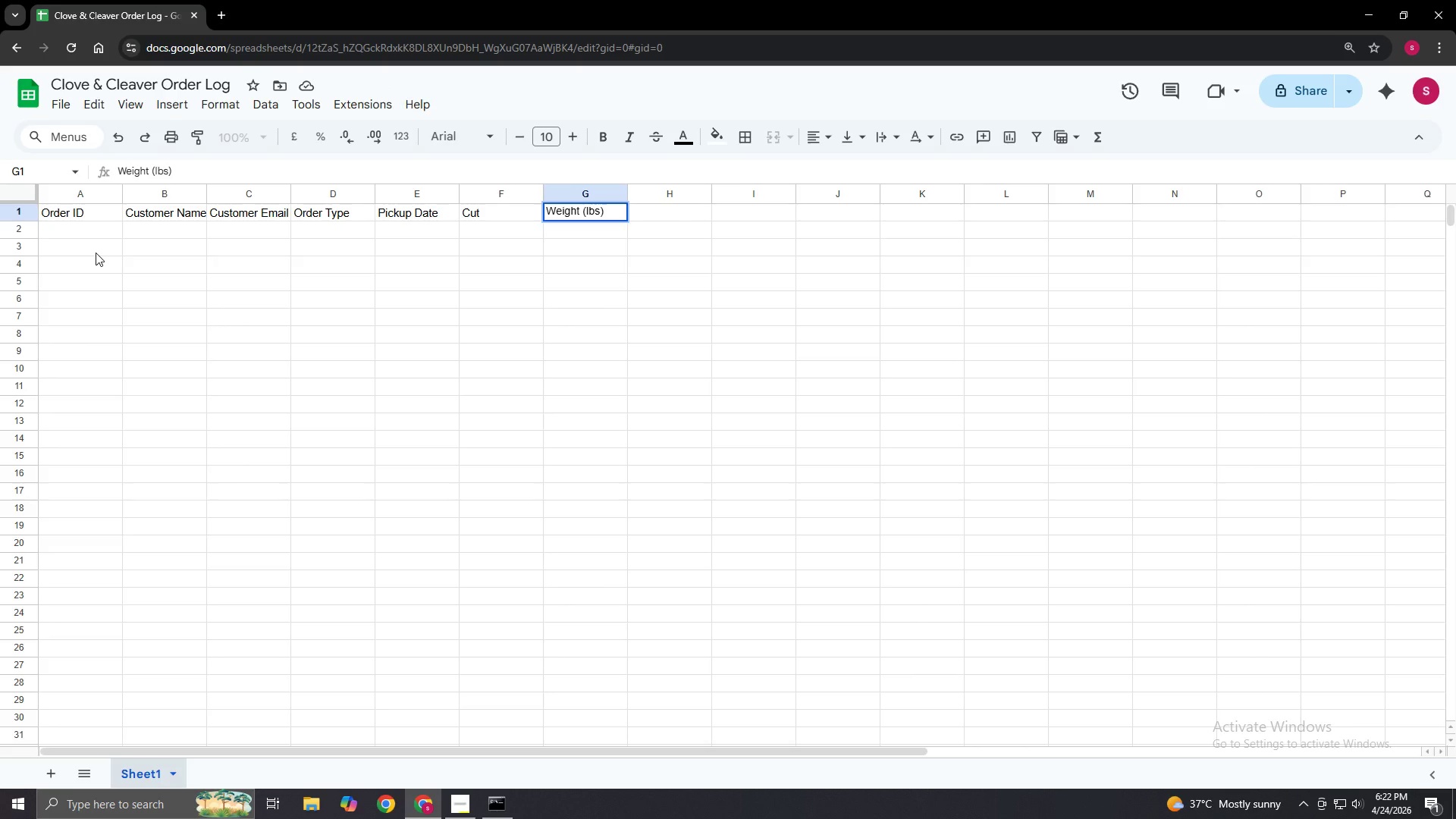 
left_click_drag(start_coordinate=[206, 190], to_coordinate=[232, 186])
 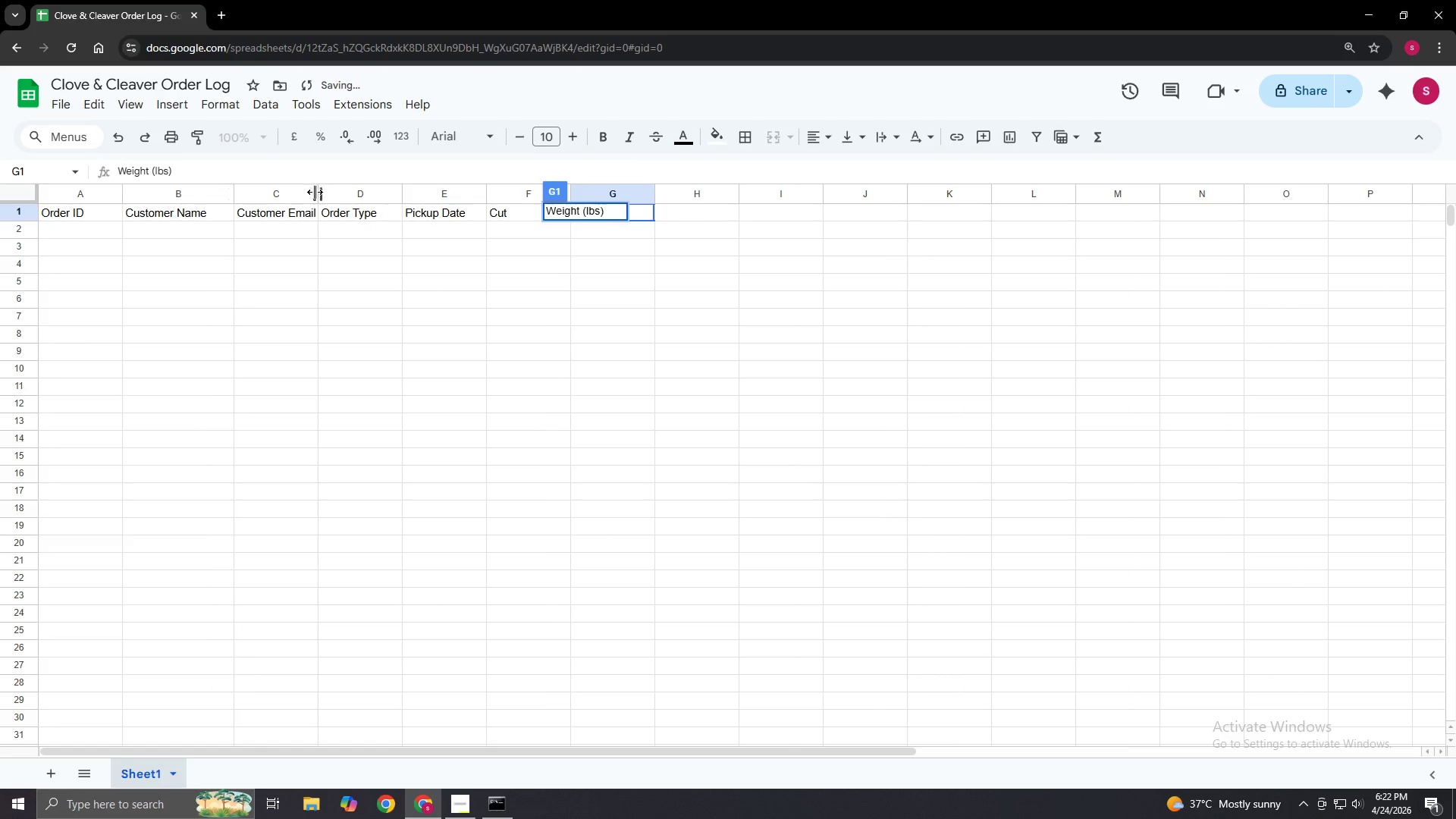 
left_click_drag(start_coordinate=[318, 194], to_coordinate=[339, 194])
 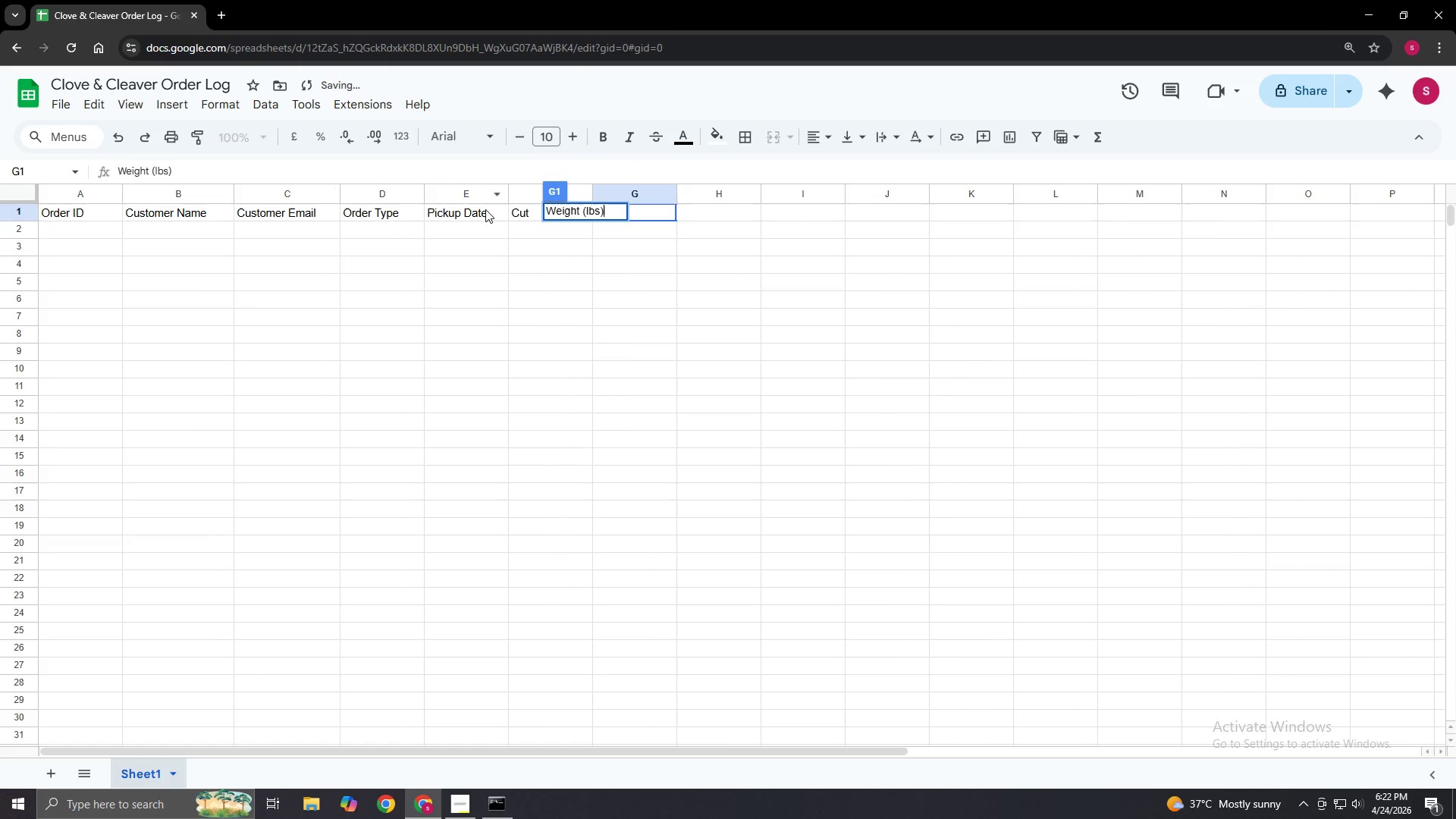 
left_click([500, 243])
 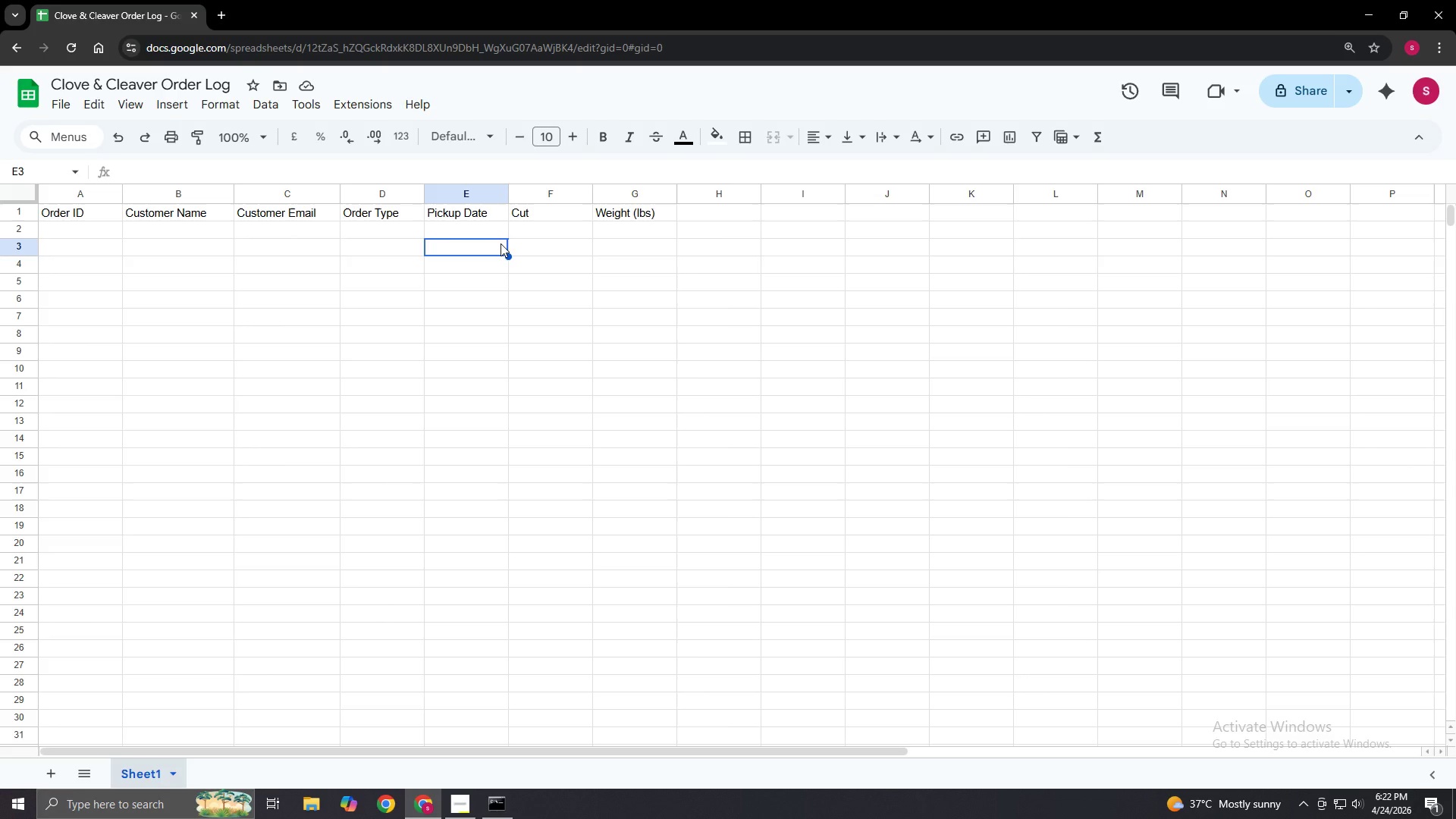 
wait(13.81)
 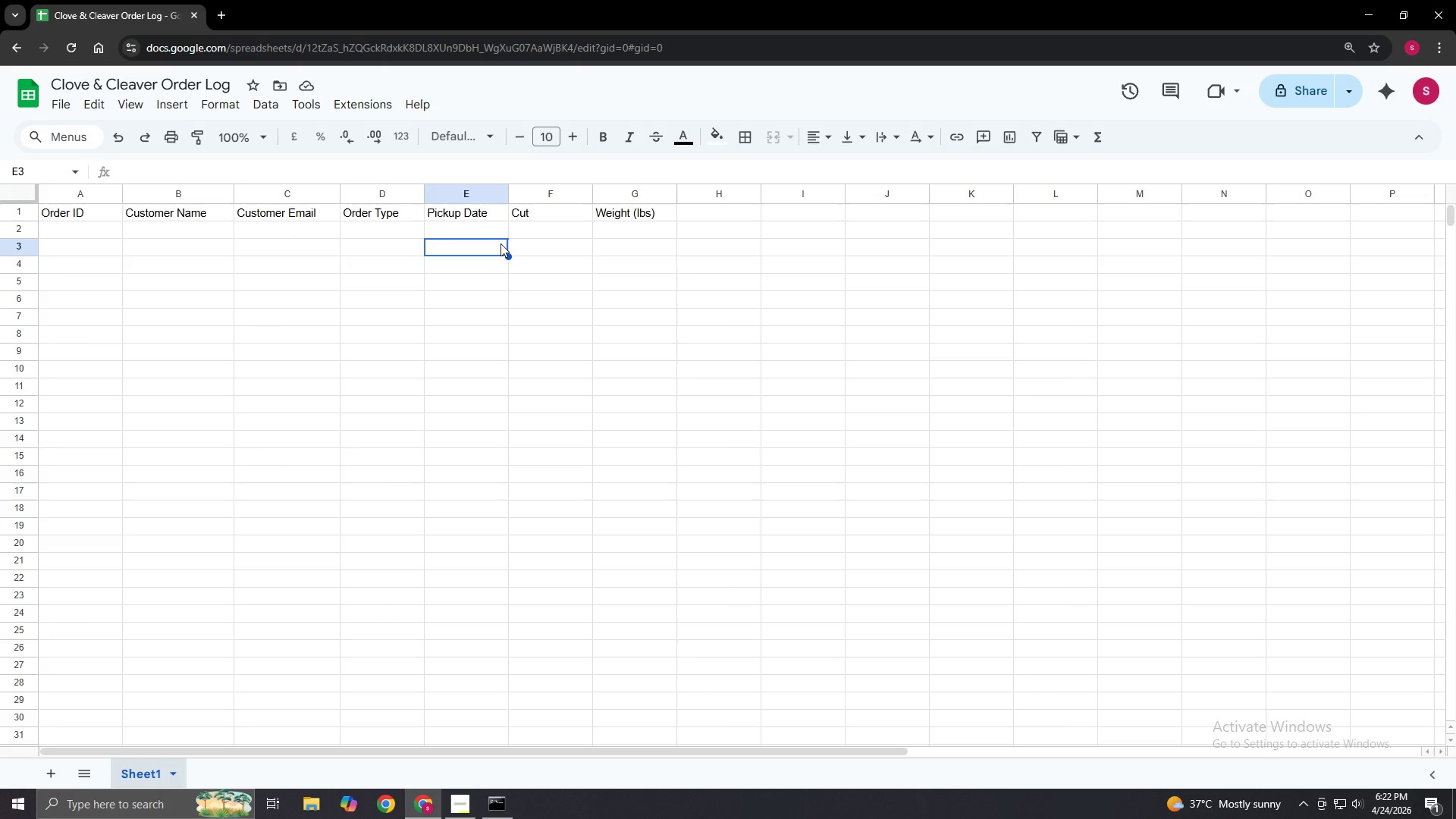 
double_click([103, 225])
 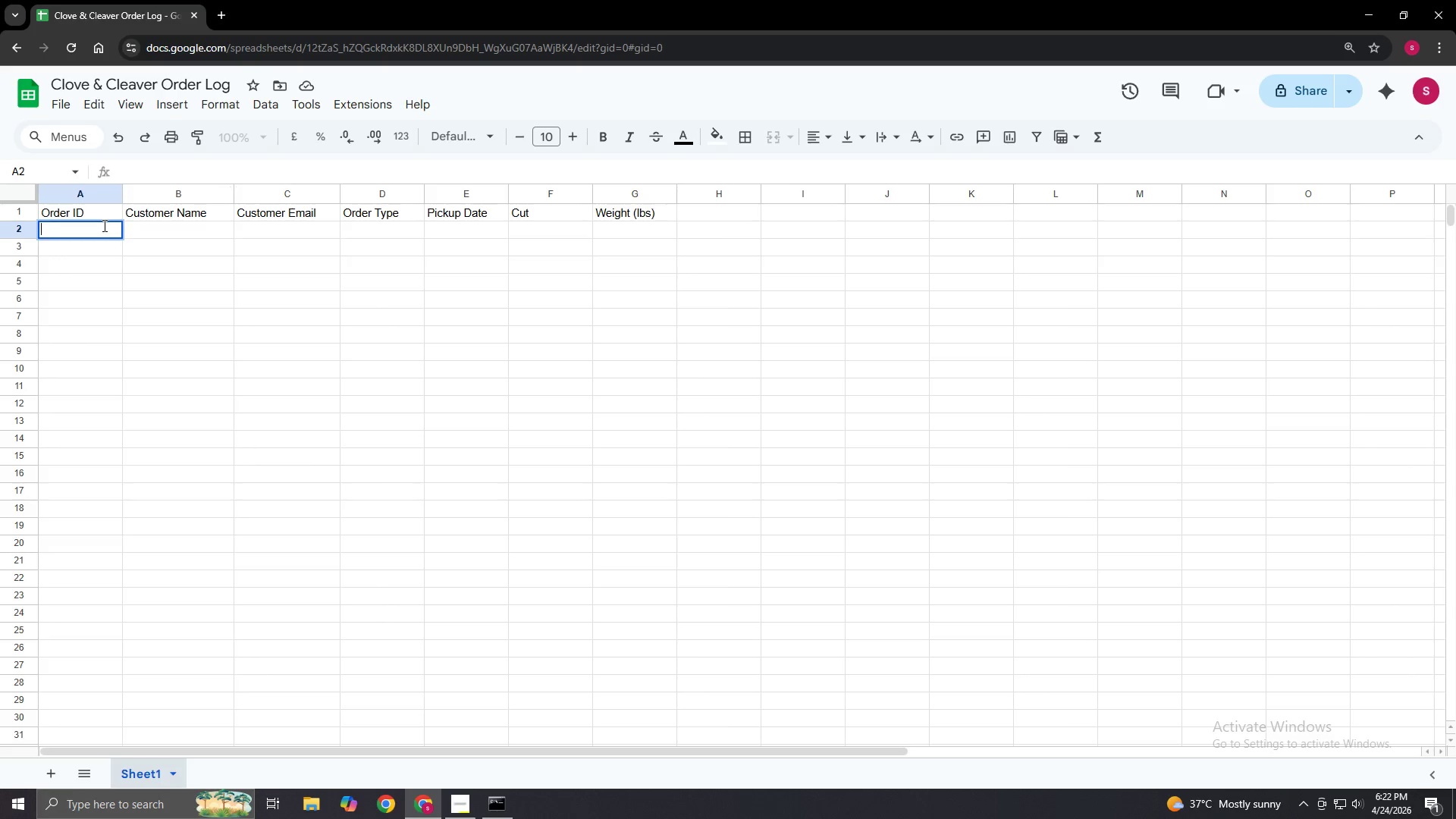 
type(CC)
 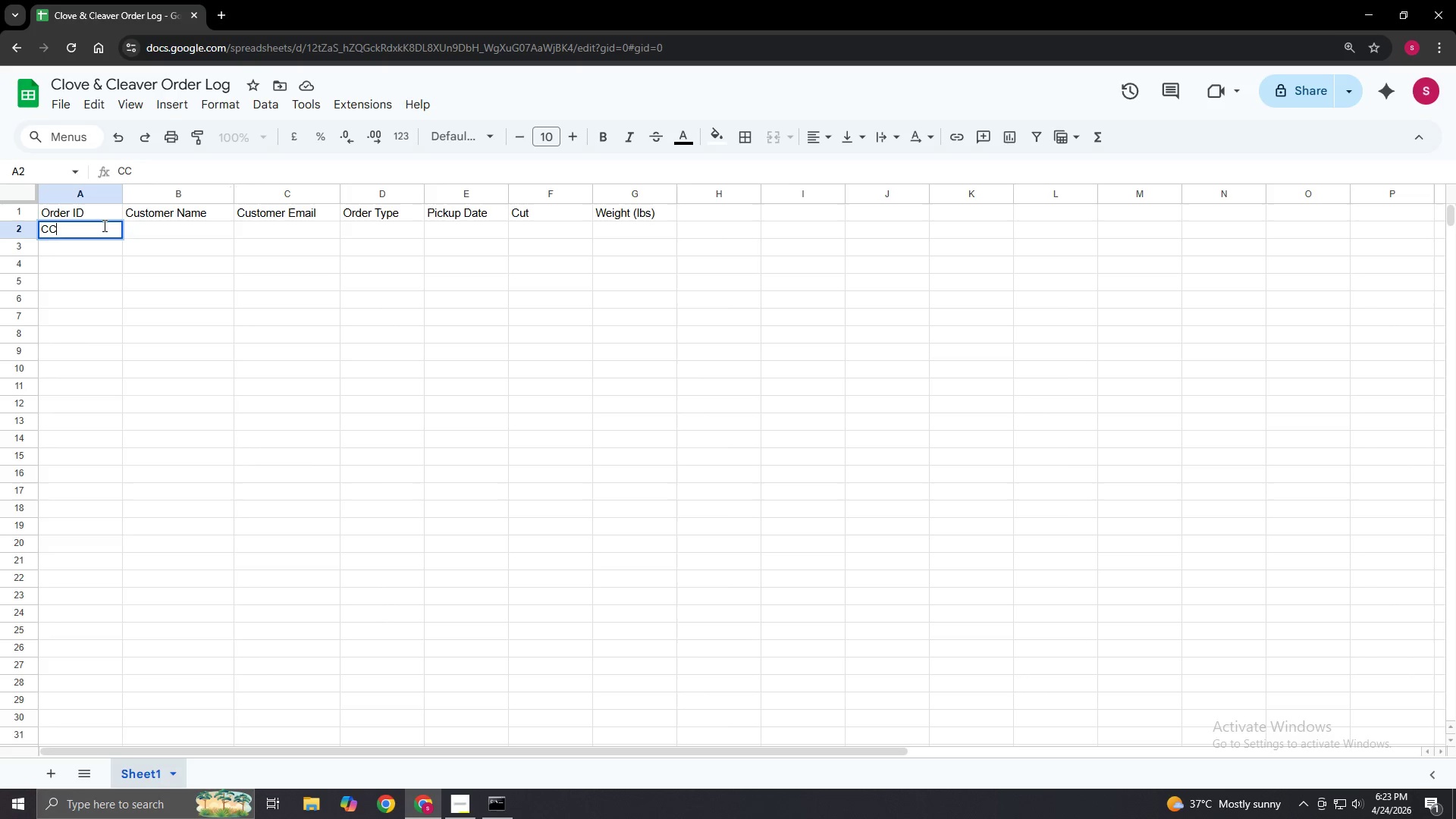 
key(NumpadSubtract)
 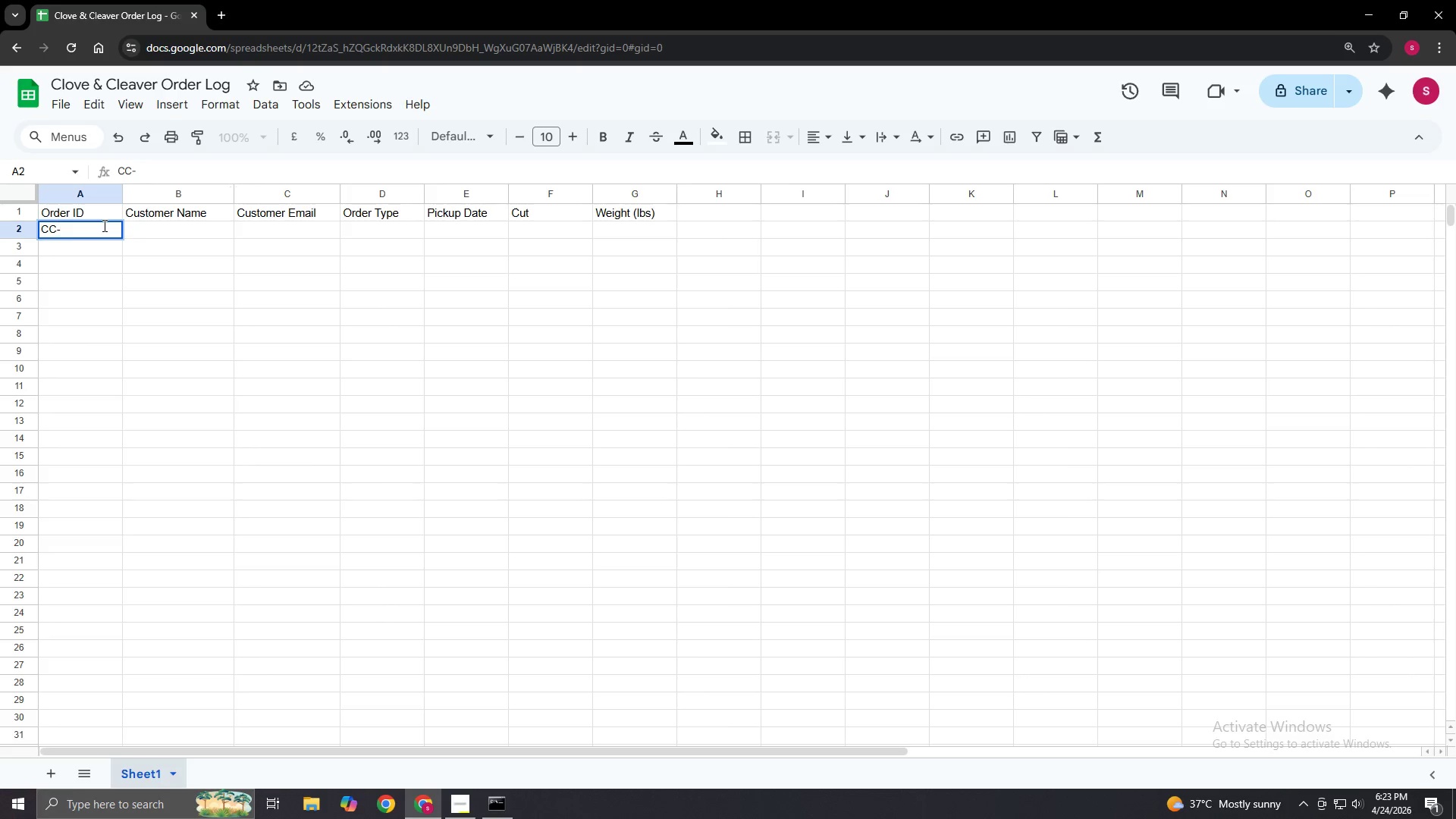 
key(Numpad0)
 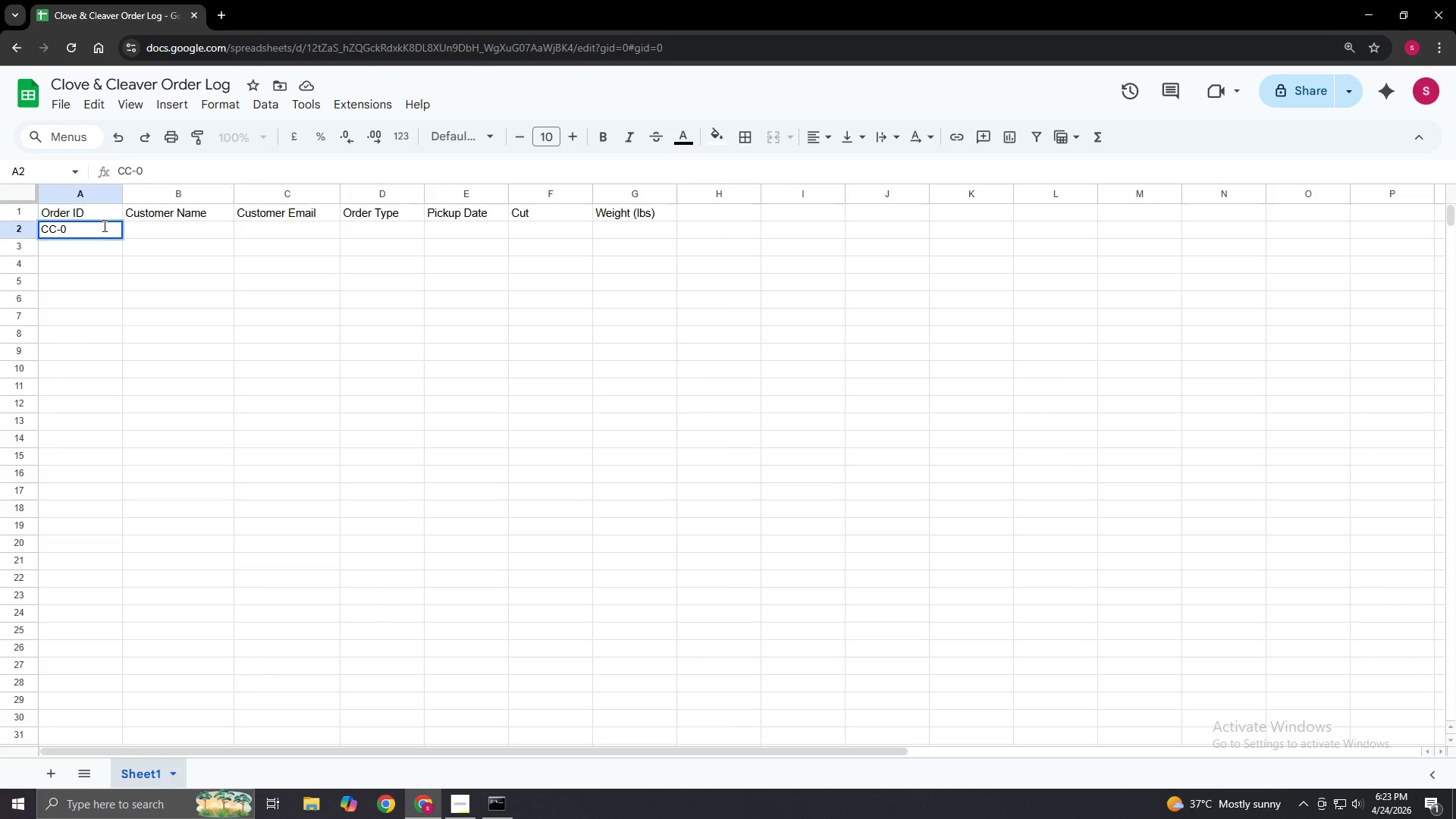 
key(Numpad0)
 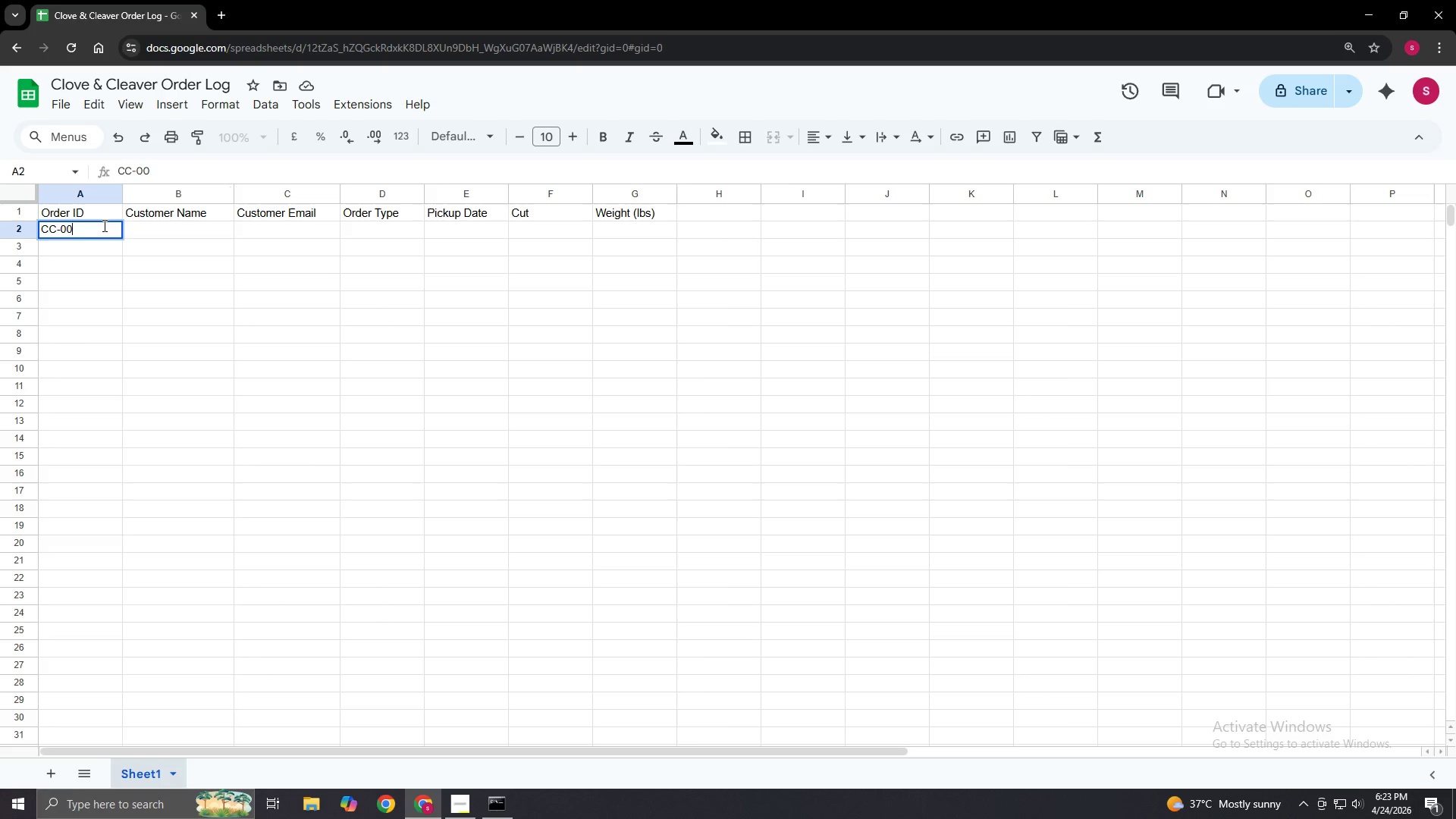 
key(Numpad1)
 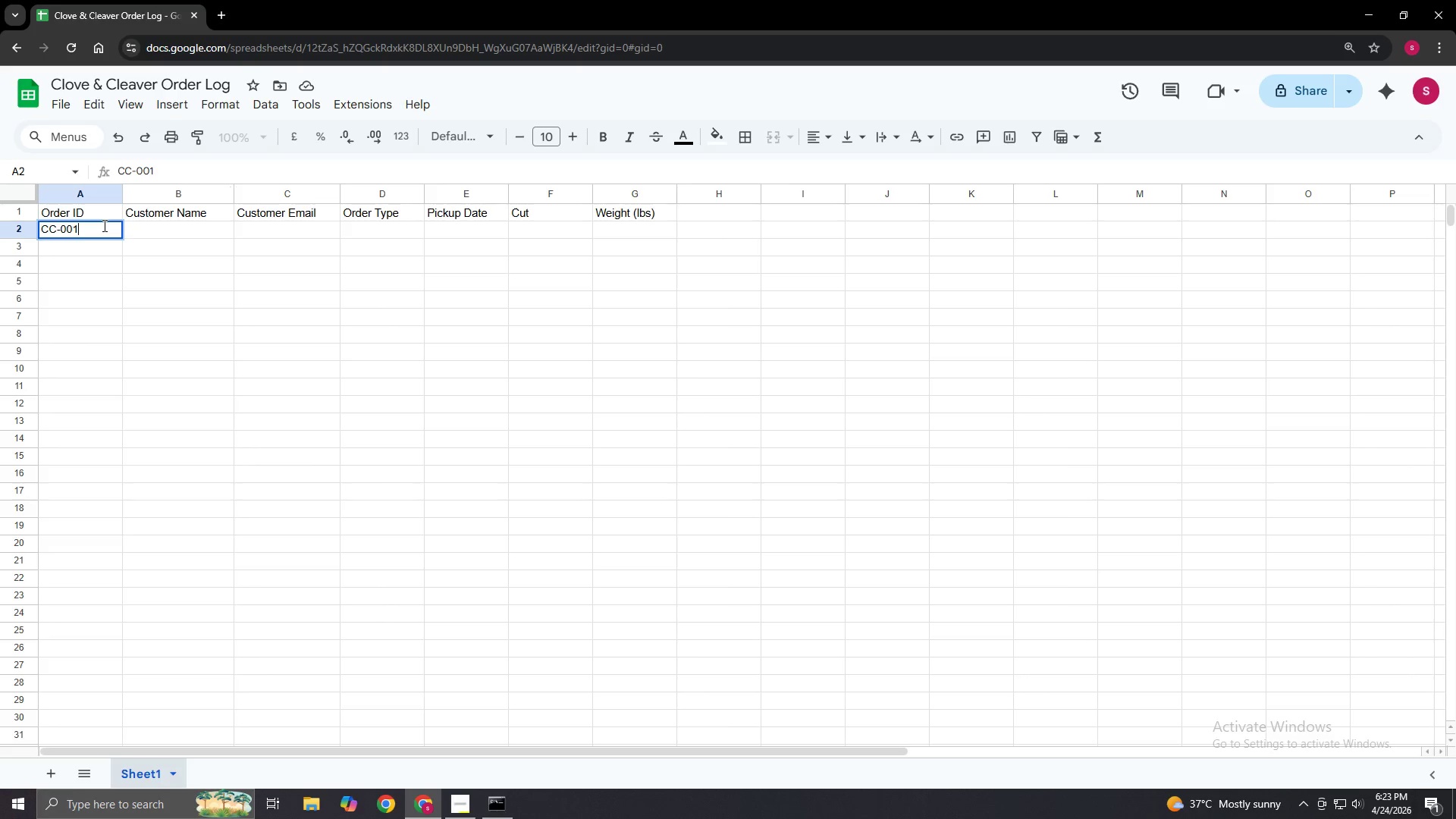 
key(Enter)
 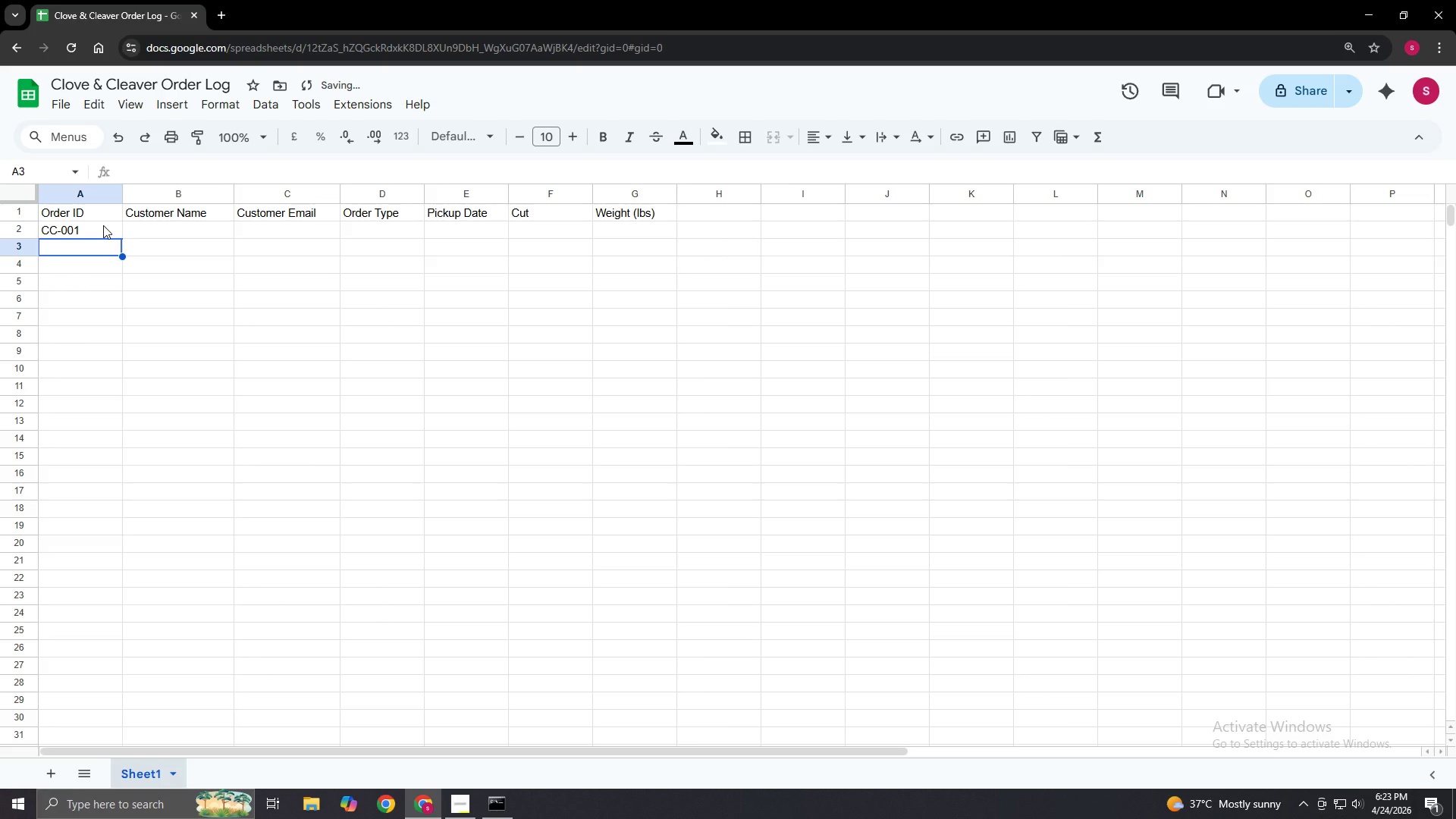 
type(CC-001)
key(Backspace)
type(2)
key(NumpadEnter)
key(NumpadEnter)
type(CC-00)
 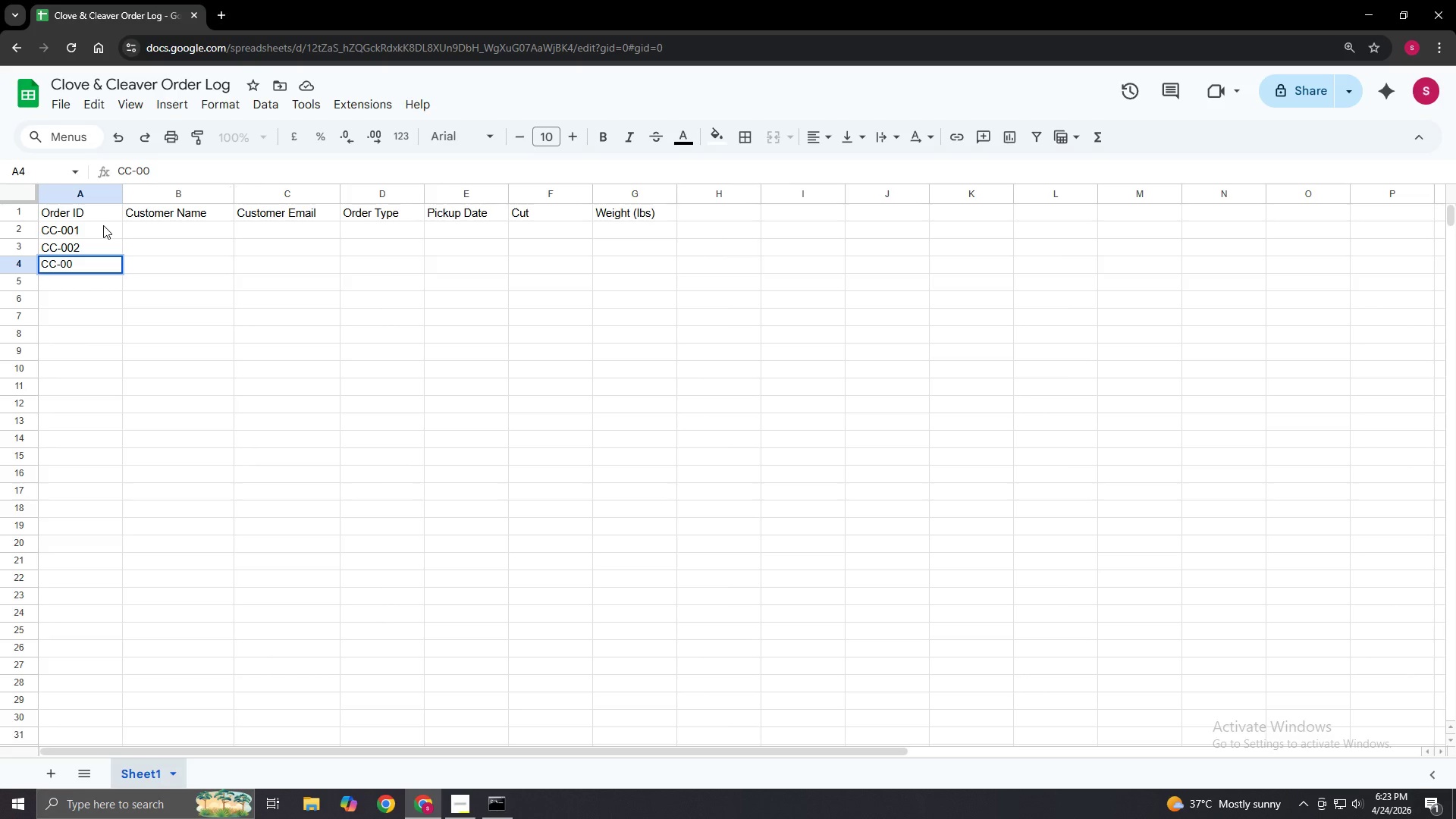 
key(Numpad3)
 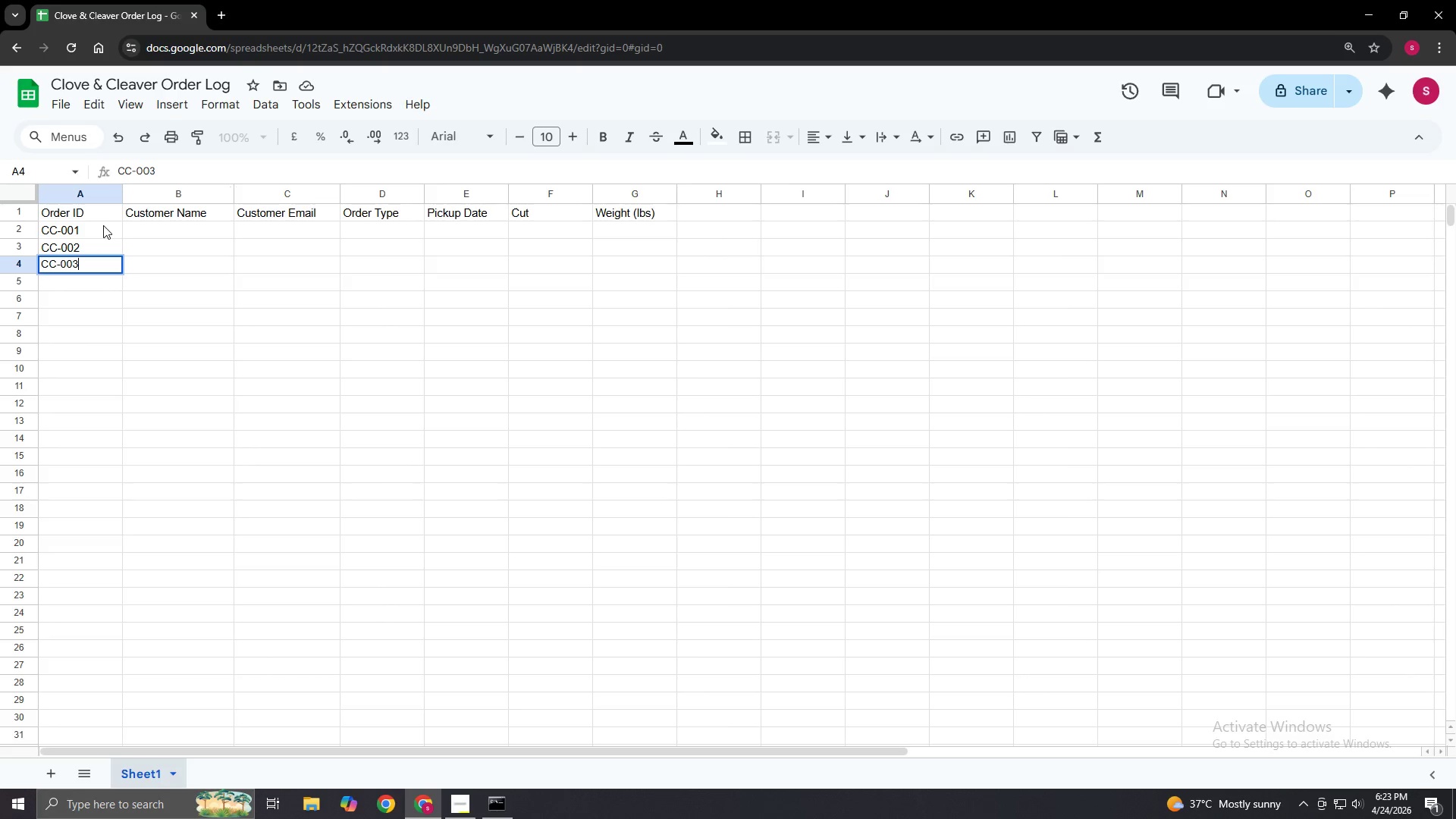 
key(NumpadEnter)
 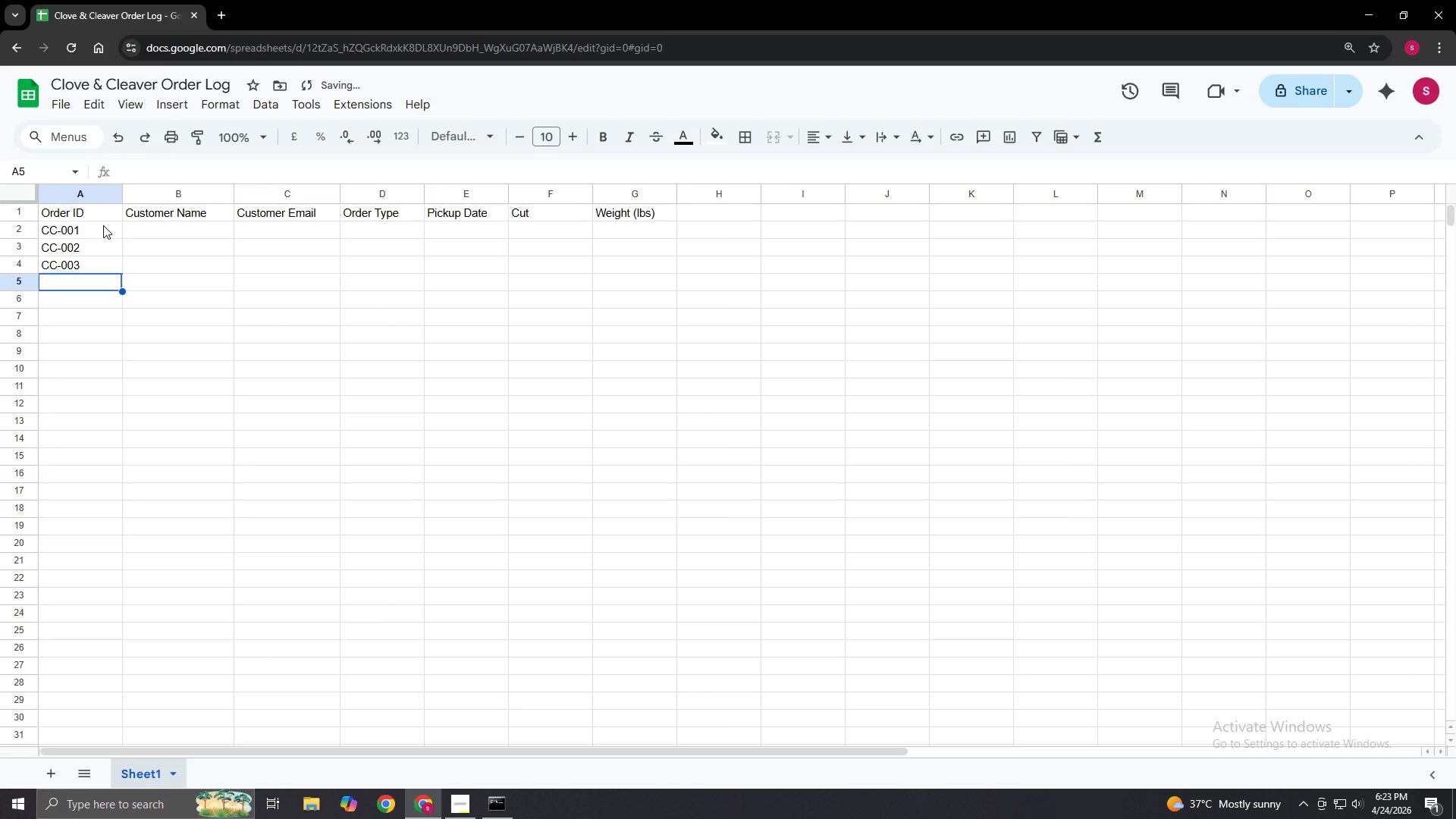 
key(ArrowRight)
 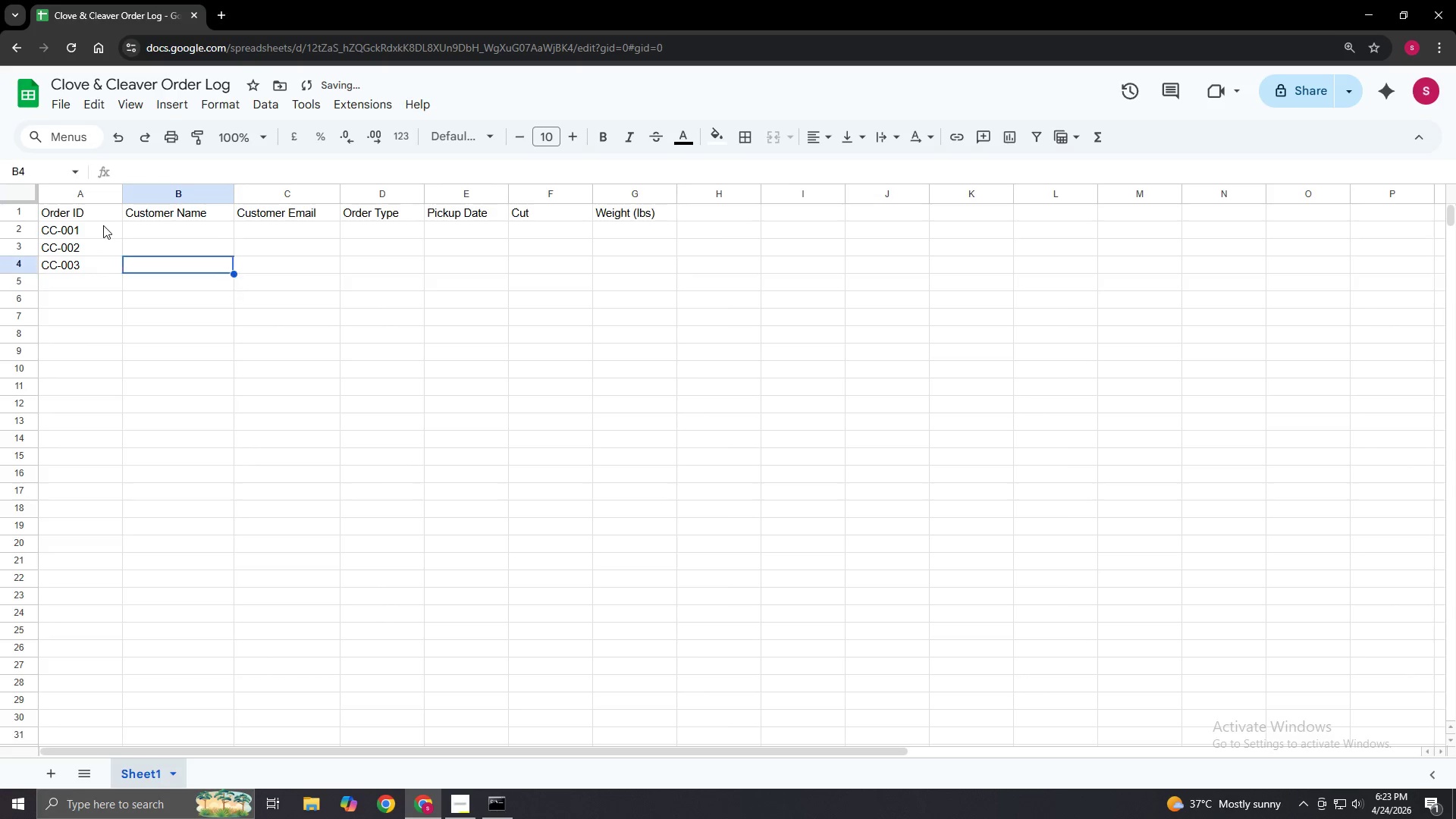 
key(ArrowUp)
 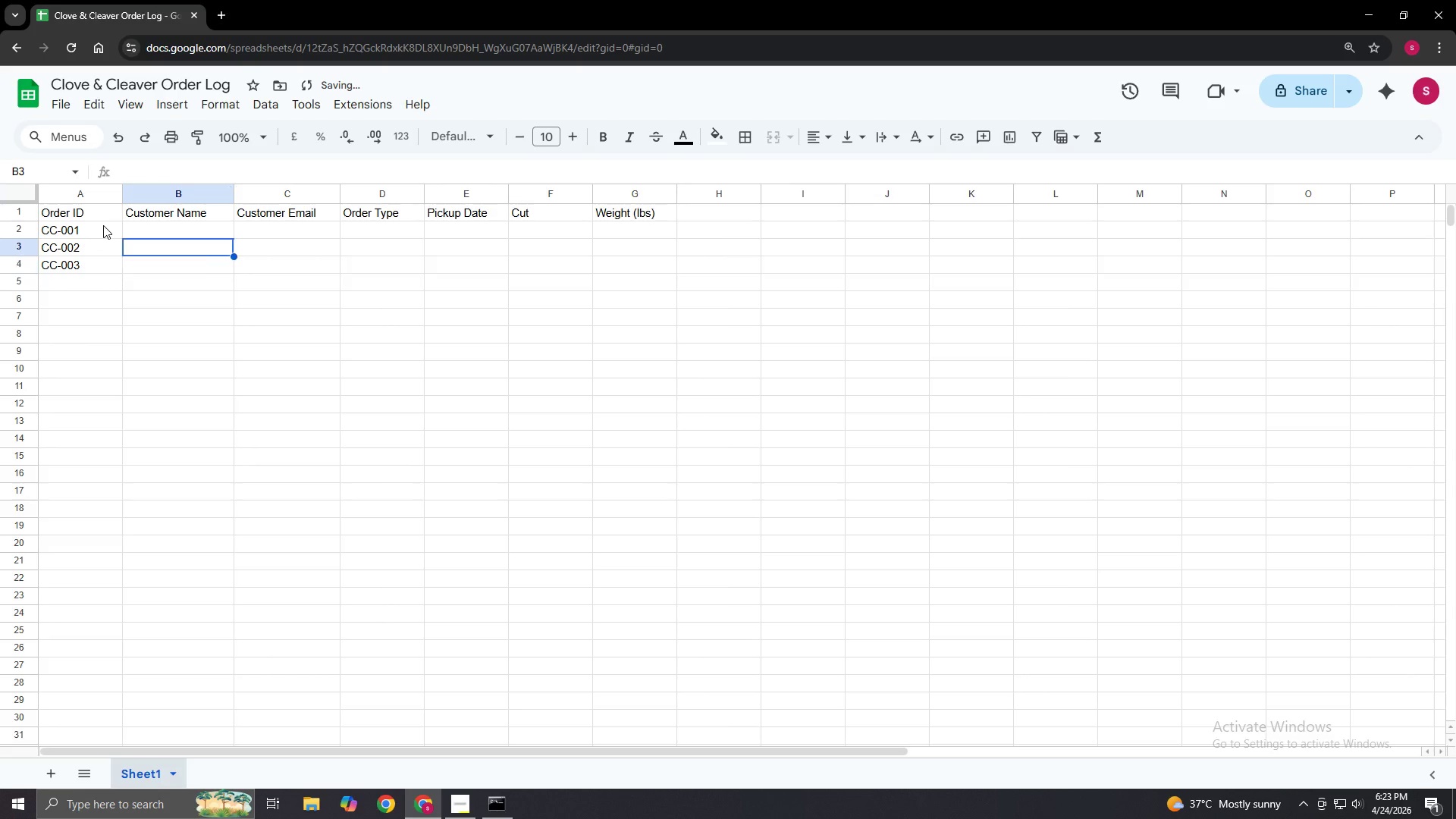 
key(ArrowUp)
 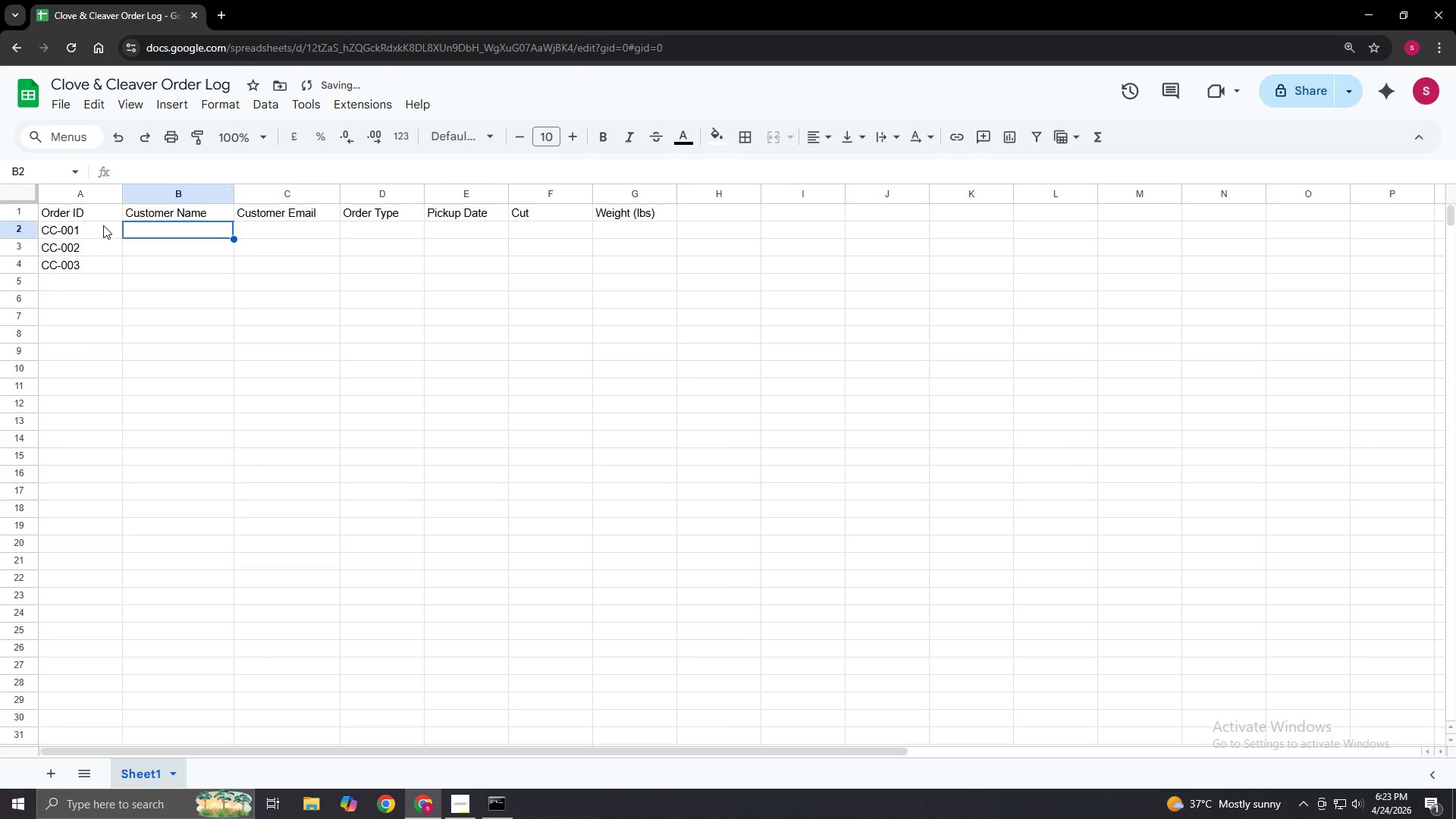 
key(ArrowUp)
 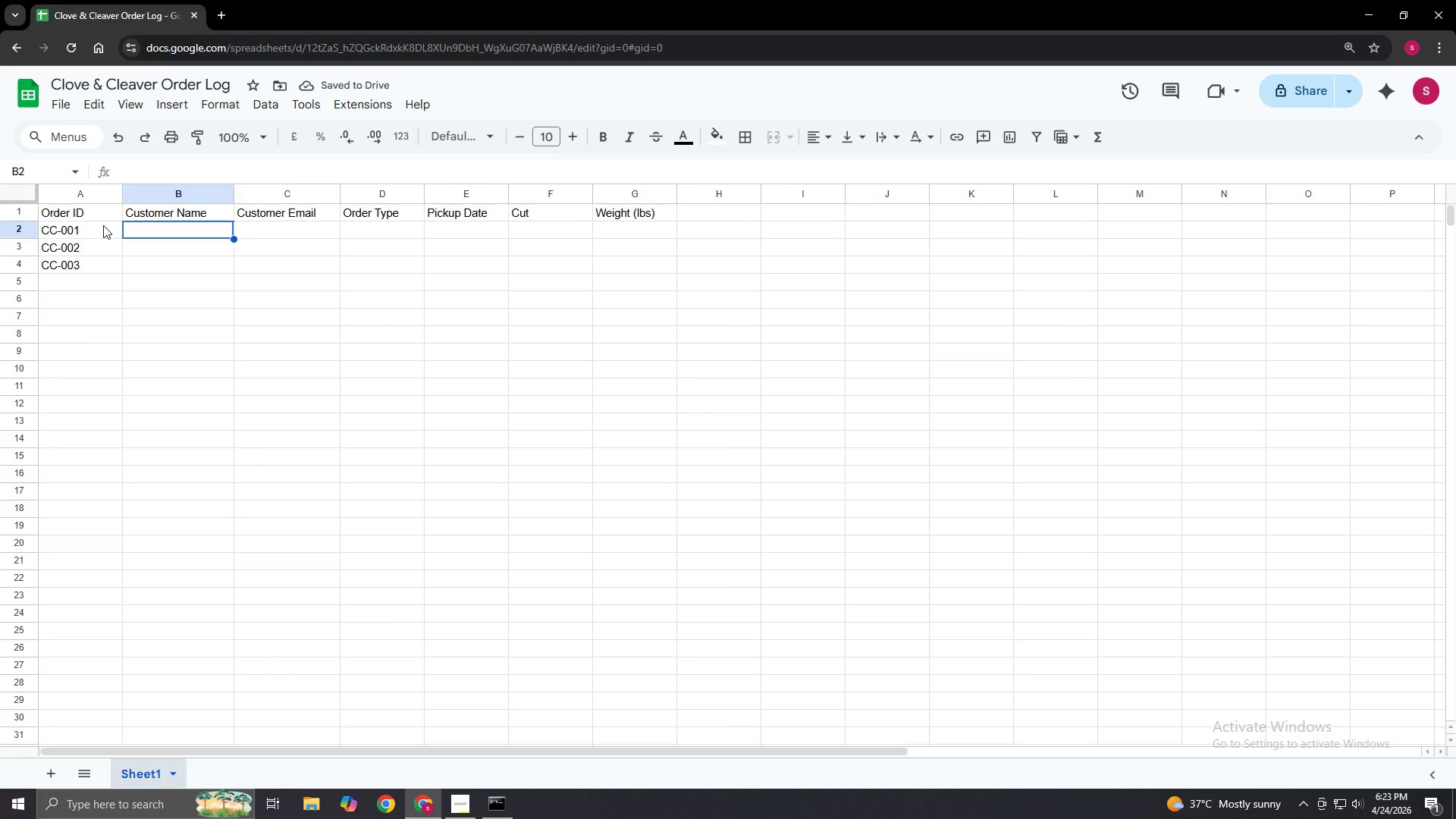 
key(Enter)
 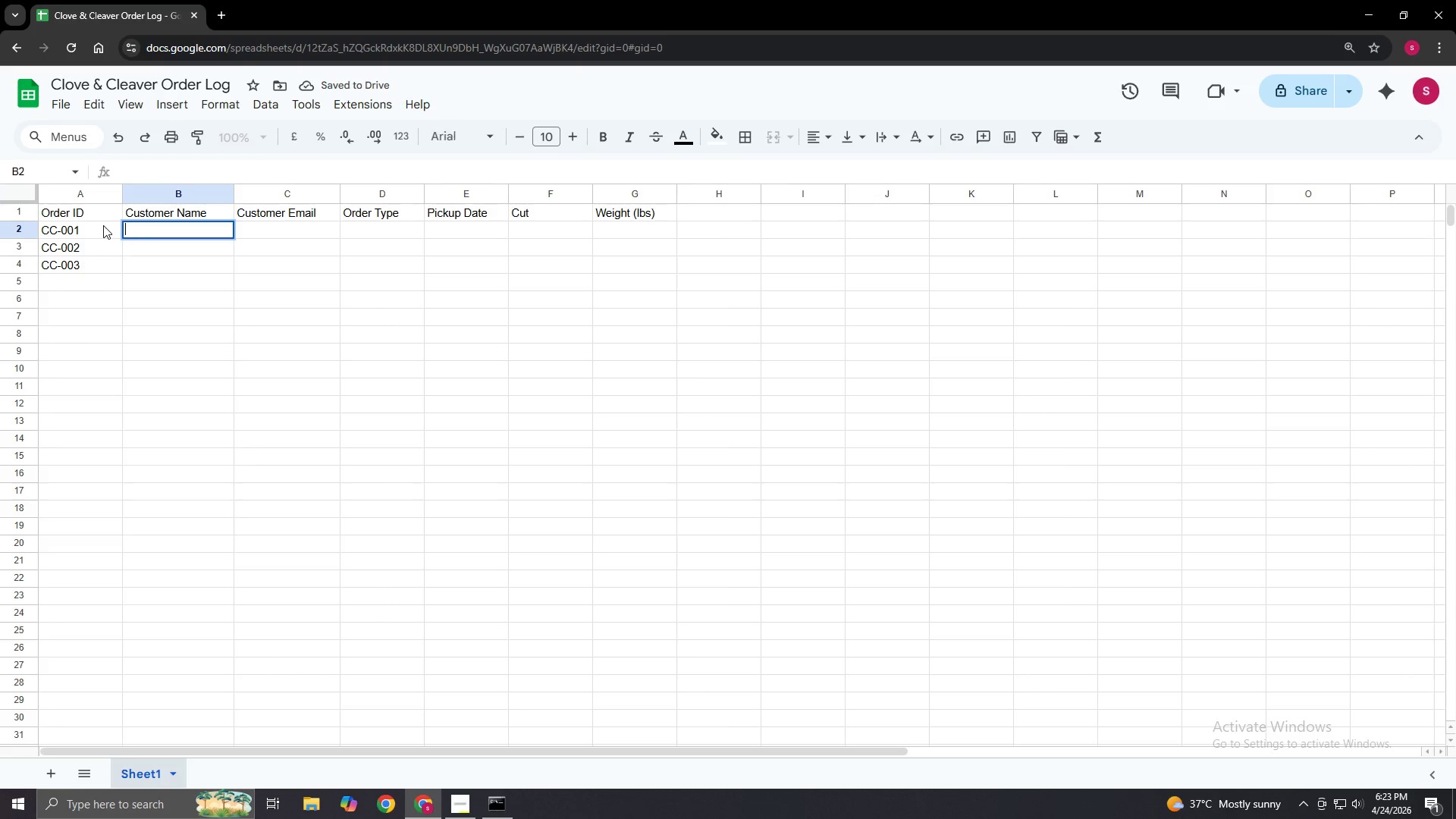 
type(James Harlow)
 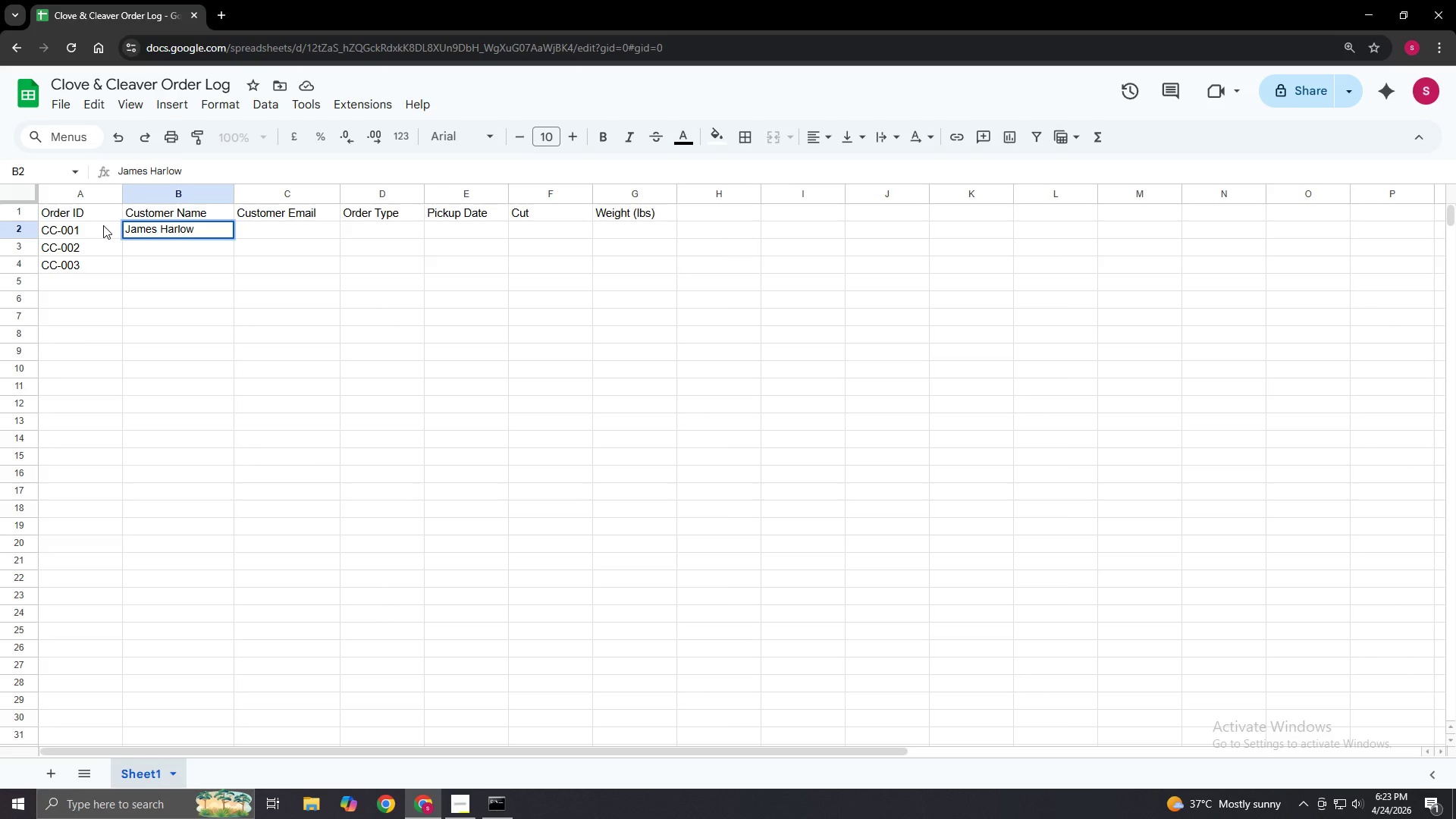 
key(Enter)
 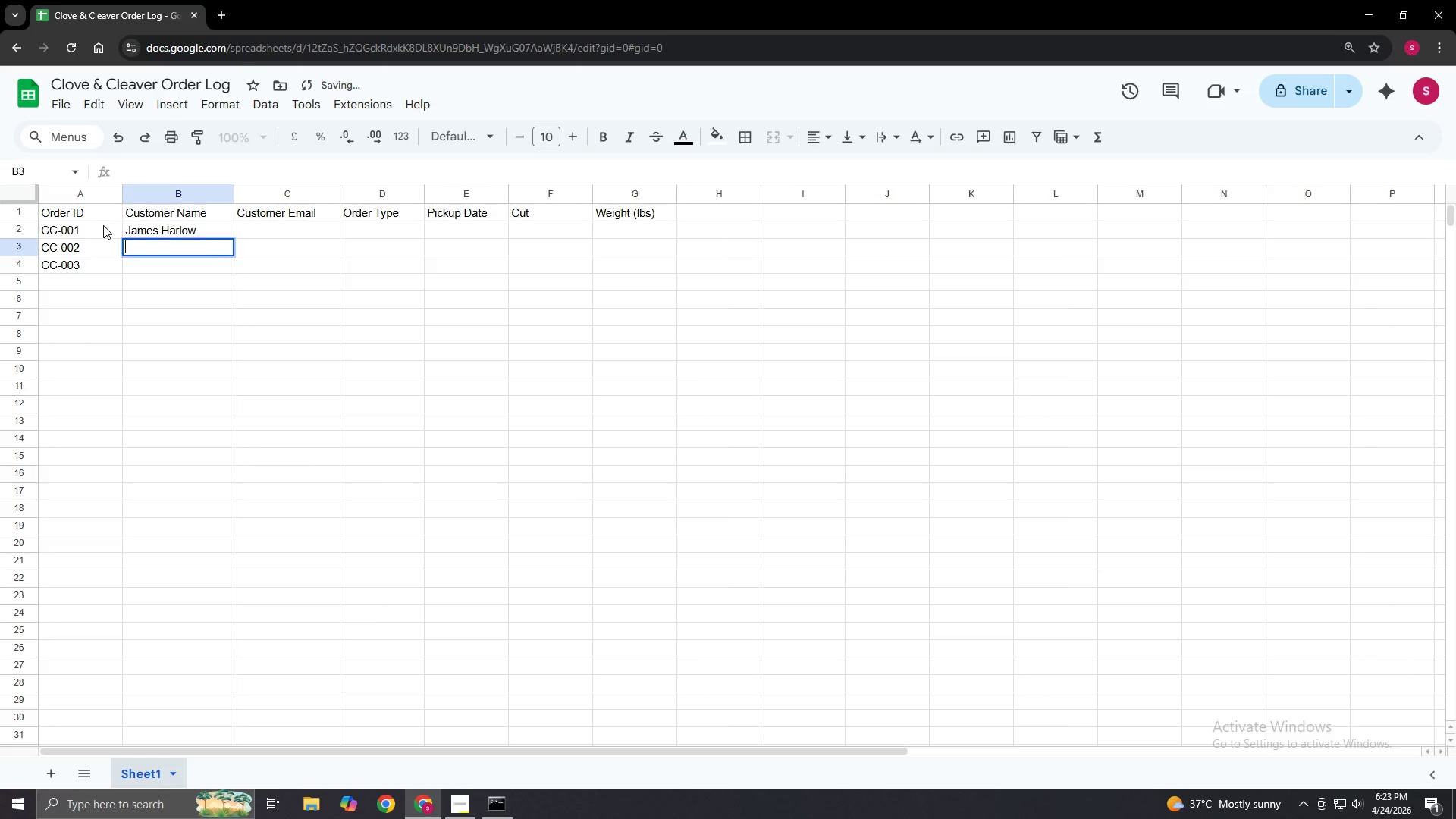 
key(Enter)
 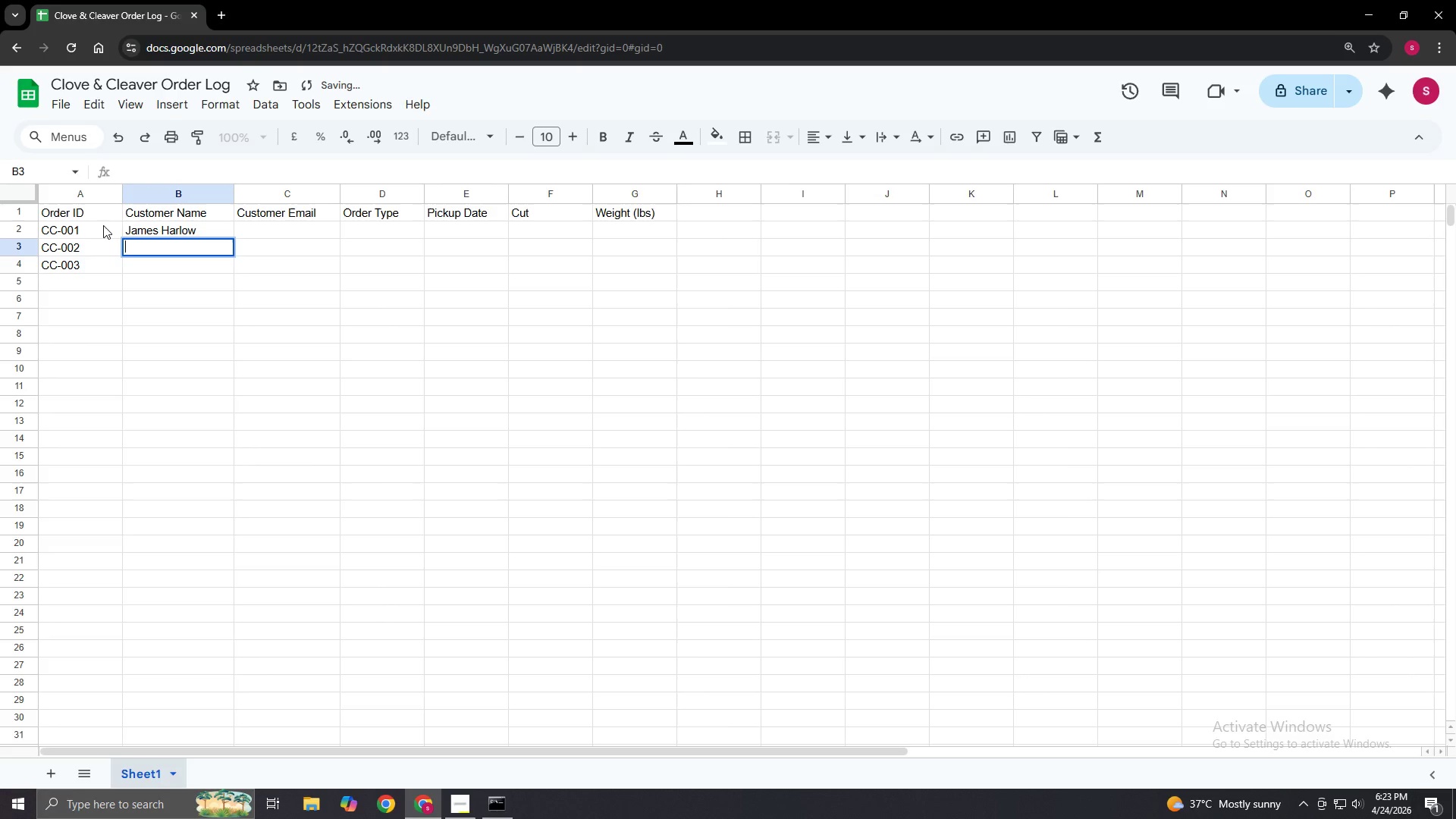 
type(Sarah Monk)
 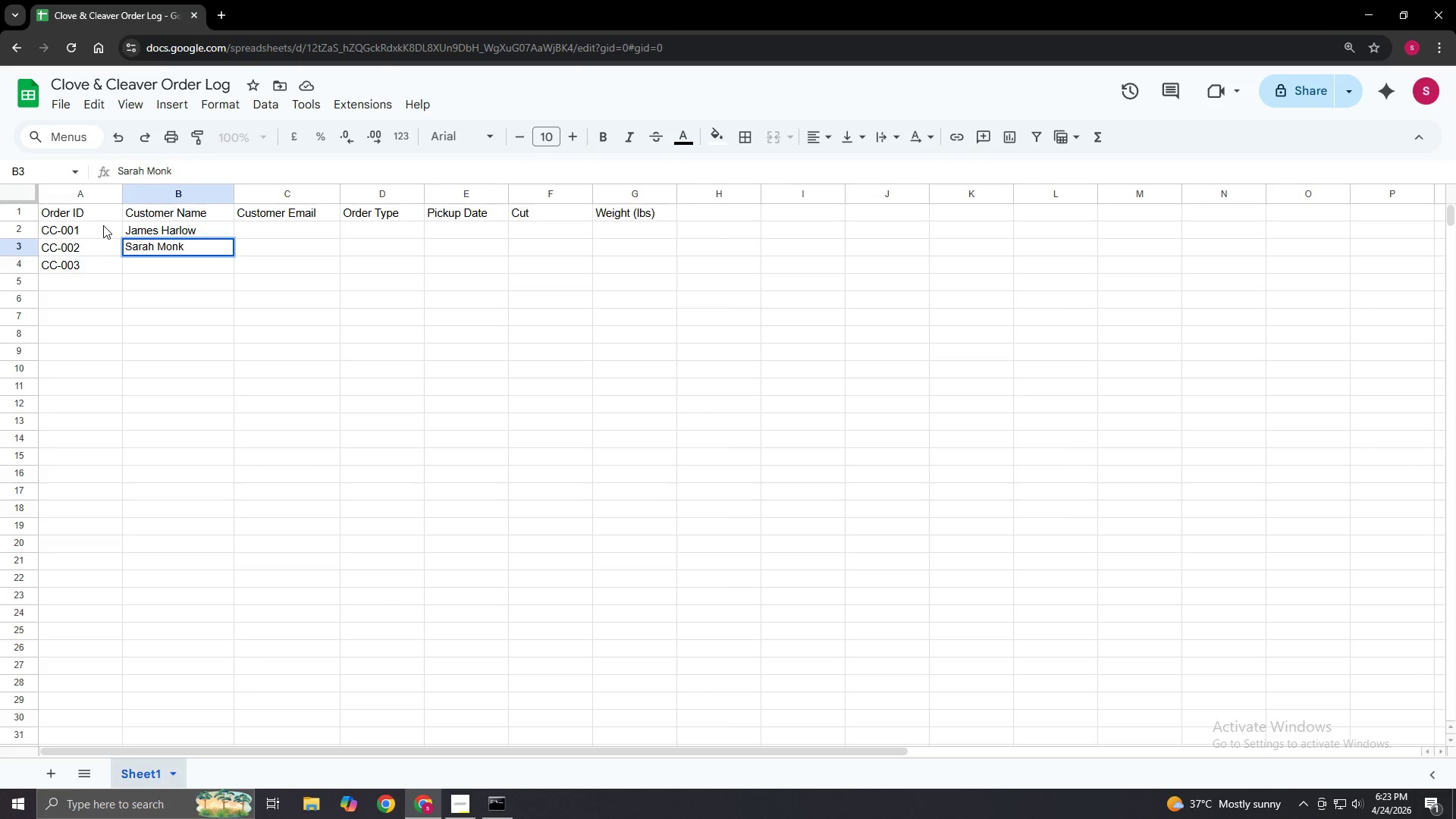 
key(Enter)
 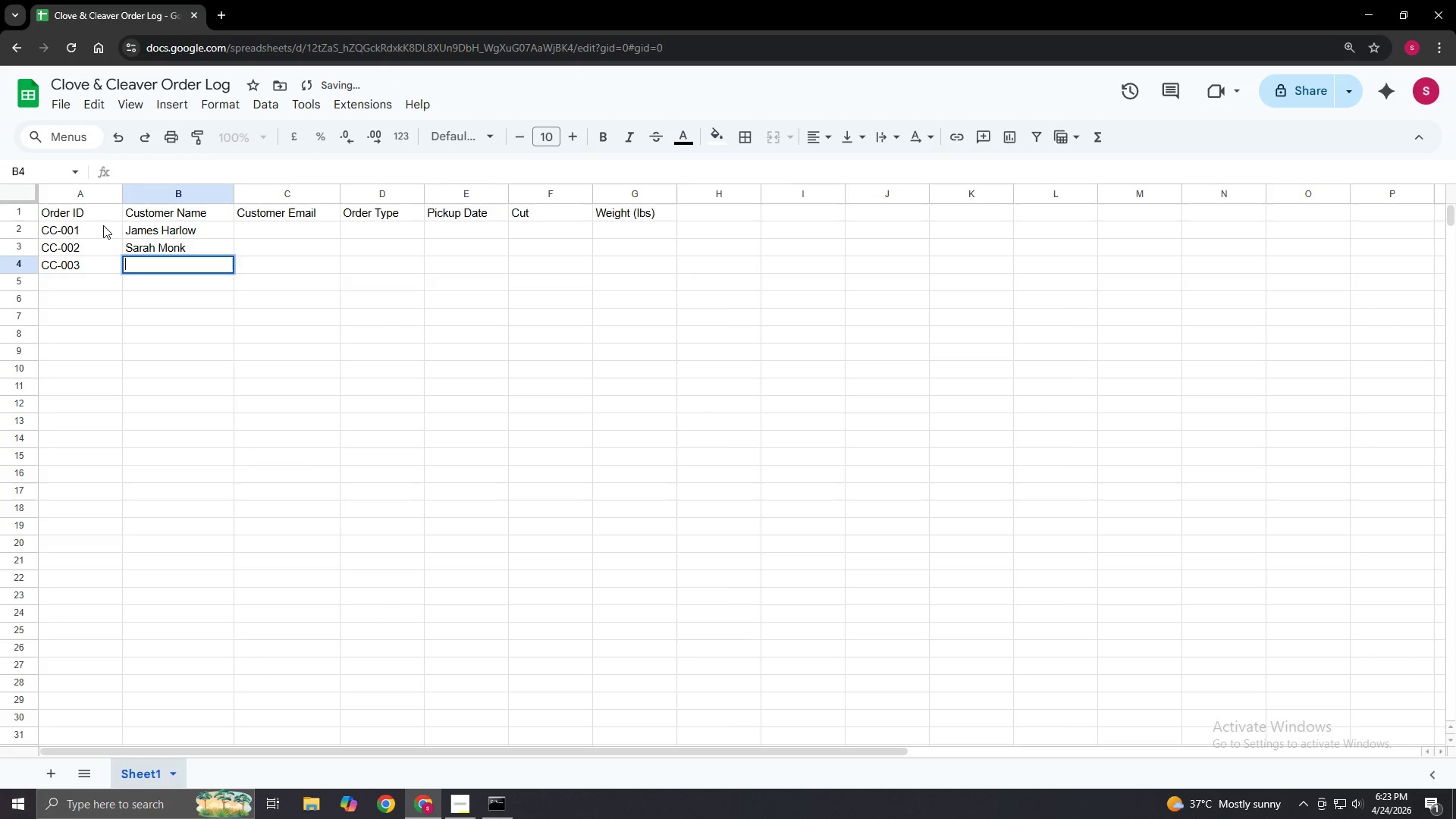 
key(Enter)
 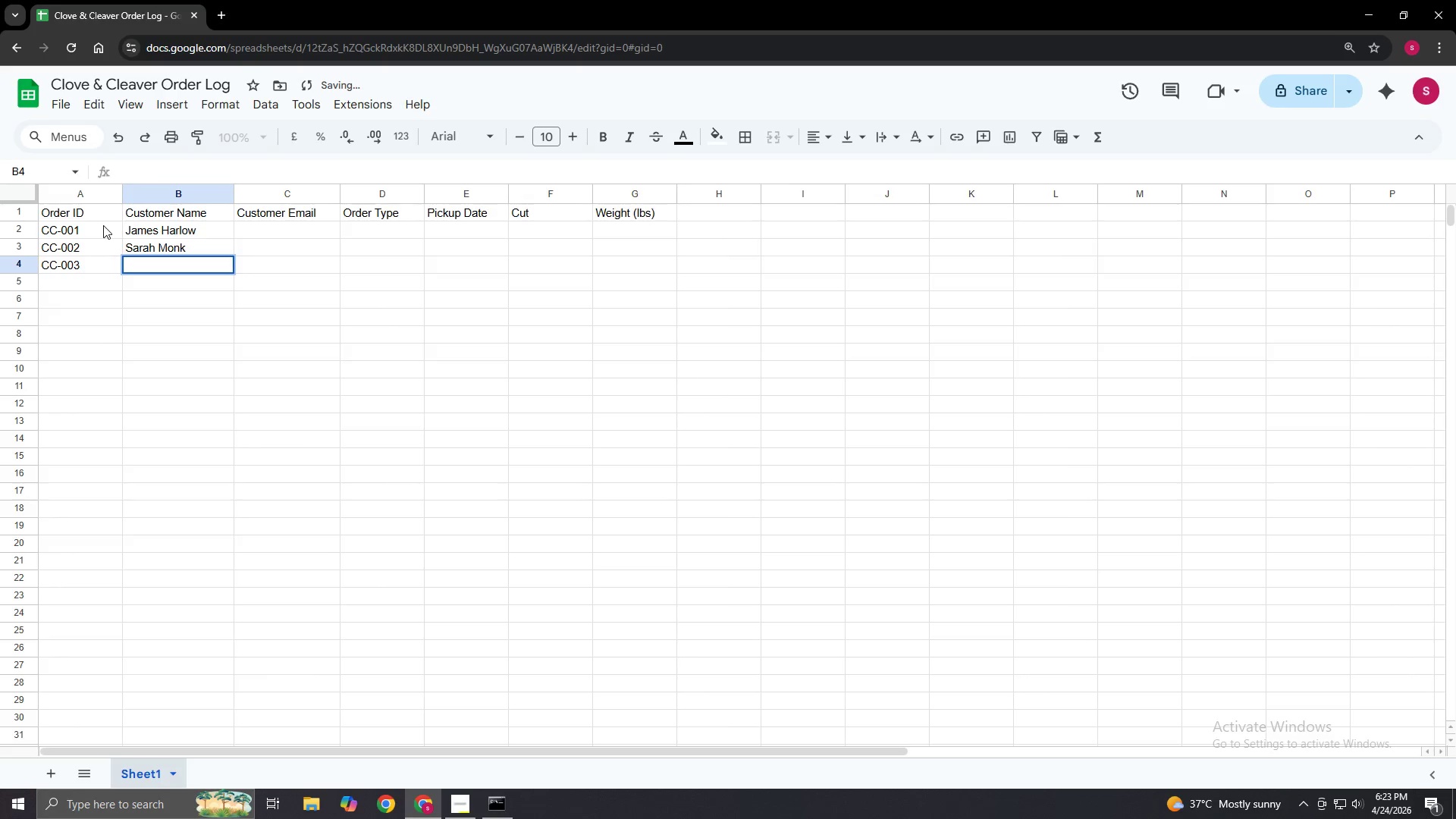 
type(Tom Ellies)
key(Backspace)
key(Backspace)
type(s)
 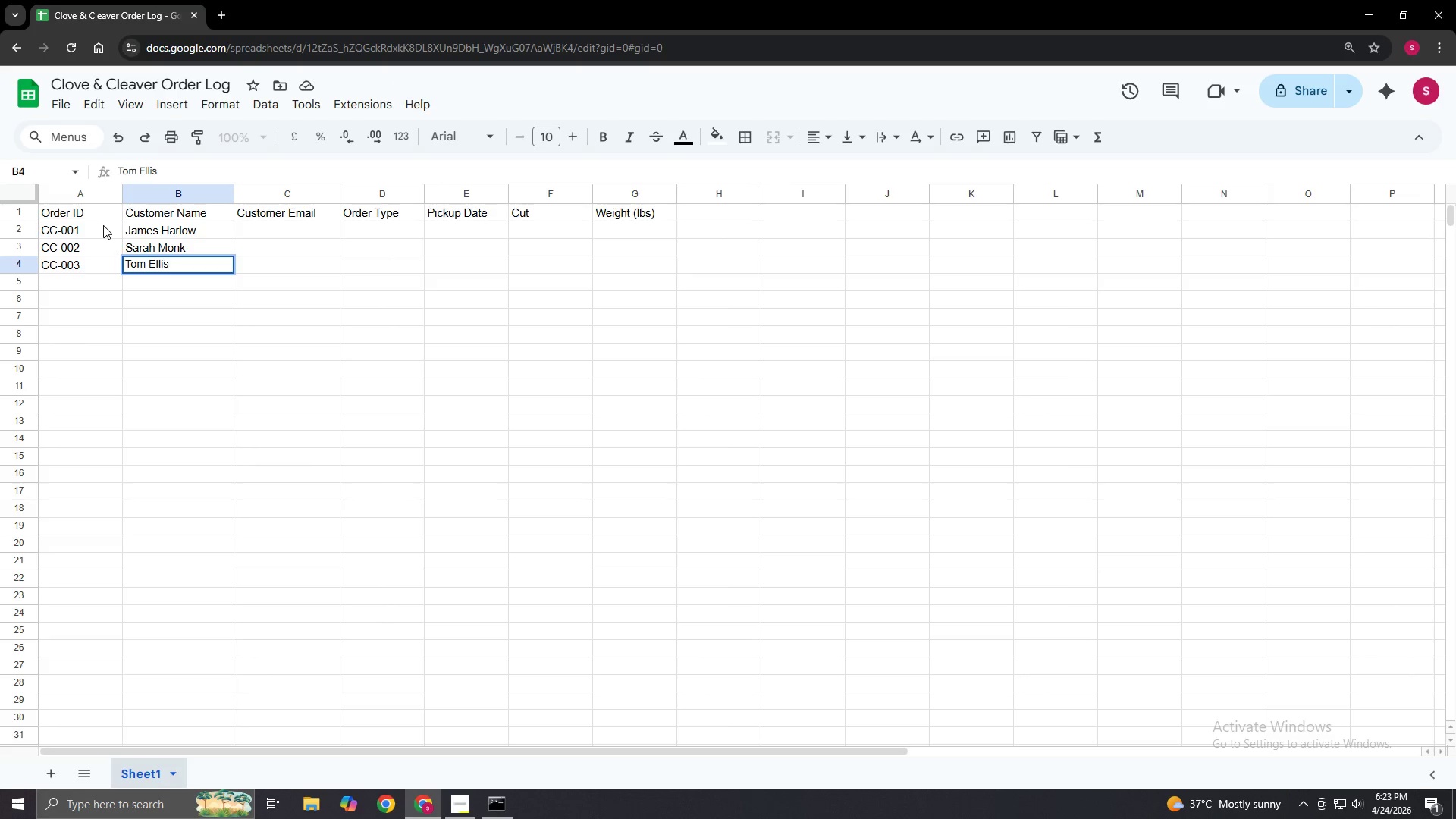 
key(ArrowRight)
 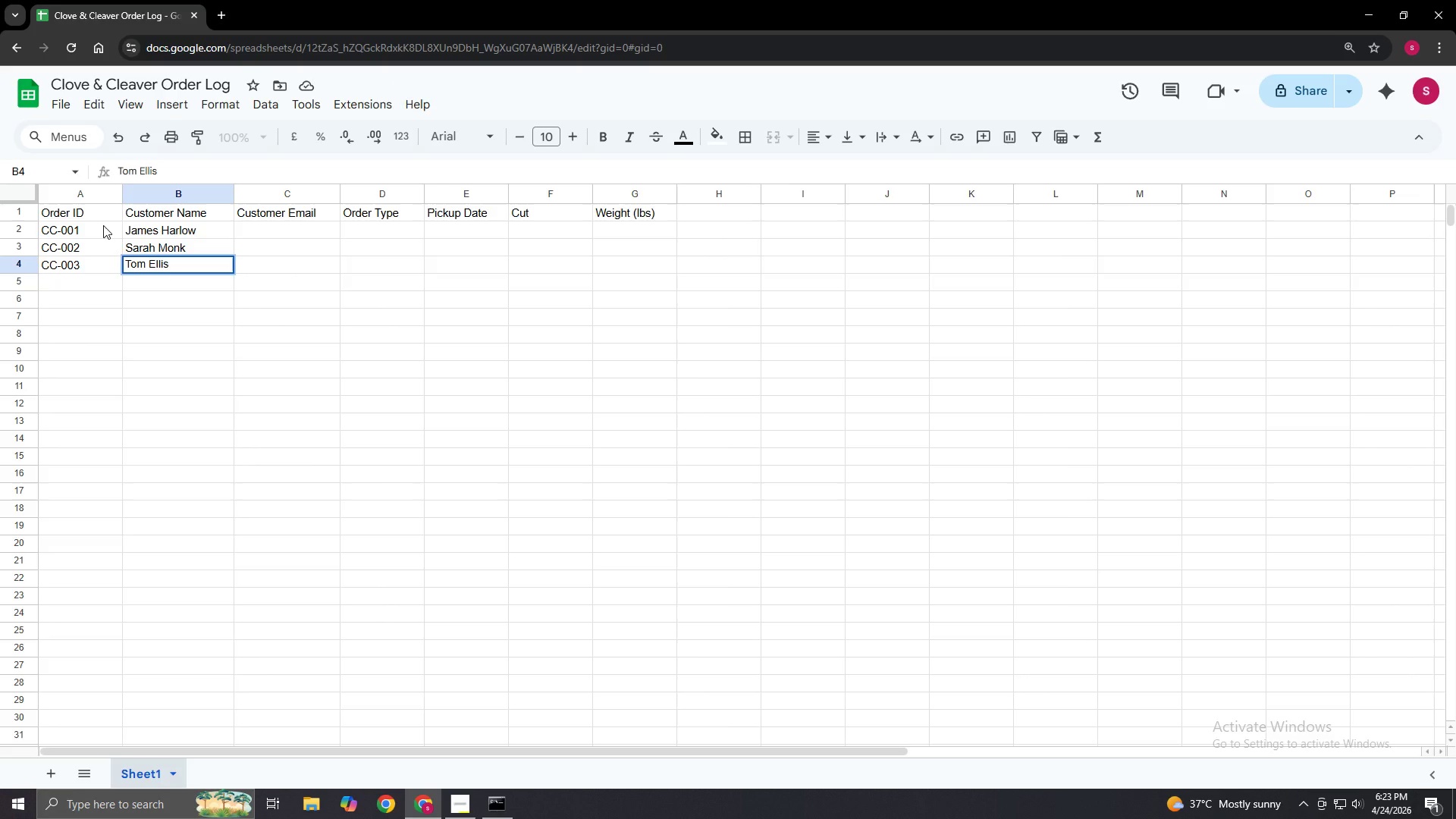 
key(Enter)
 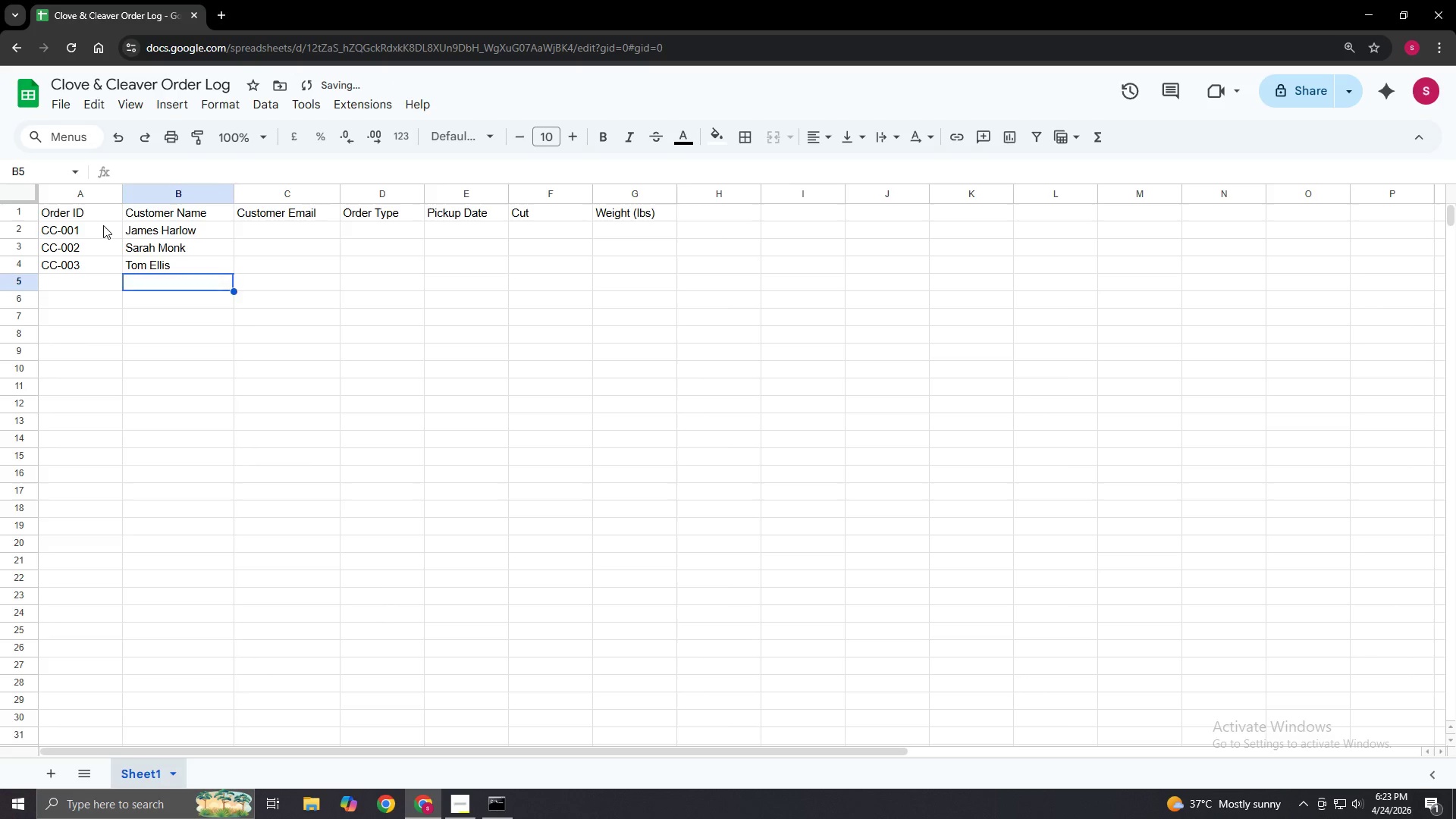 
key(ArrowRight)
 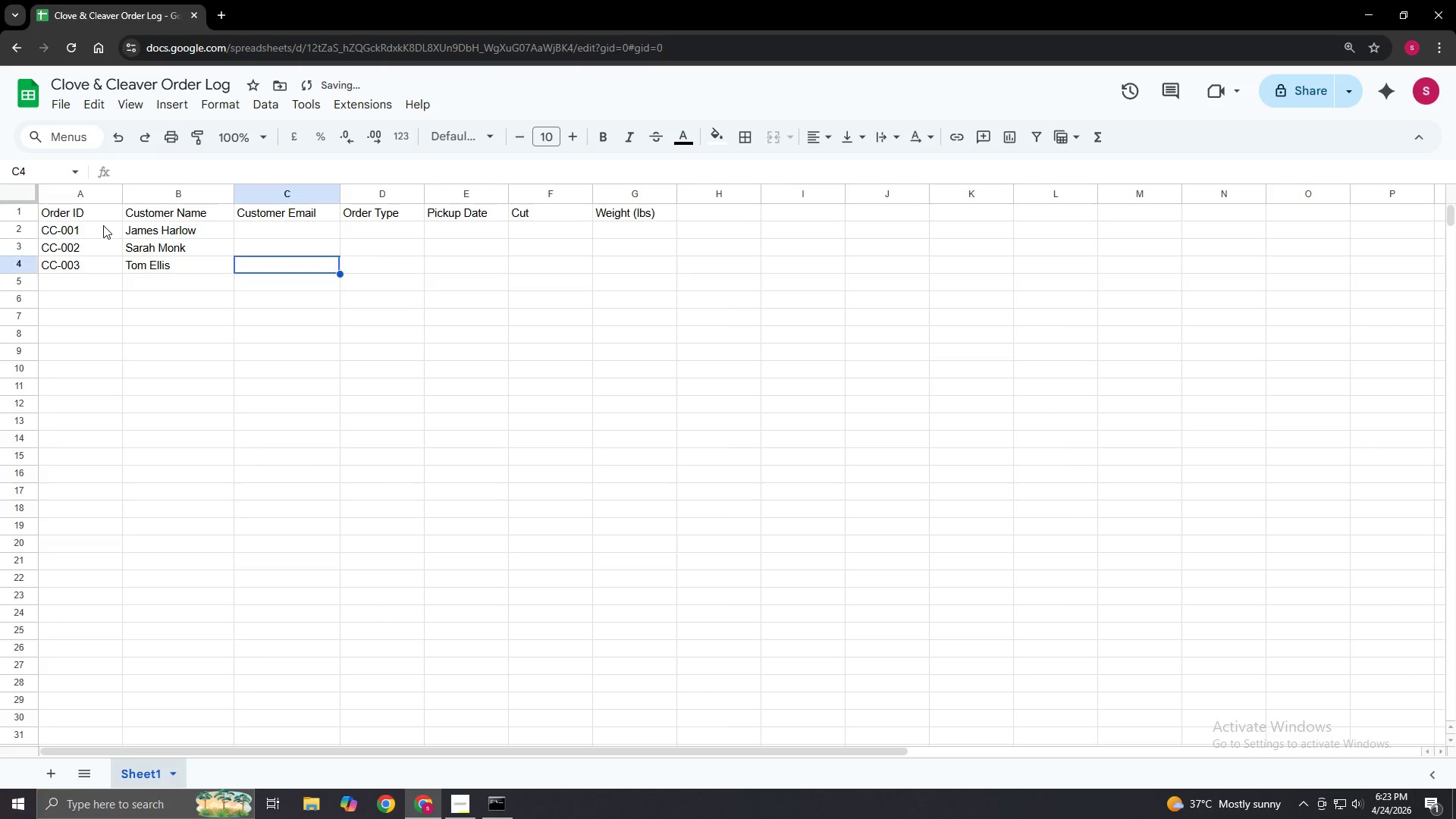 
key(ArrowUp)
 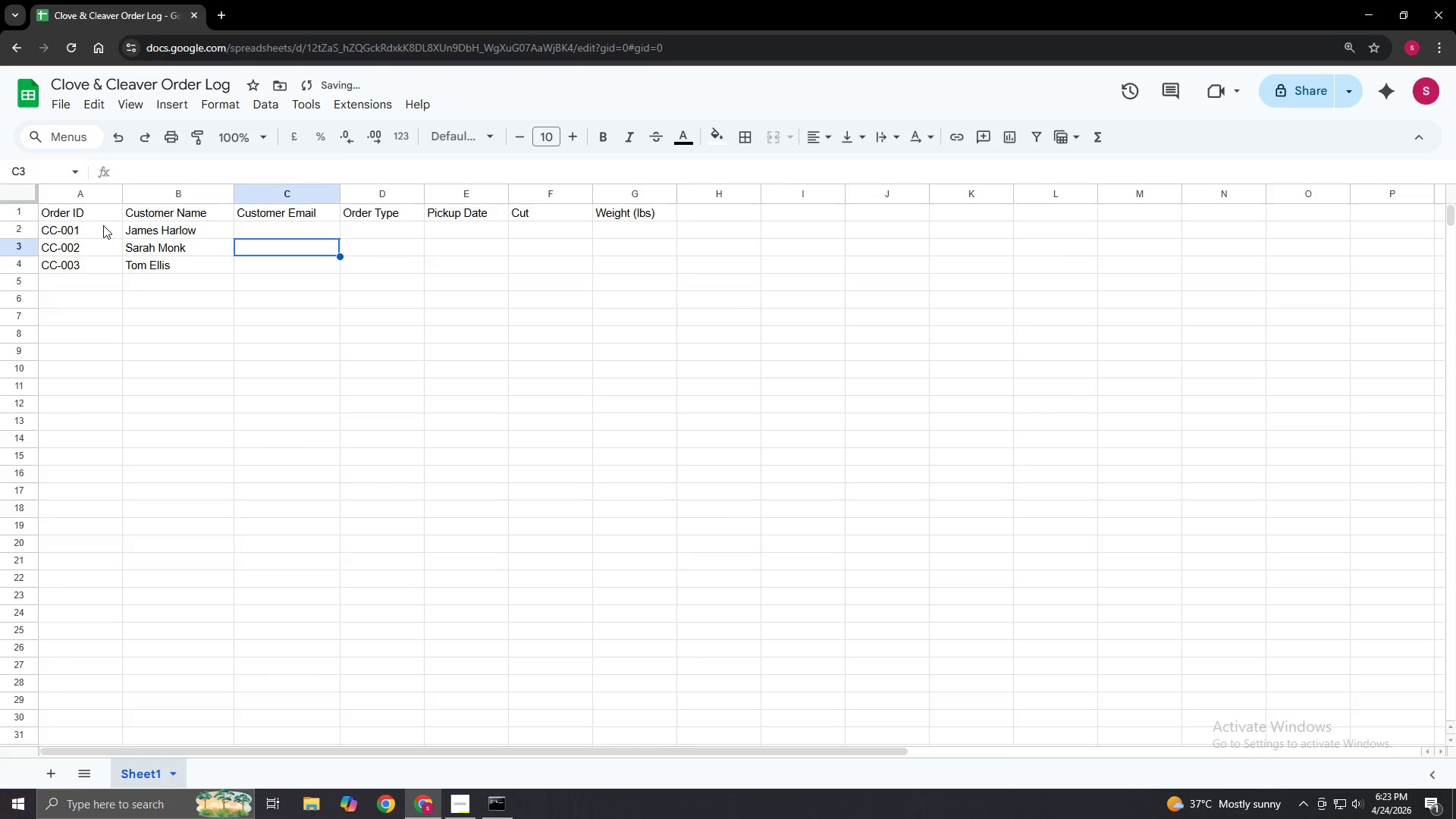 
key(ArrowUp)
 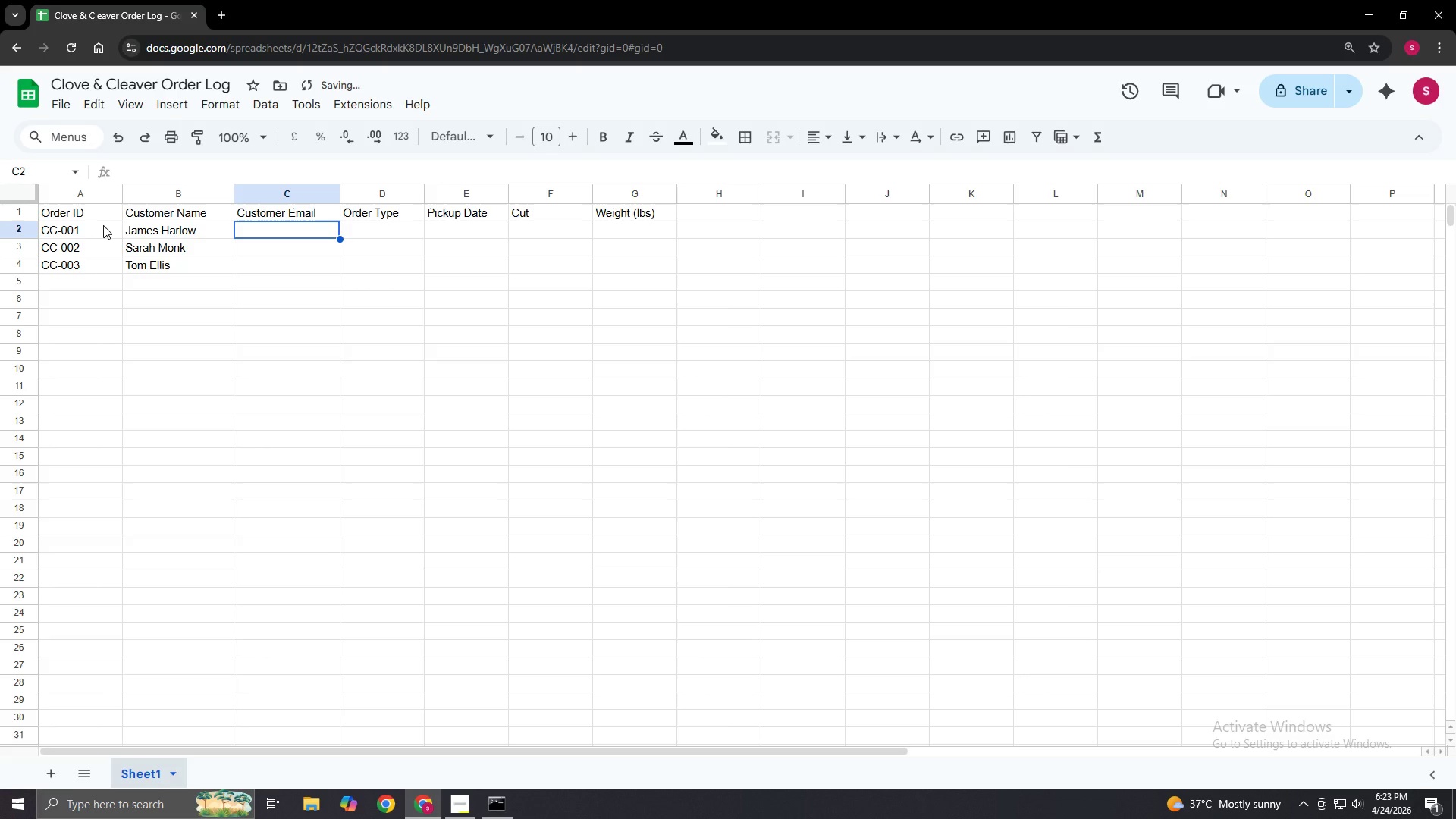 
key(ArrowUp)
 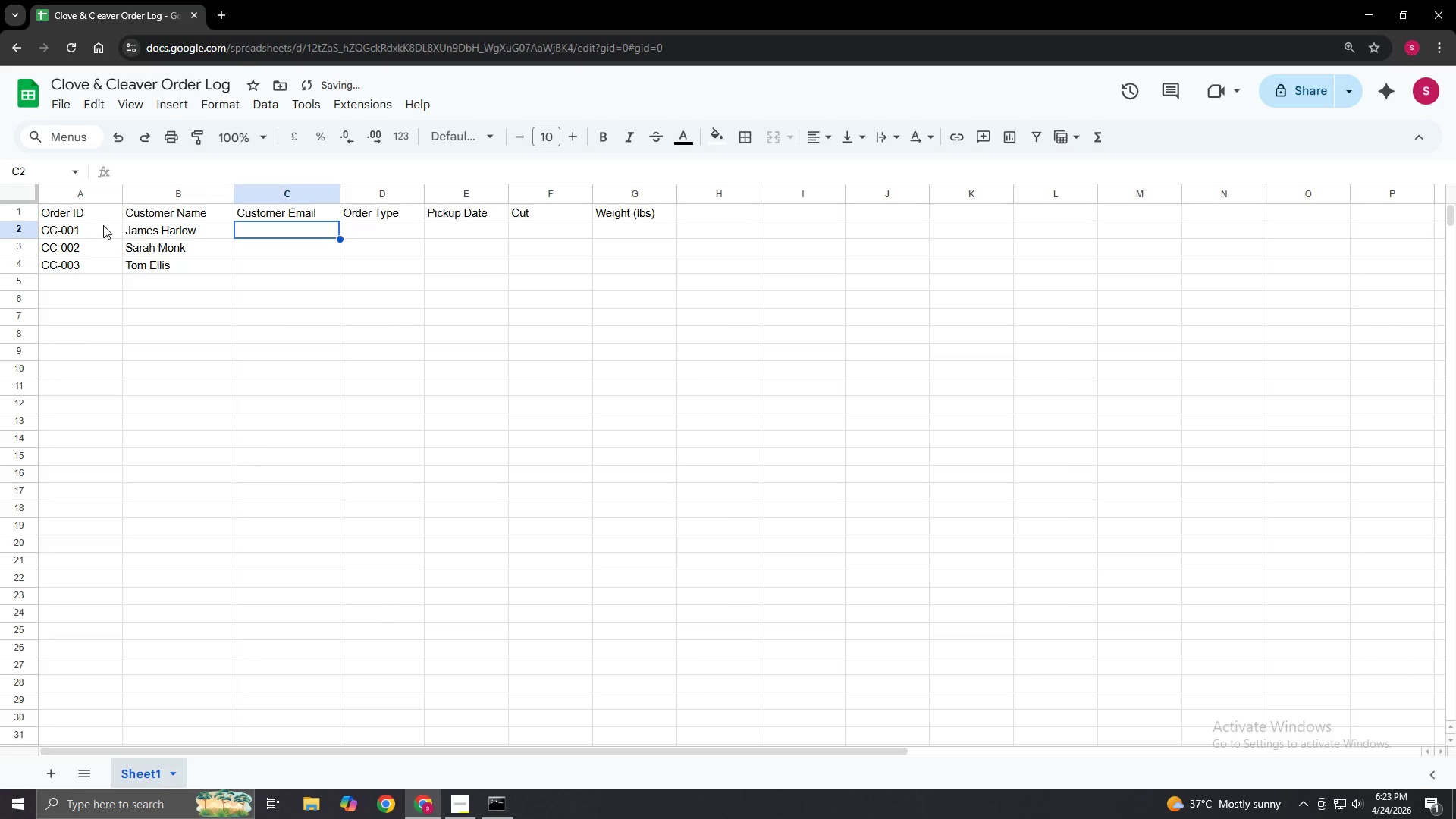 
key(Enter)
 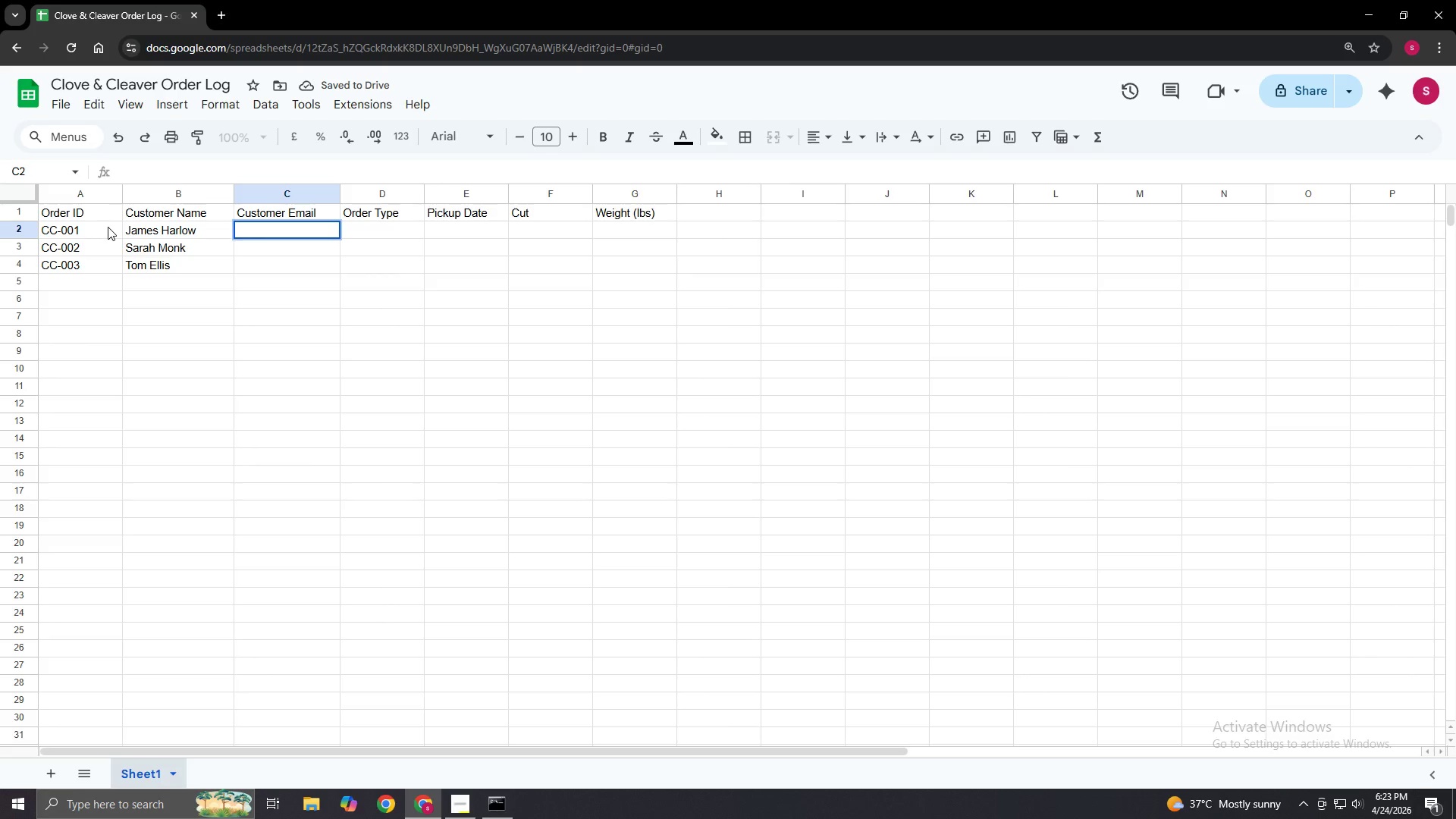 
left_click([394, 808])
 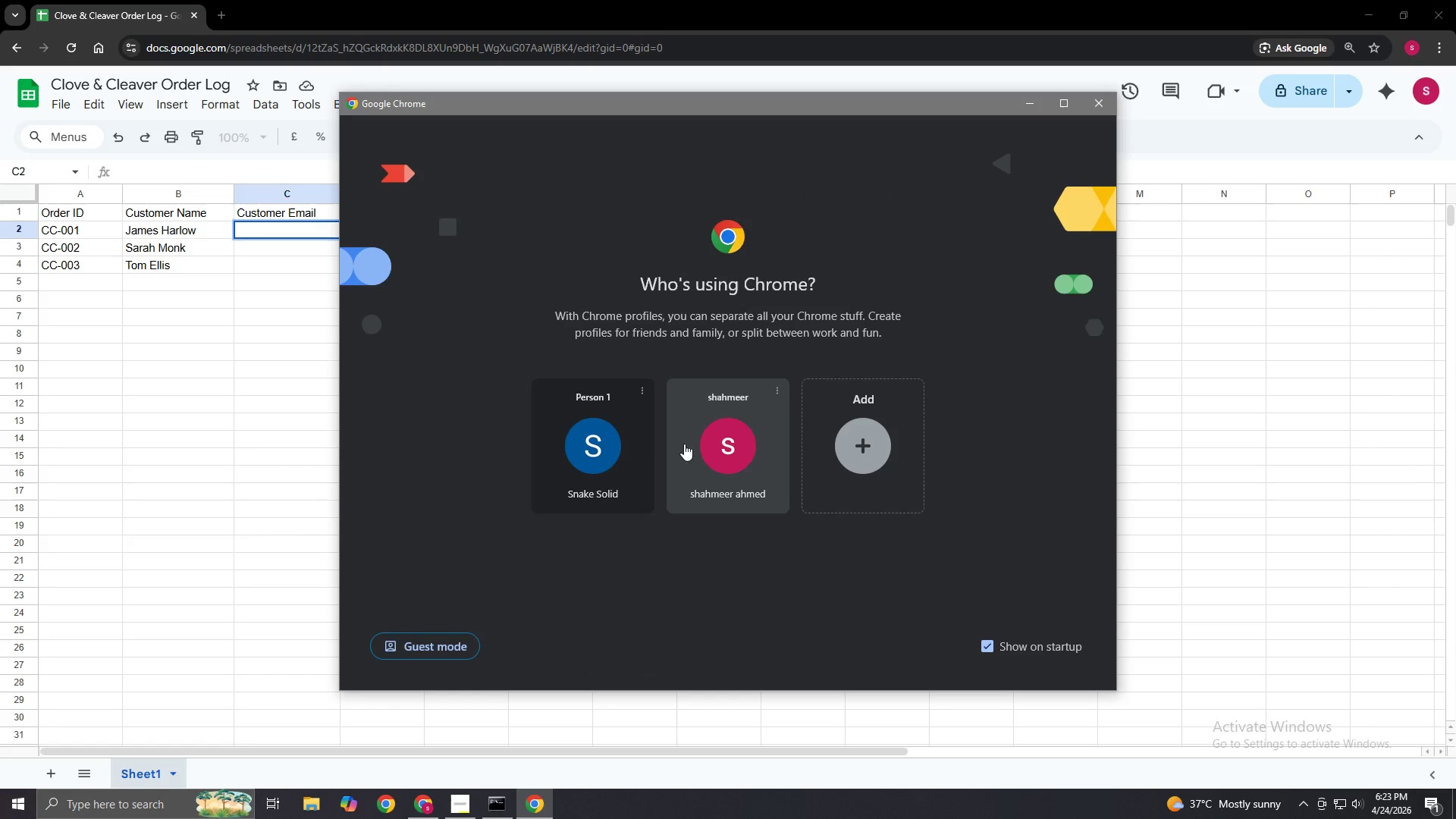 
left_click([612, 448])
 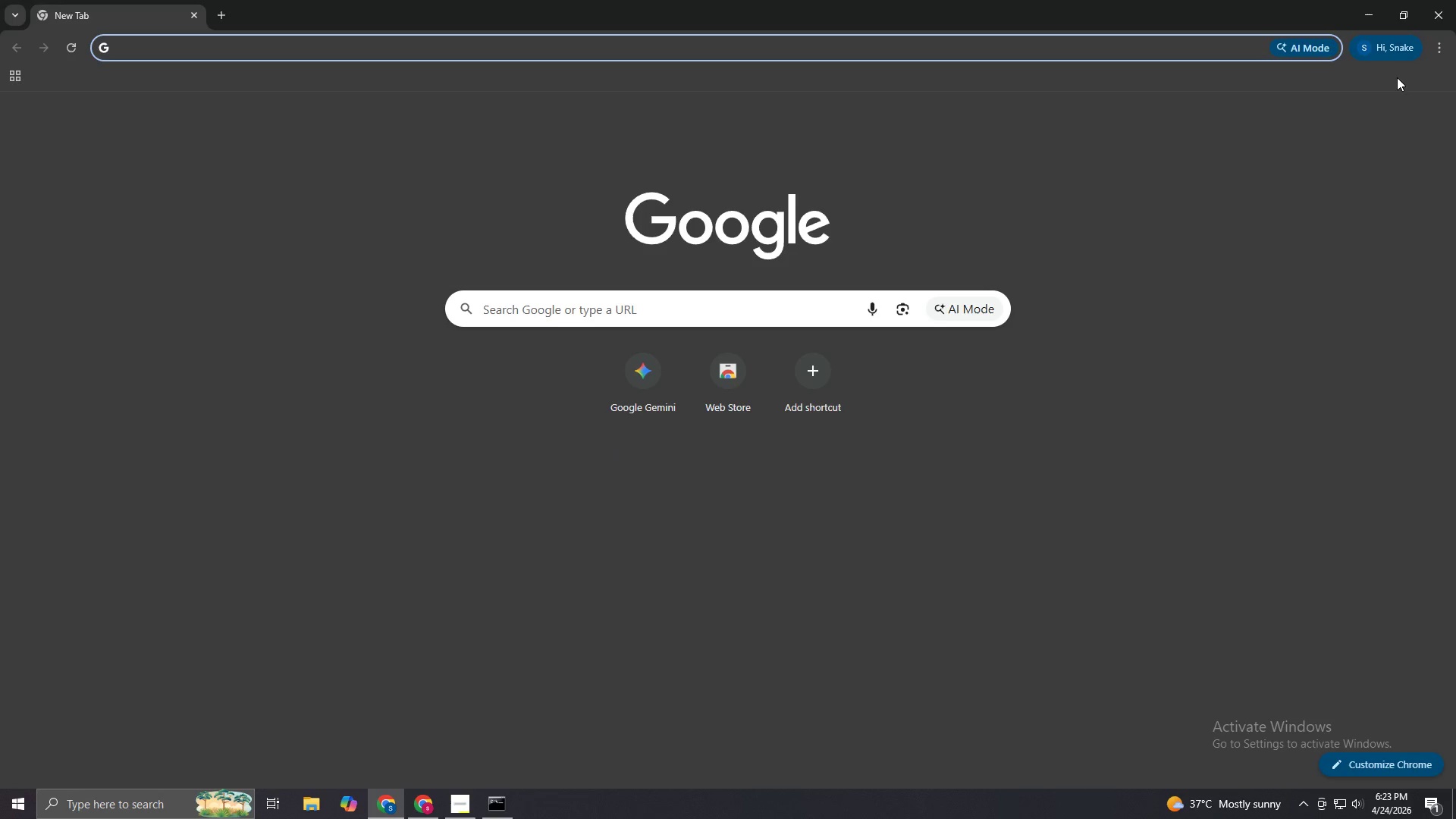 
left_click([1382, 47])
 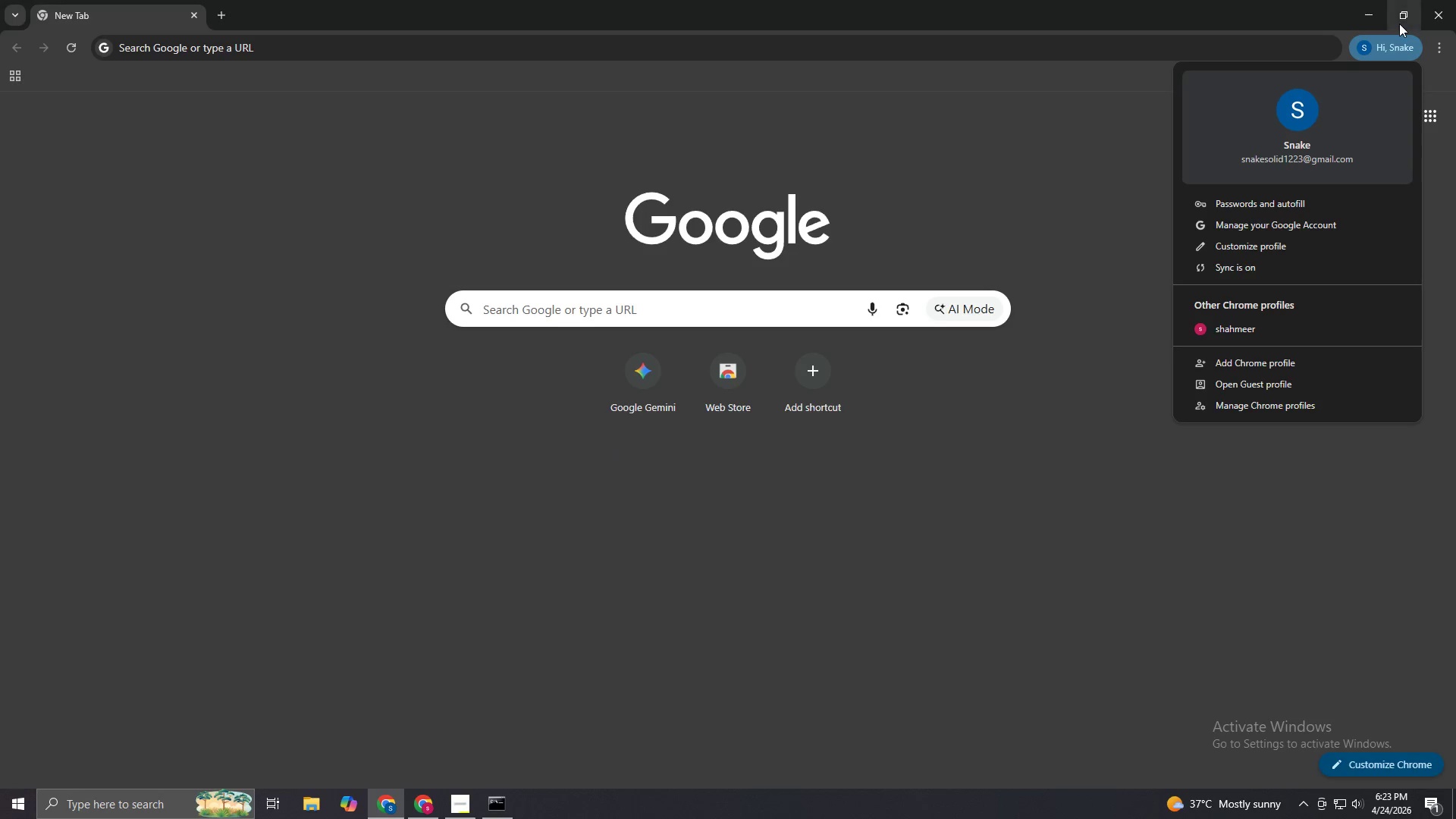 
double_click([1399, 24])
 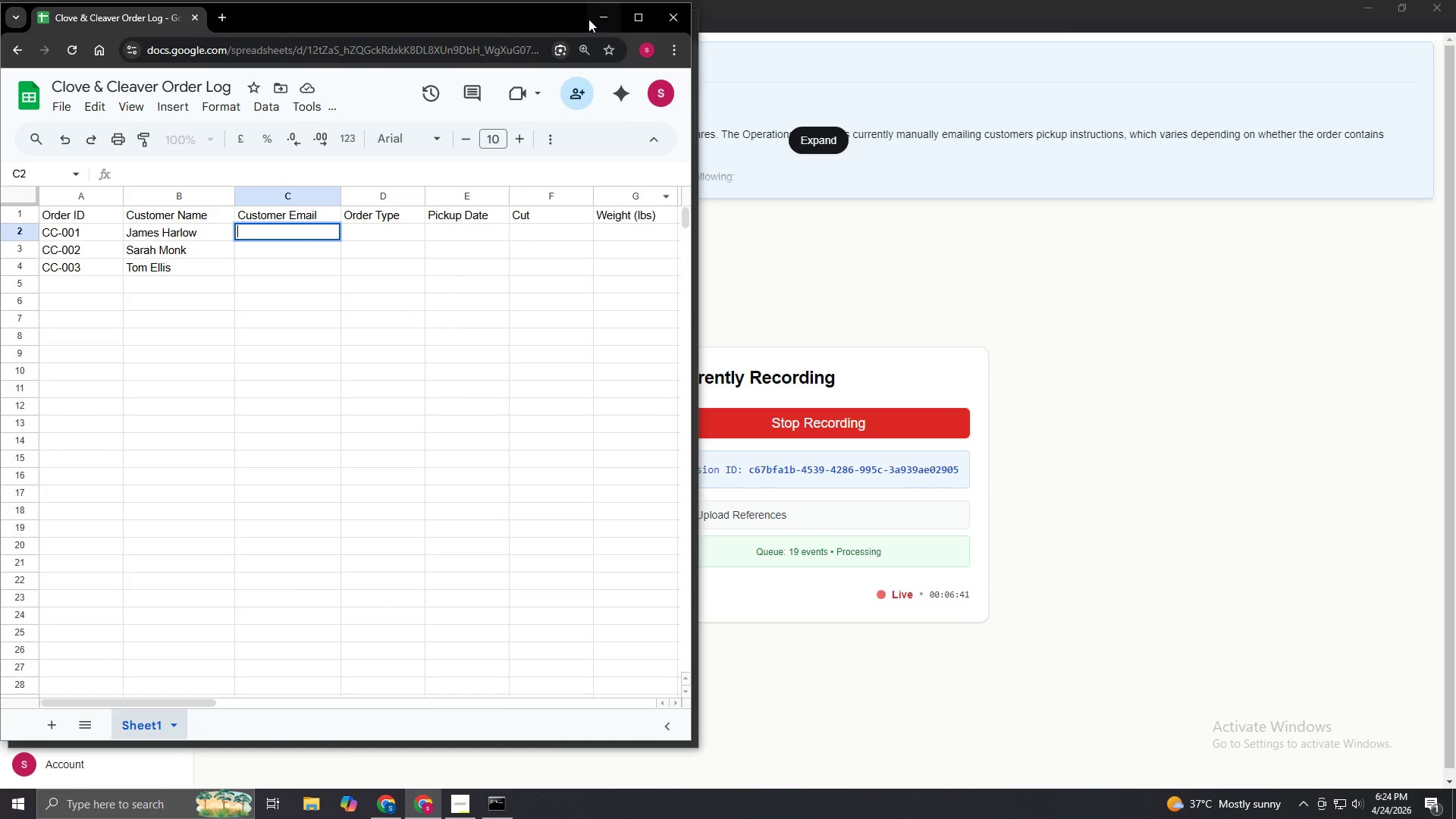 
left_click([635, 8])
 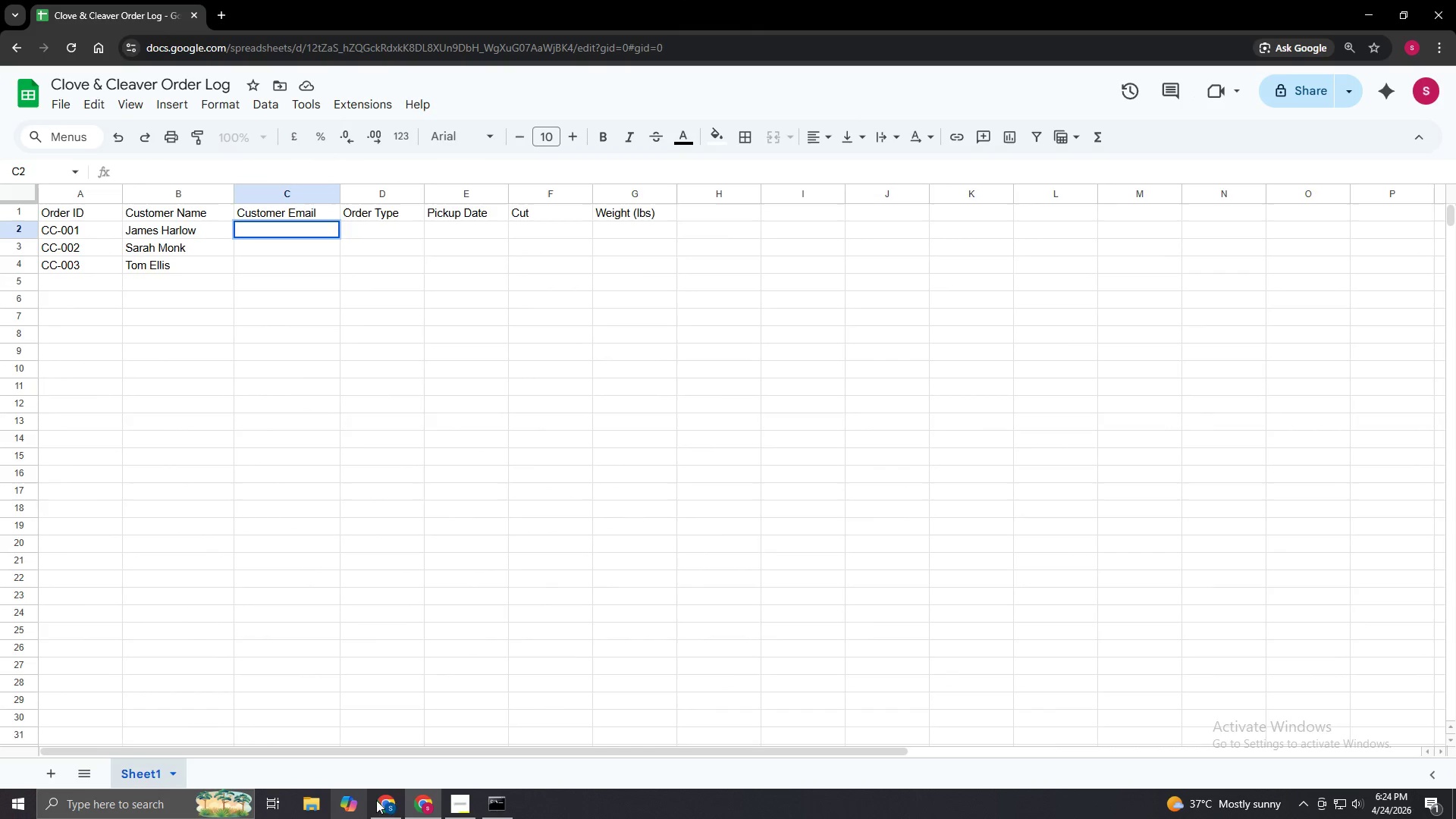 
left_click([390, 803])
 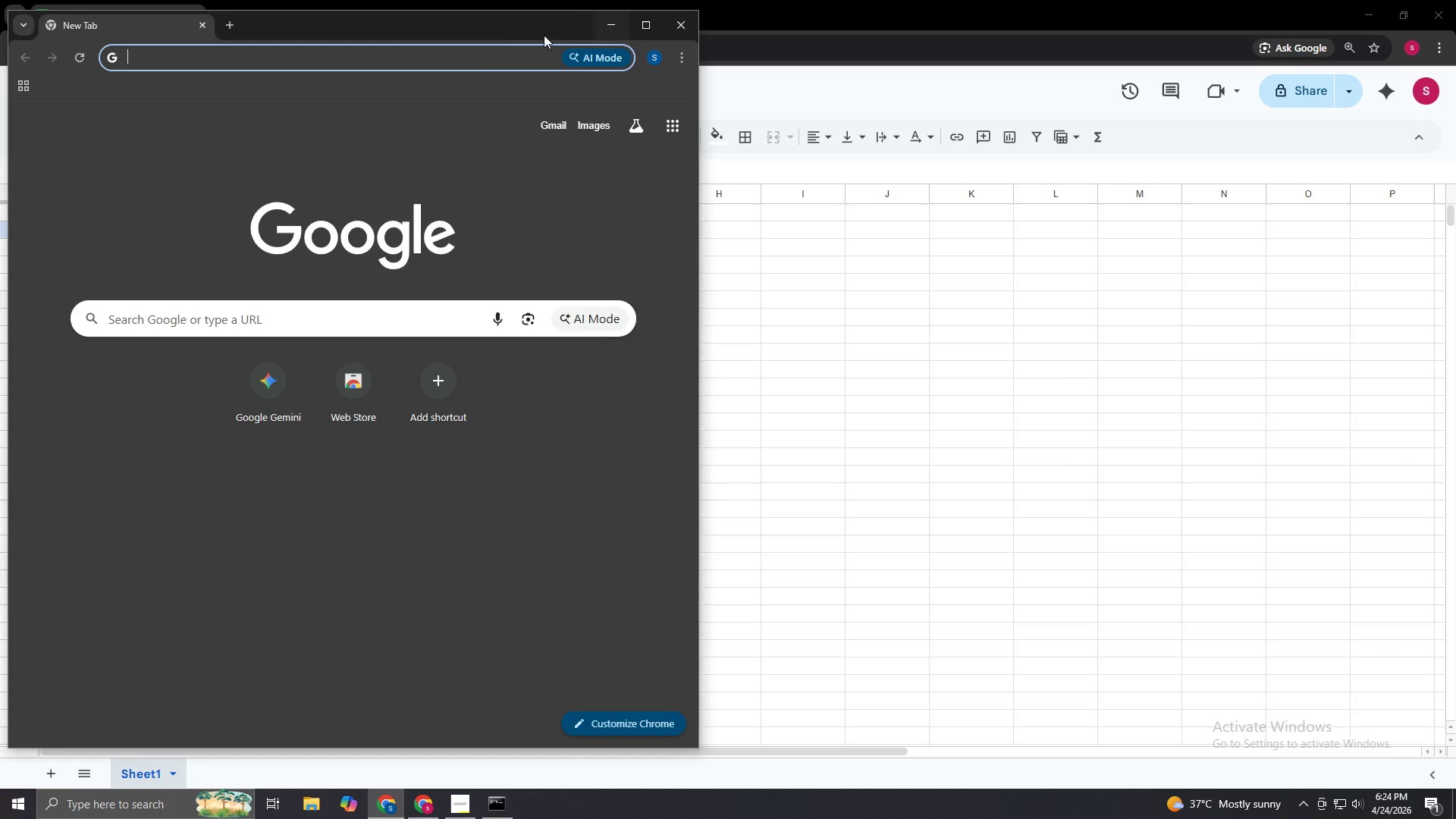 
left_click_drag(start_coordinate=[491, 29], to_coordinate=[1285, 121])
 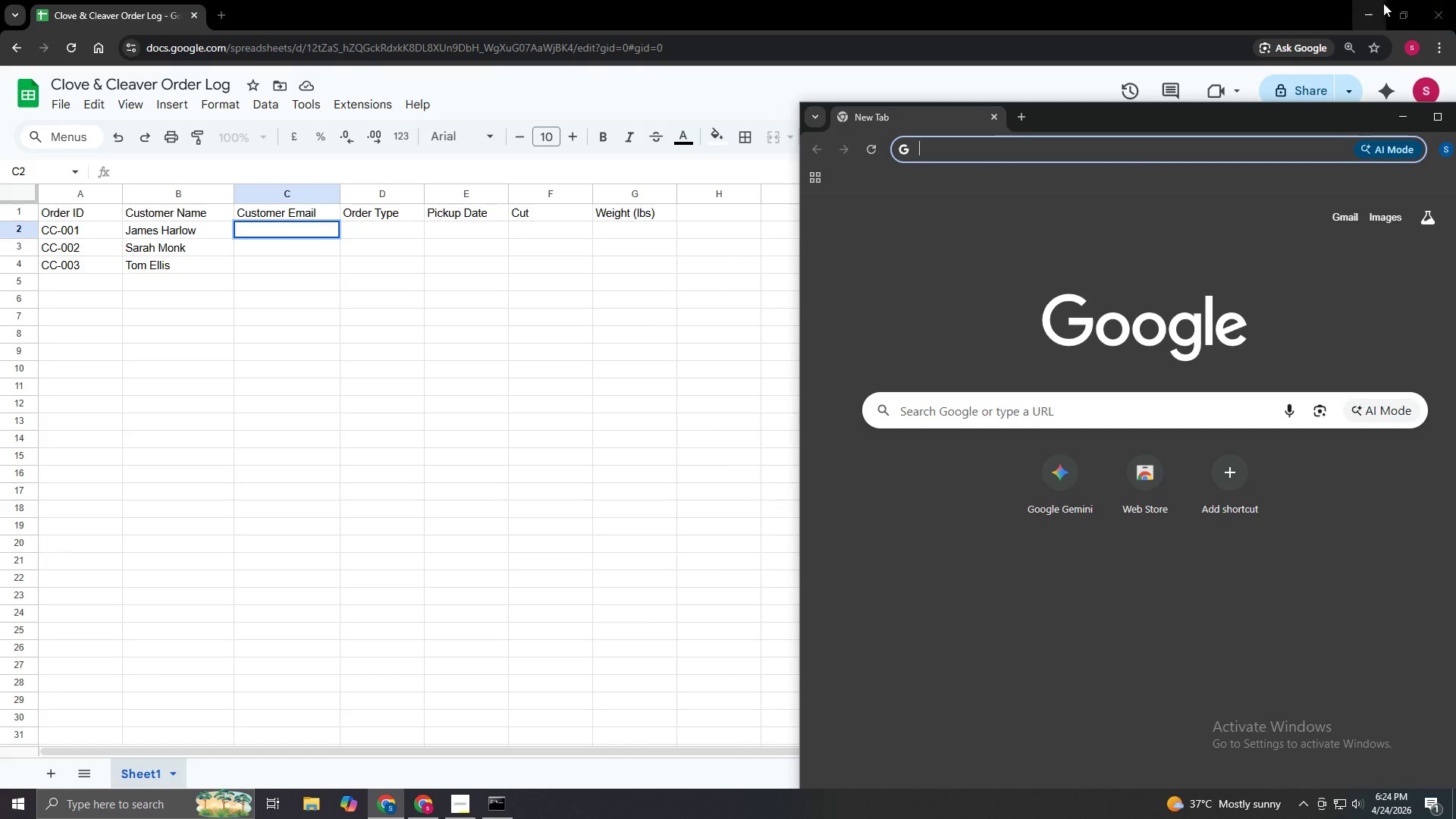 
left_click([1397, 5])
 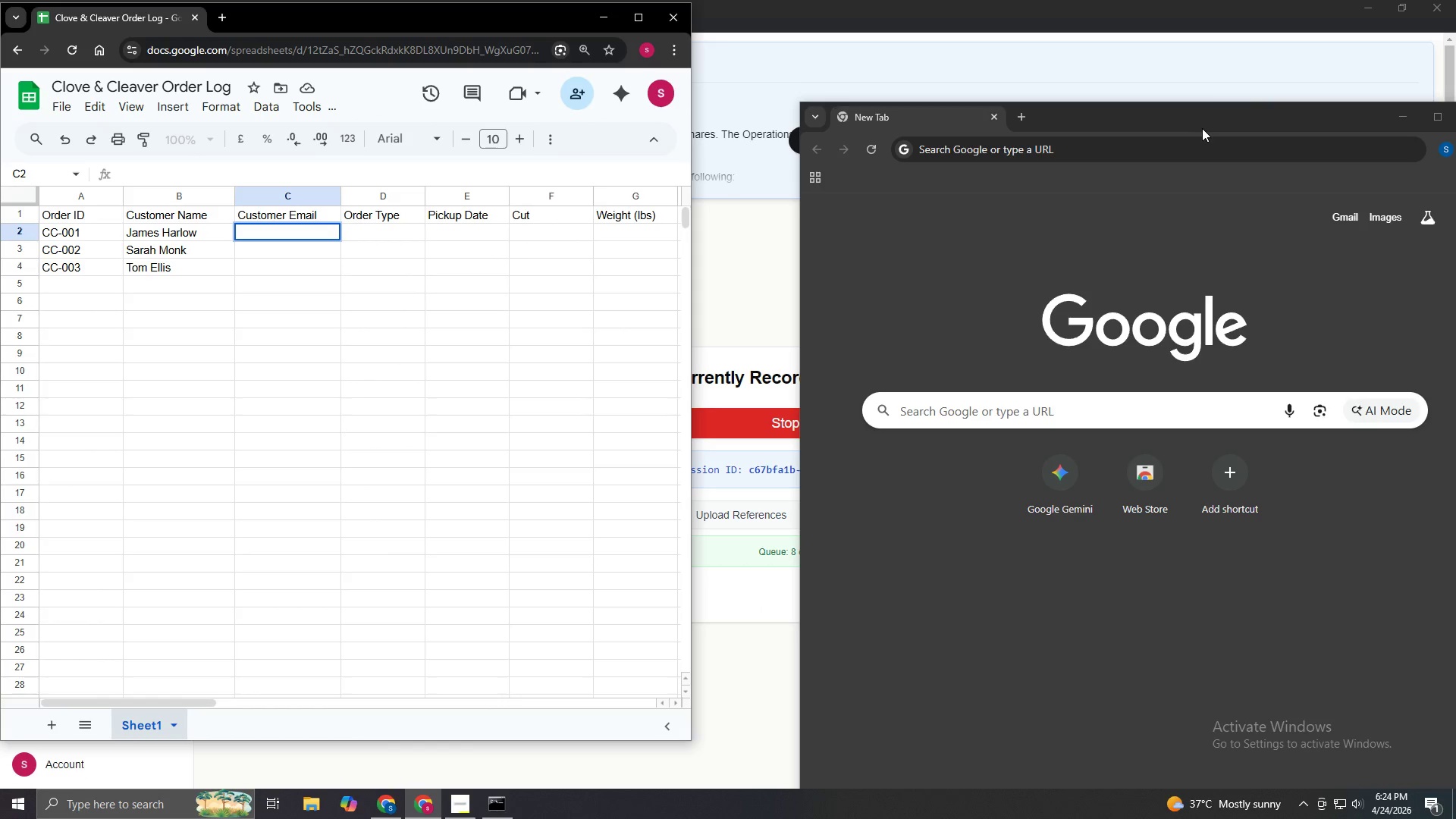 
left_click_drag(start_coordinate=[1204, 118], to_coordinate=[1063, 77])
 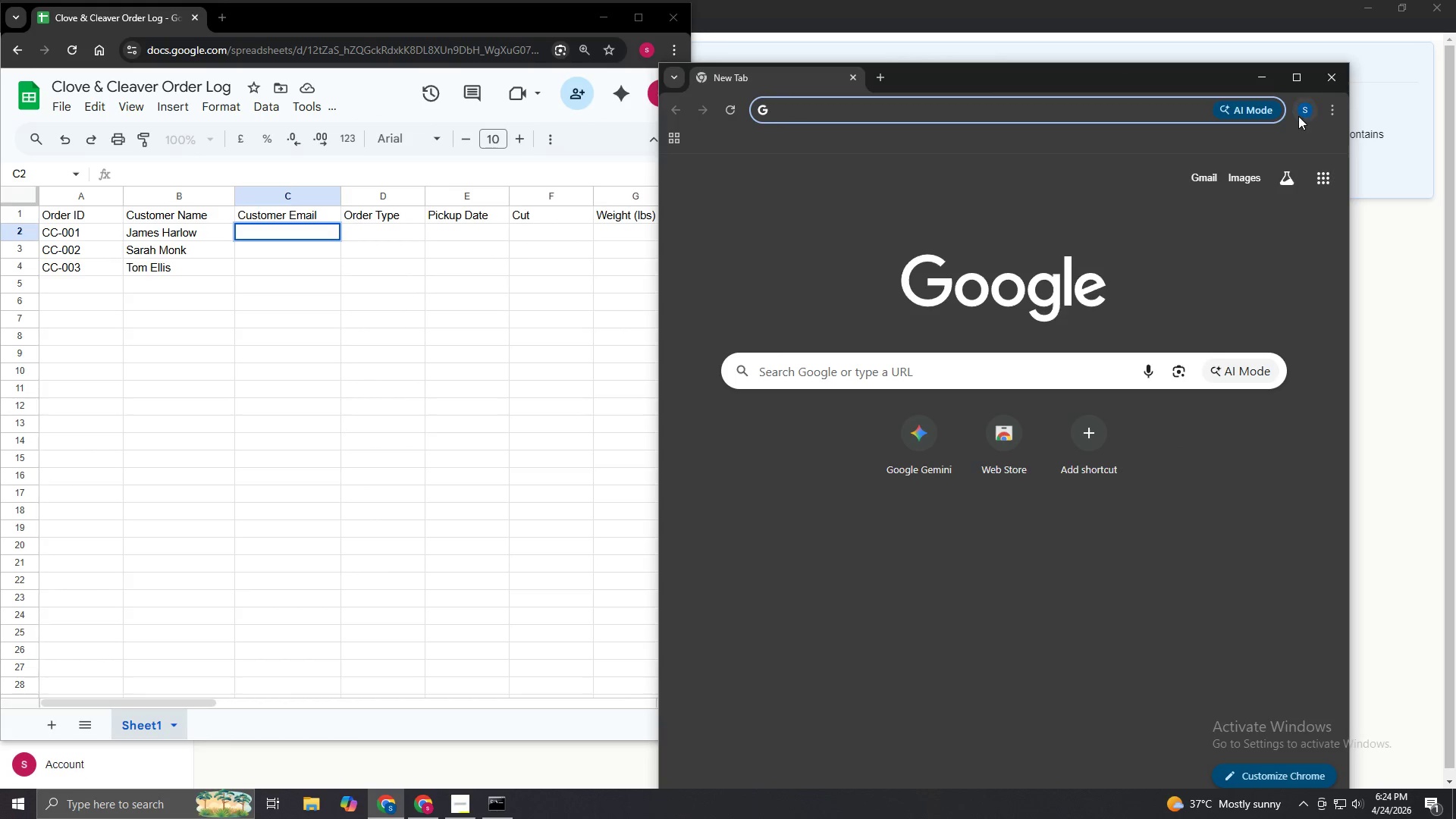 
left_click([1298, 116])
 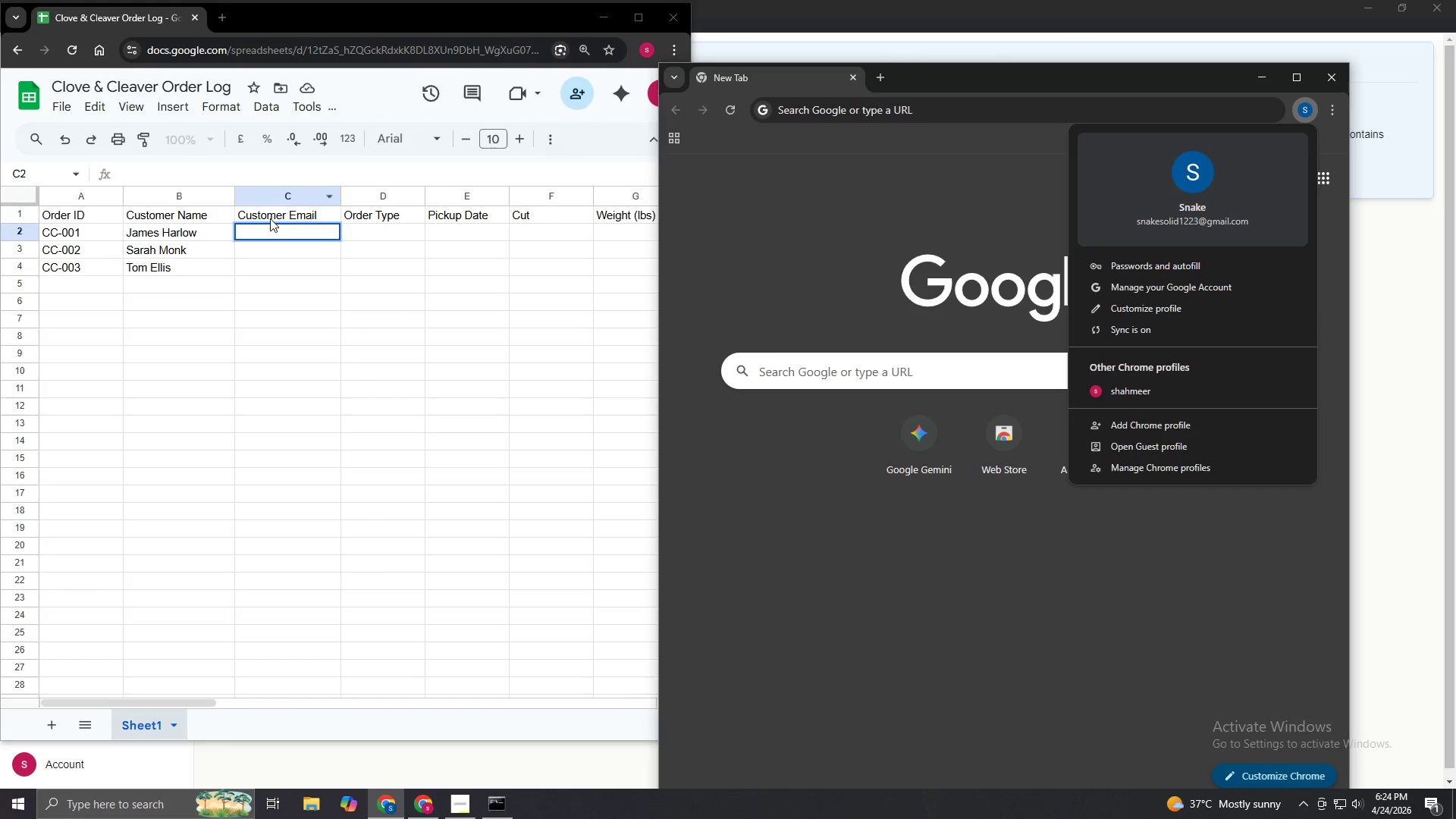 
left_click([271, 230])
 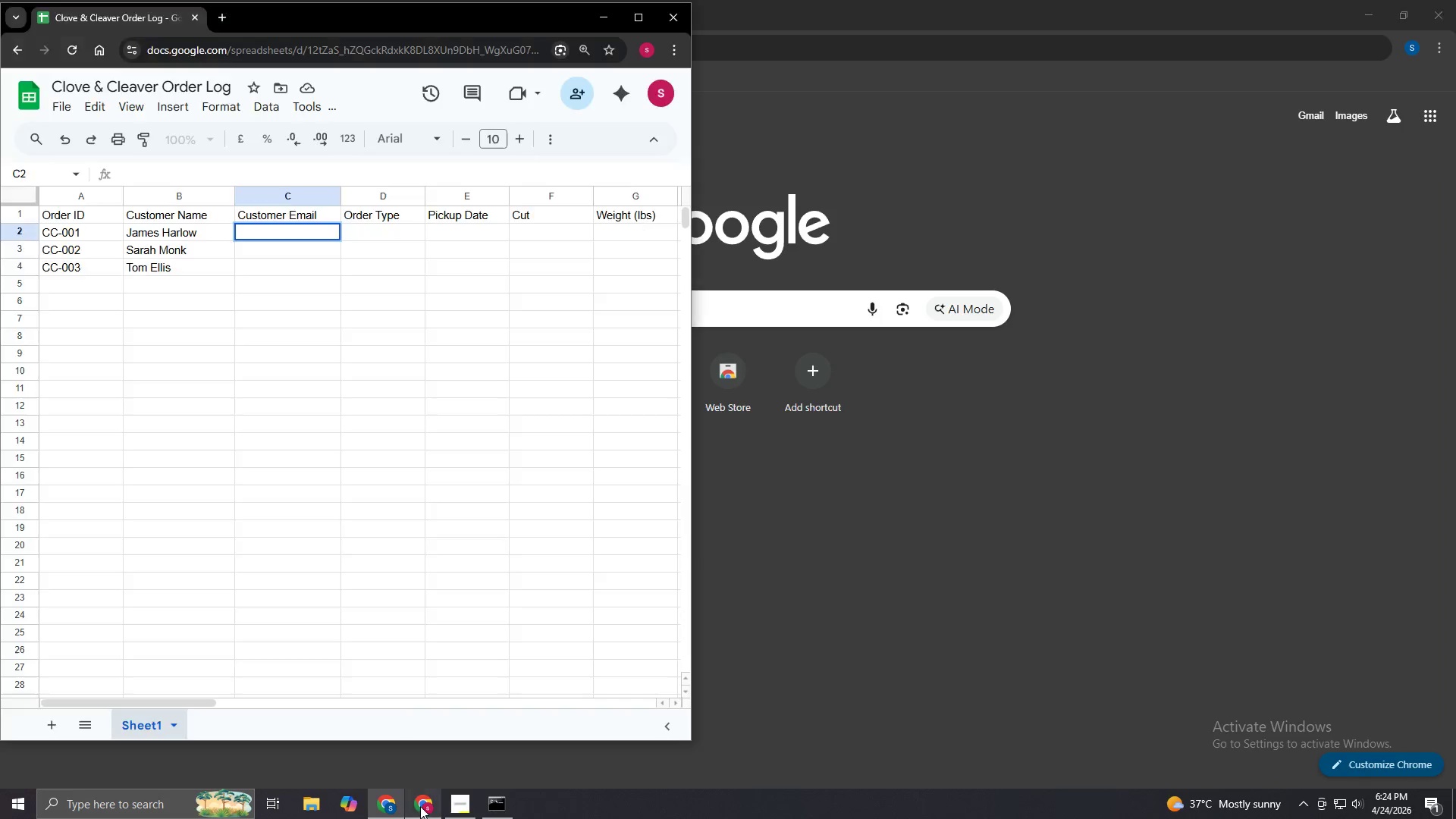 
wait(5.7)
 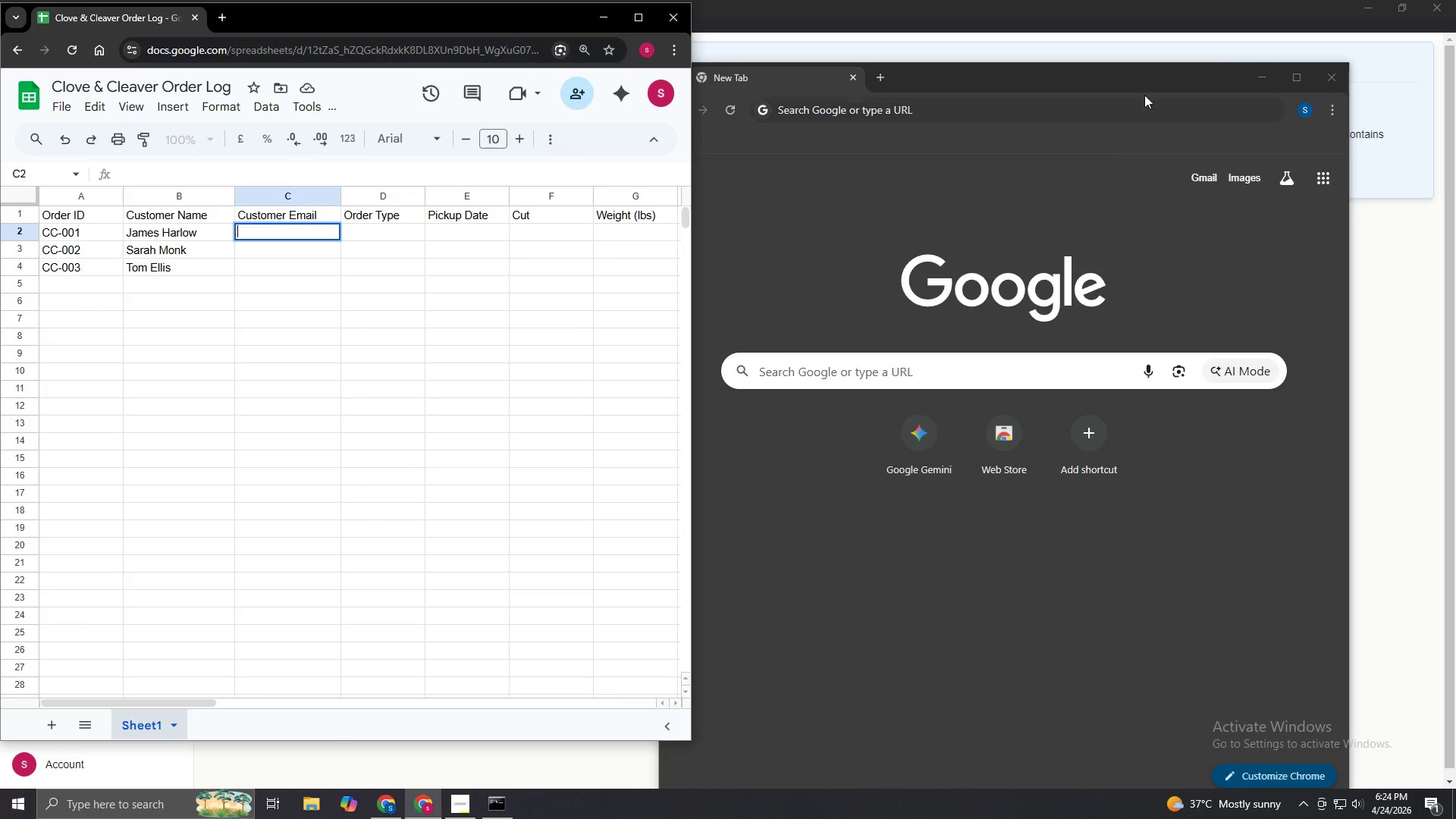 
left_click([645, 18])
 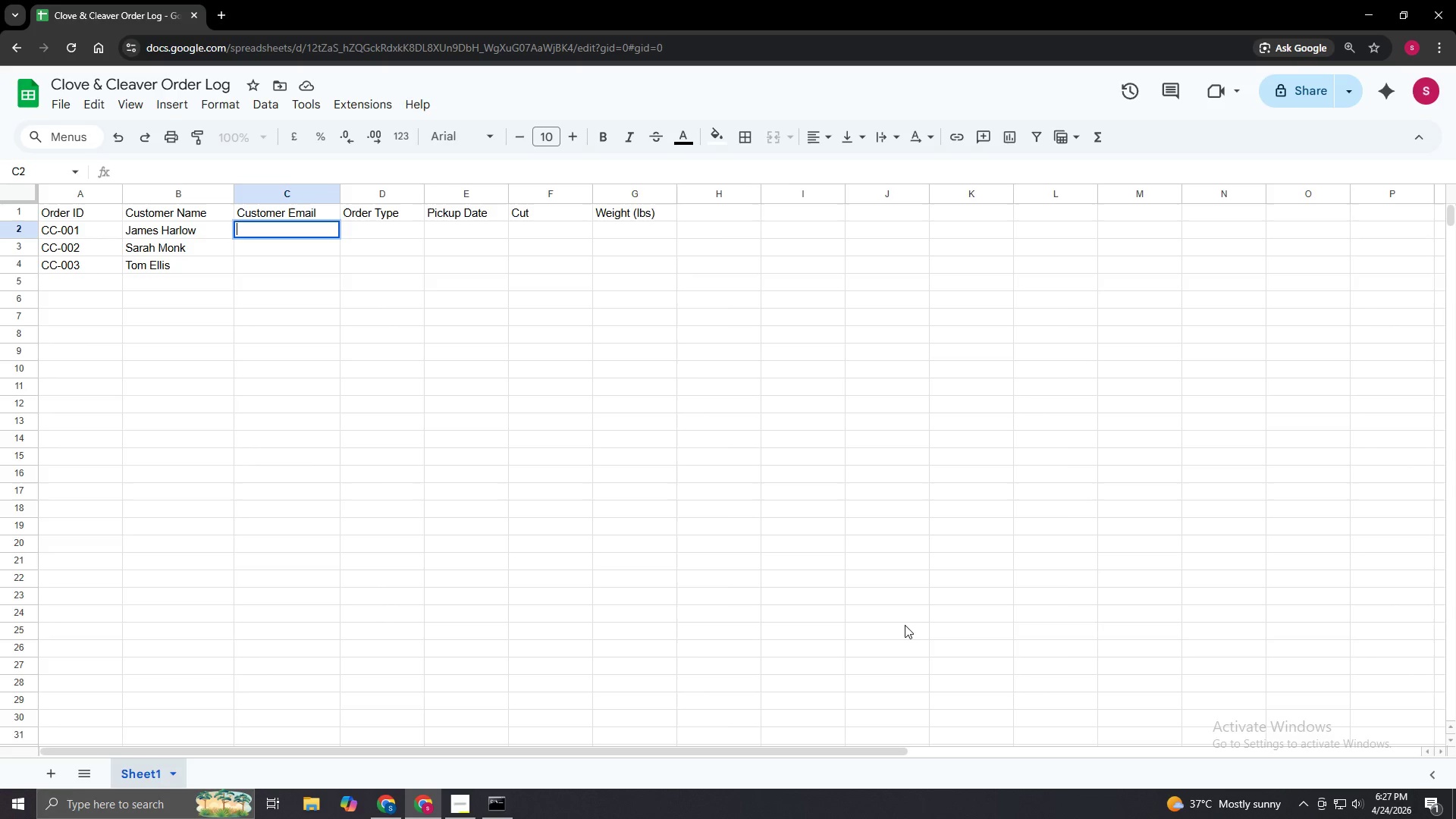 
wait(196.45)
 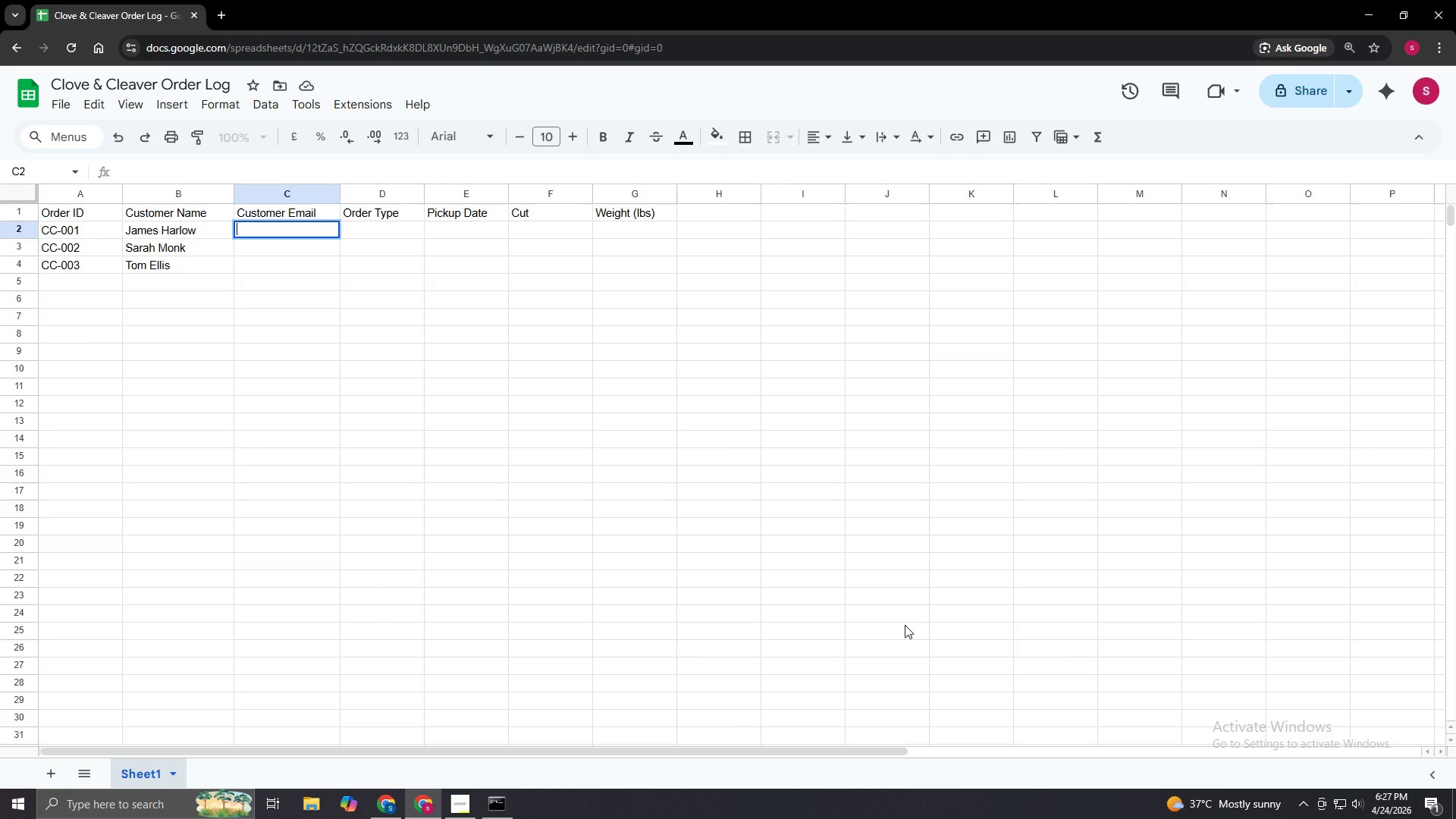 
left_click([379, 806])
 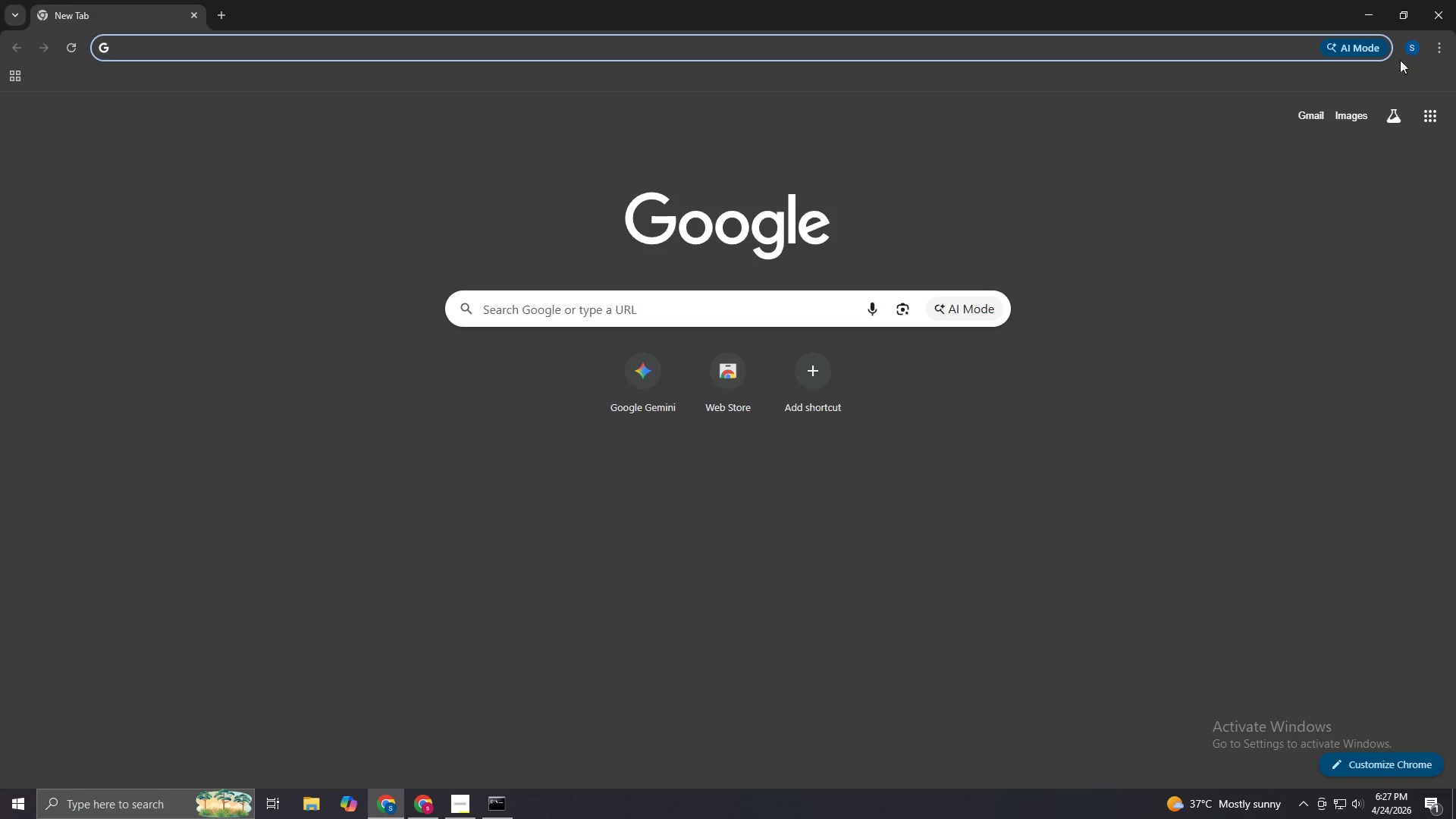 
left_click([1414, 45])
 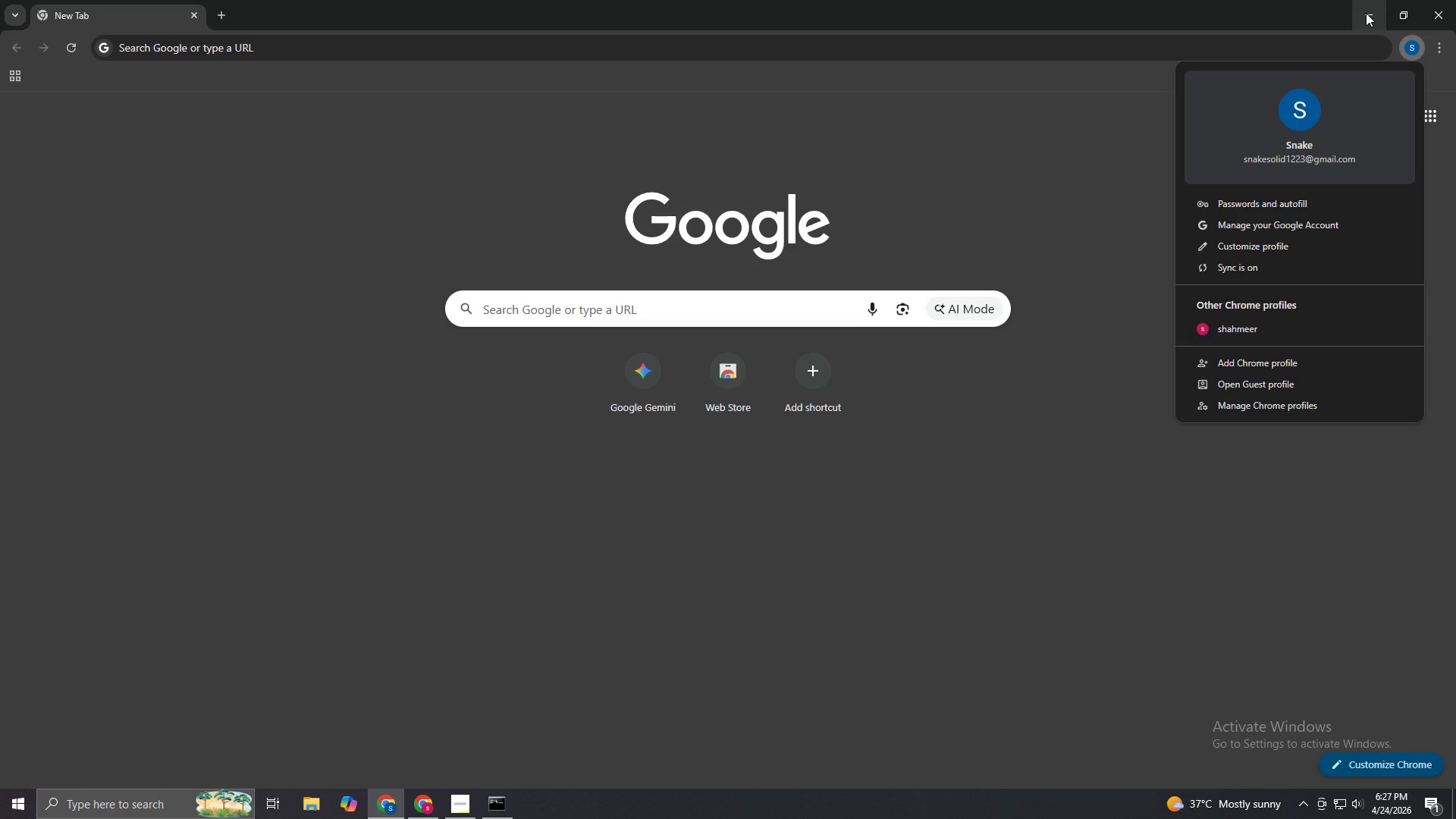 
left_click([1366, 13])
 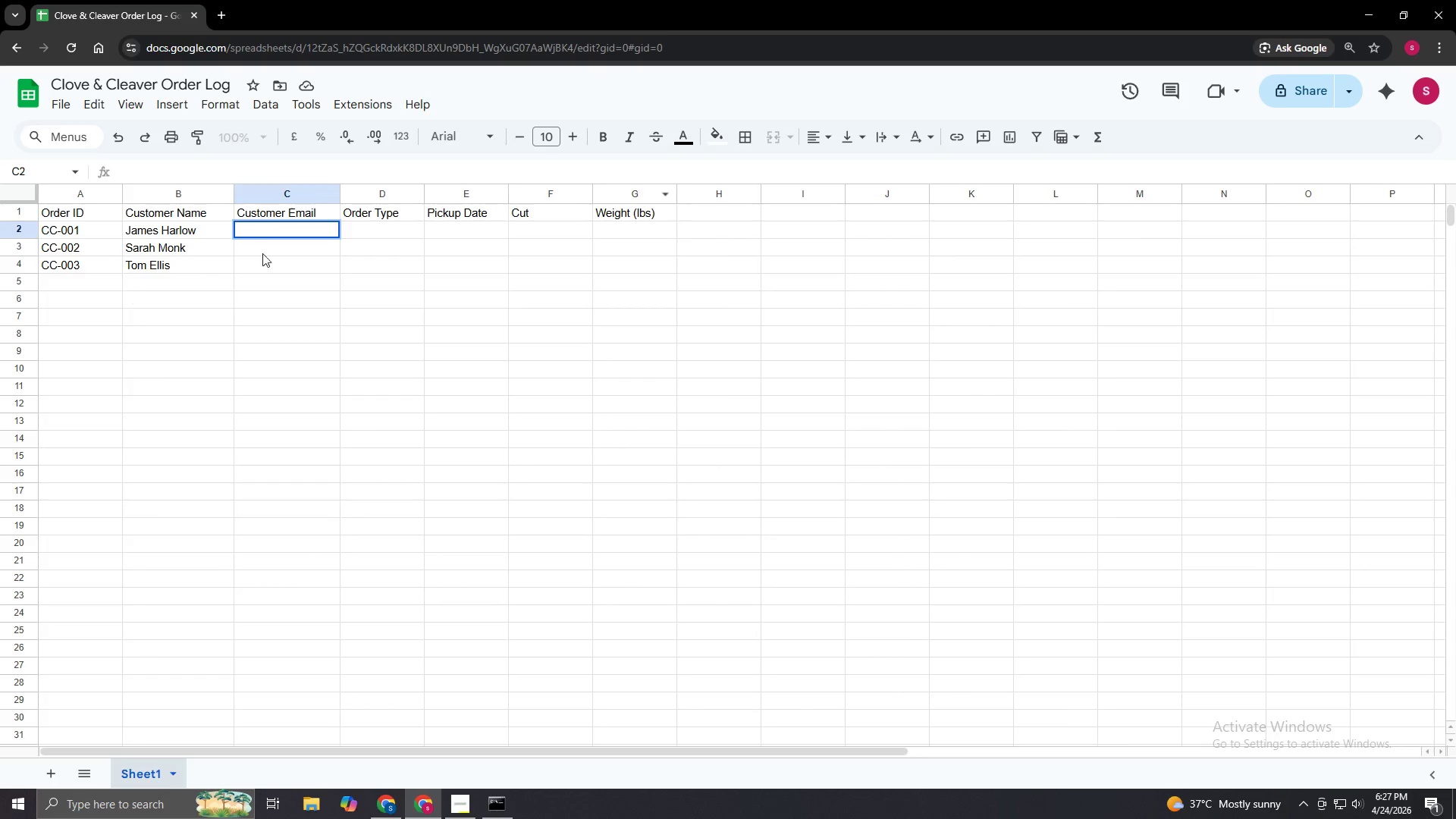 
left_click([284, 225])
 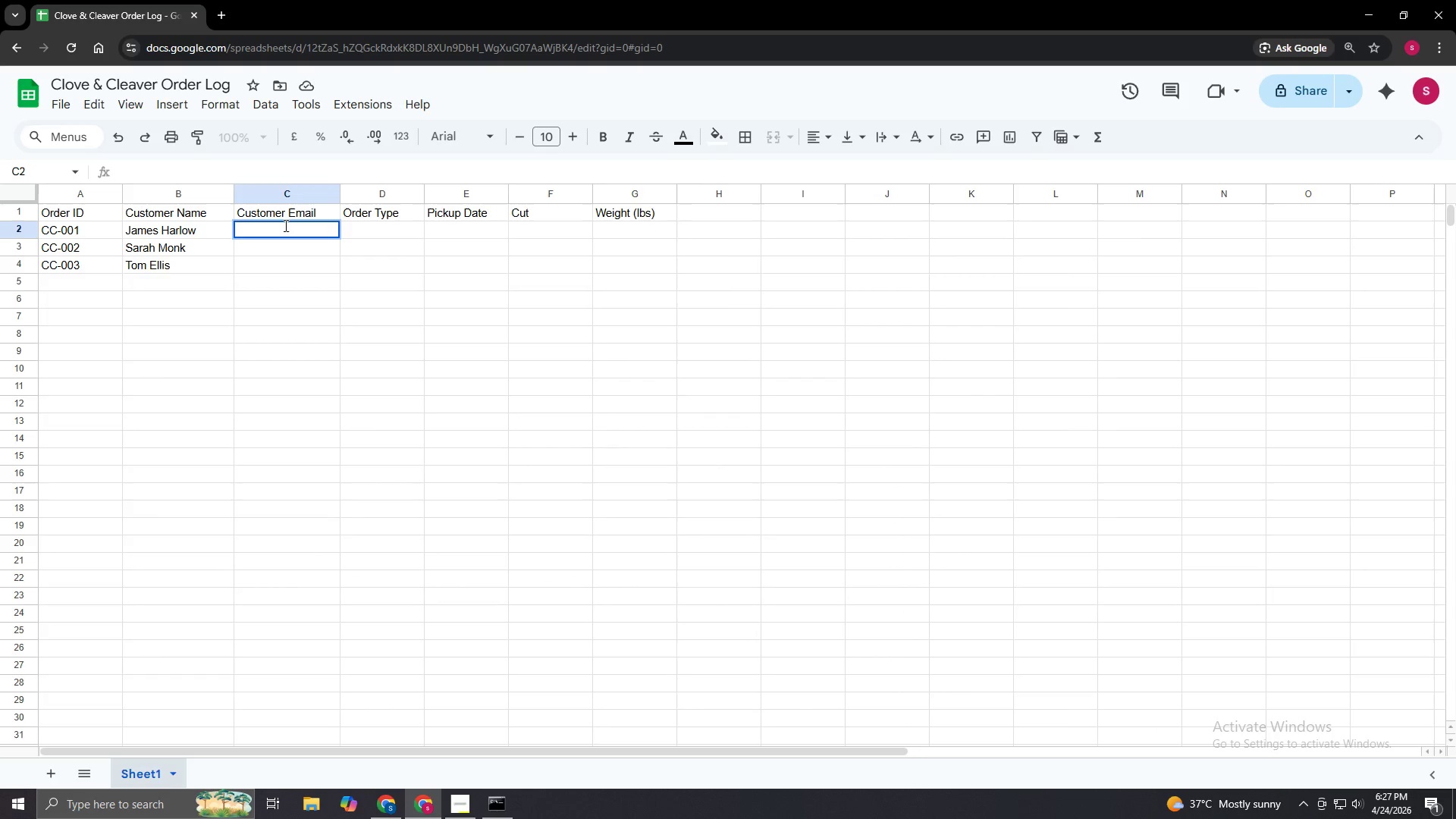 
type(snakesolid)
 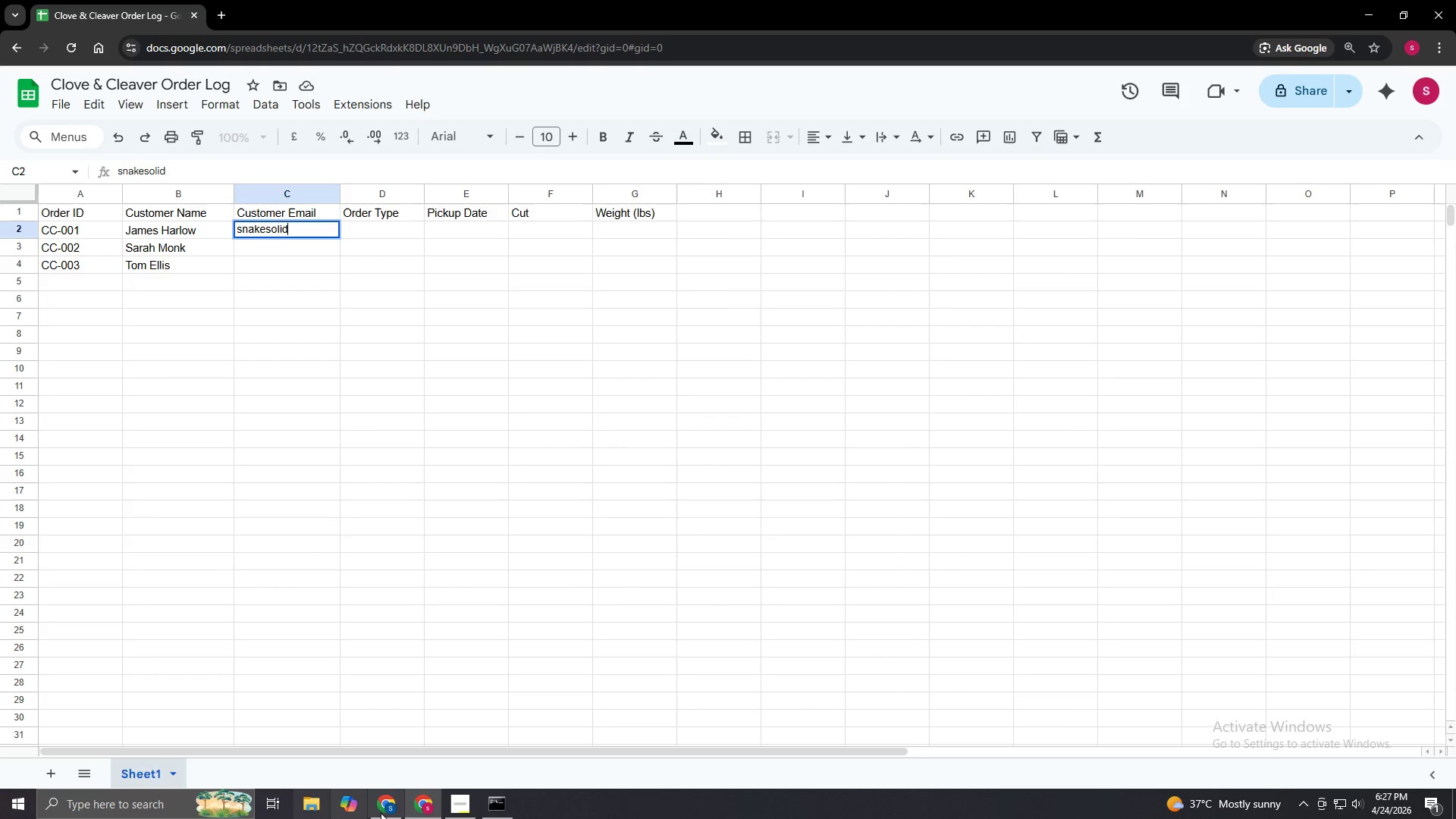 
left_click([388, 807])
 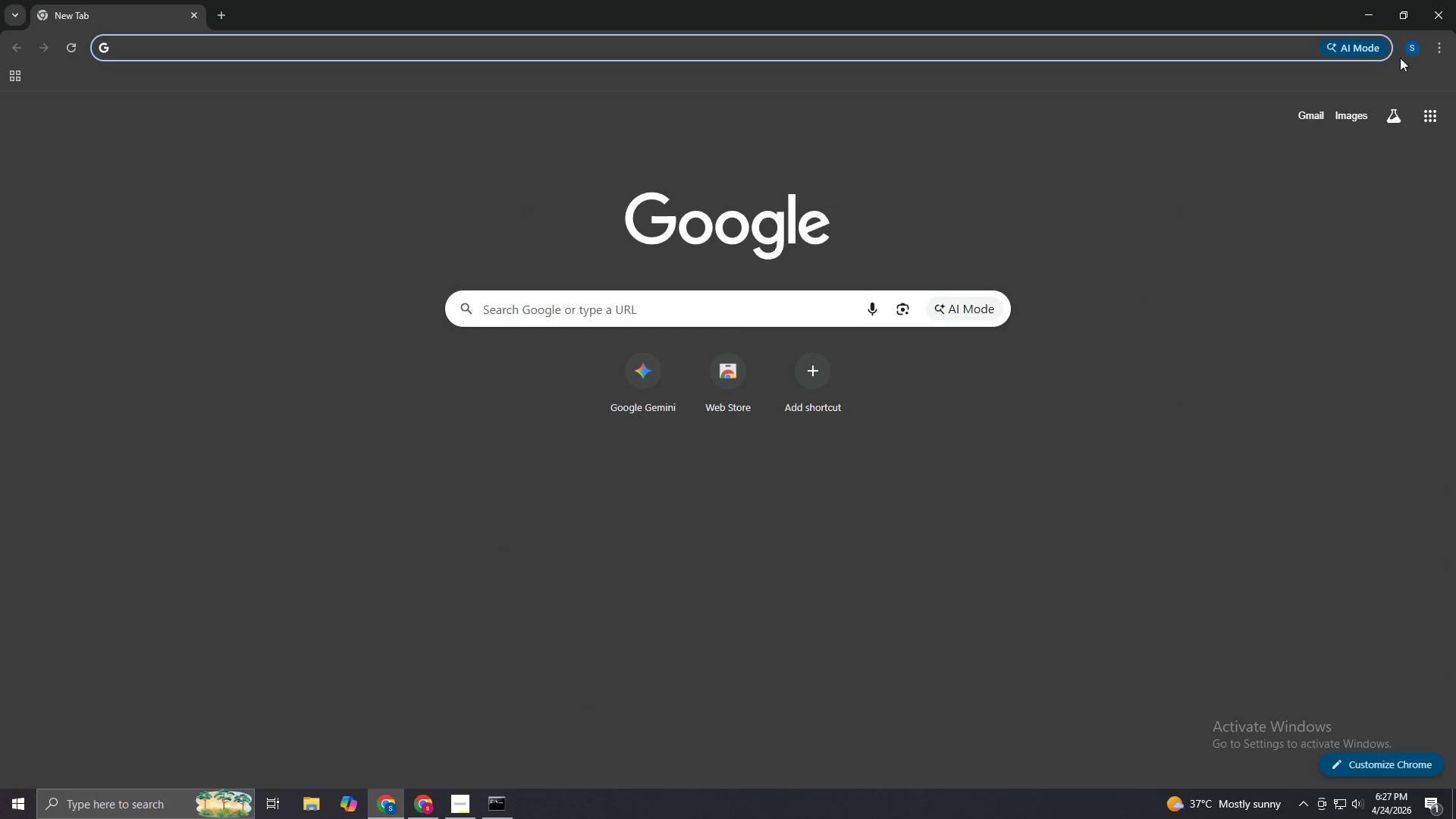 
left_click([1406, 54])
 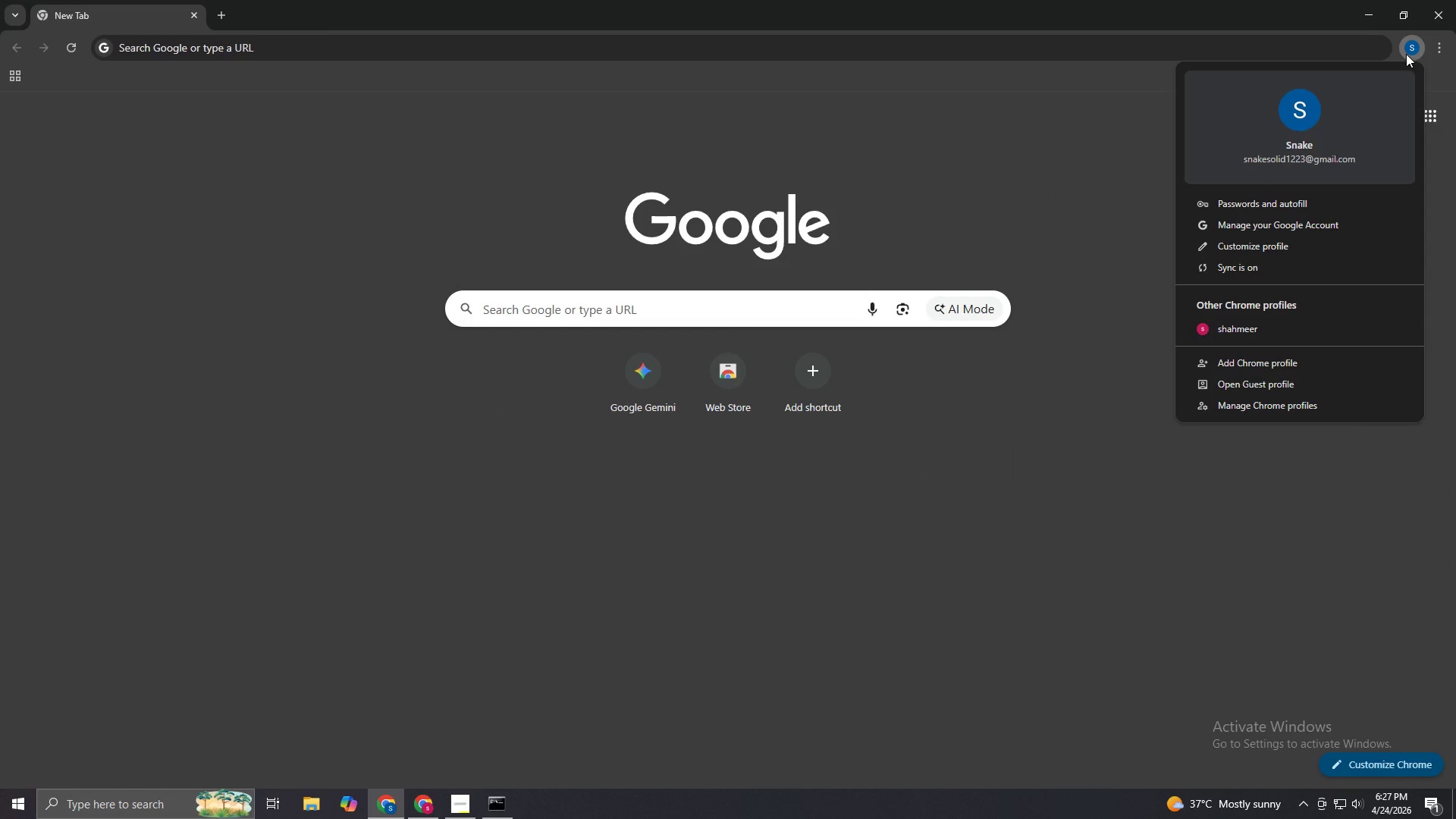 
left_click([1406, 54])
 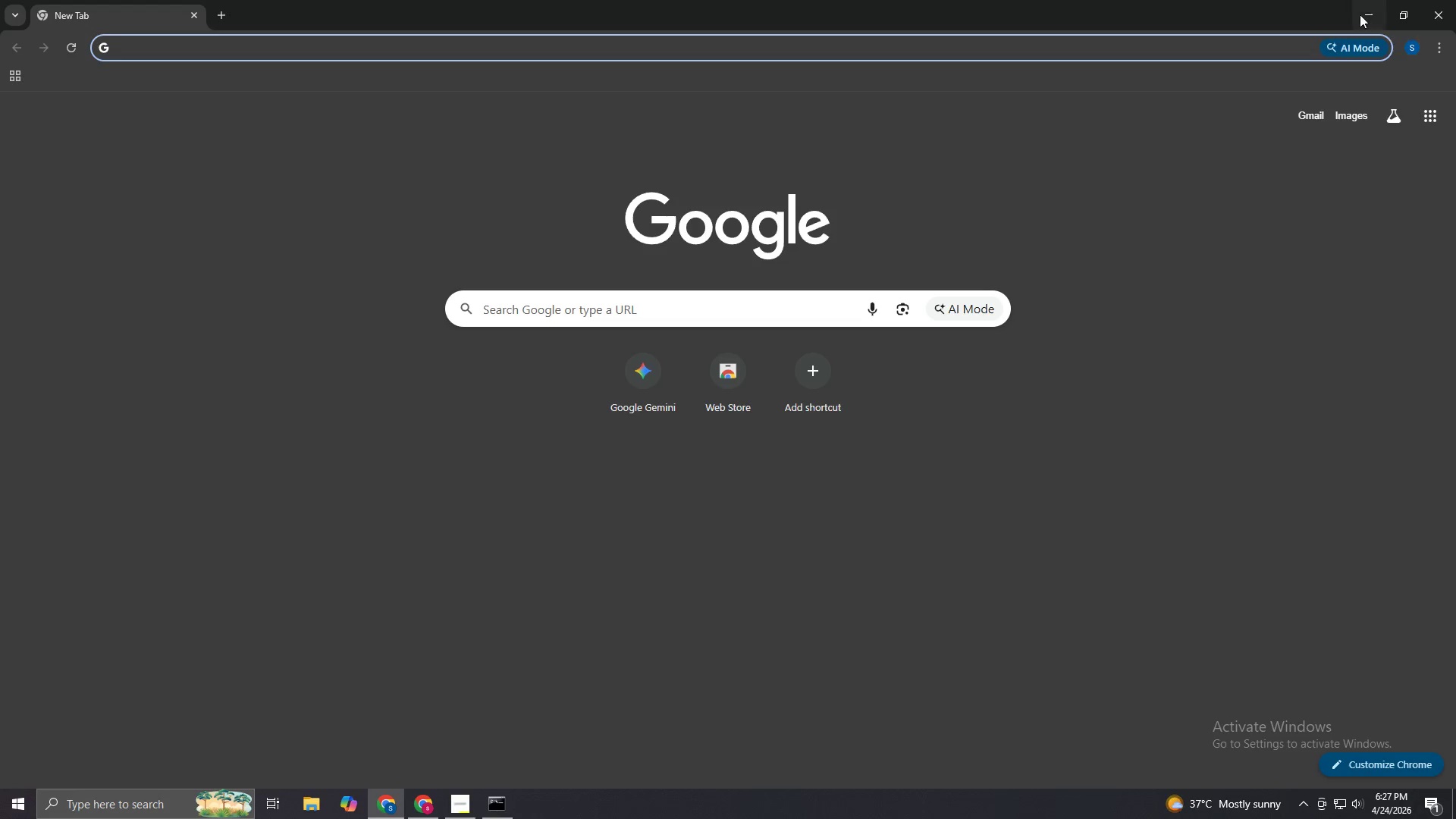 
left_click([1360, 14])
 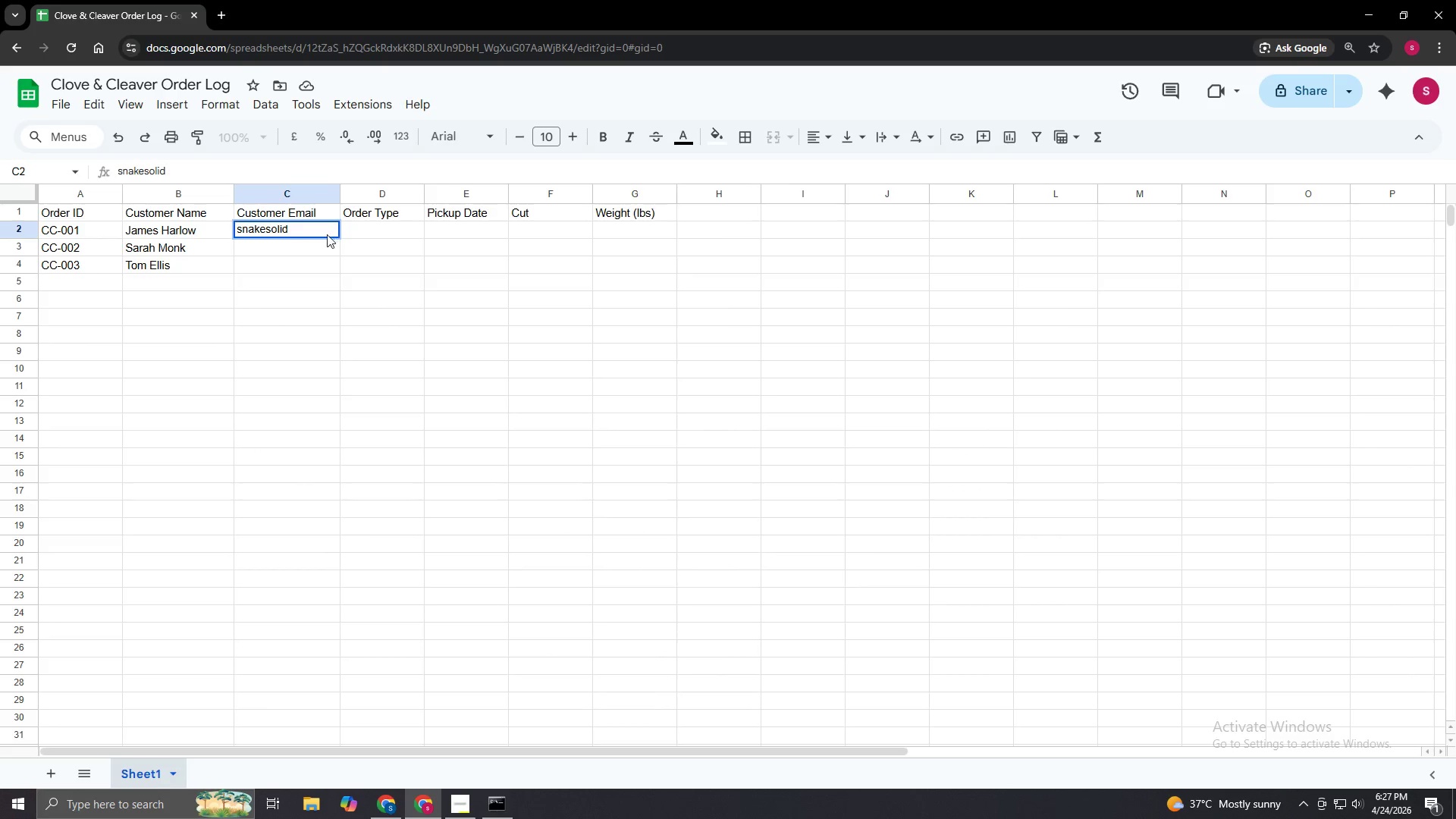 
type(1223@)
 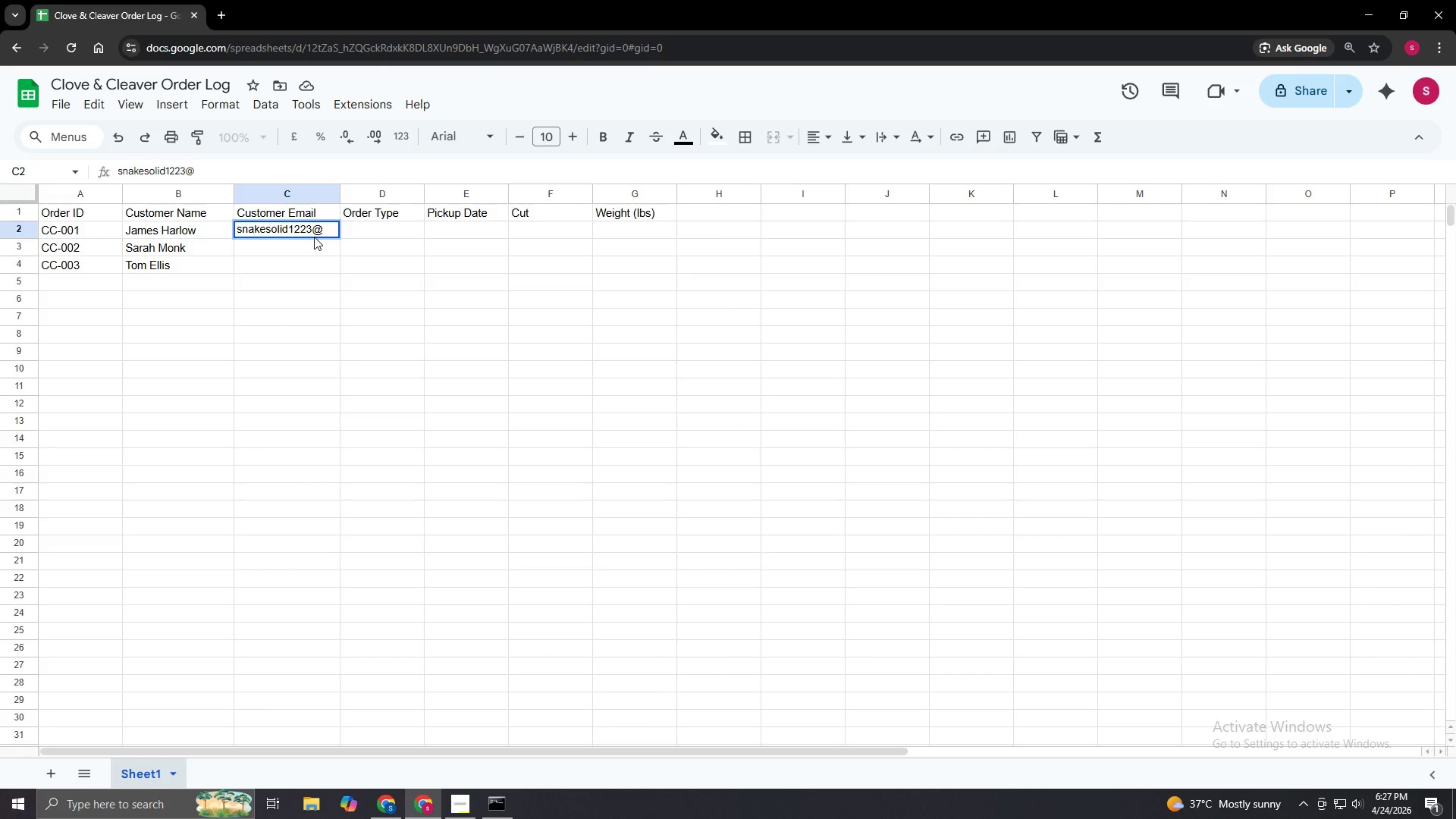 
wait(5.88)
 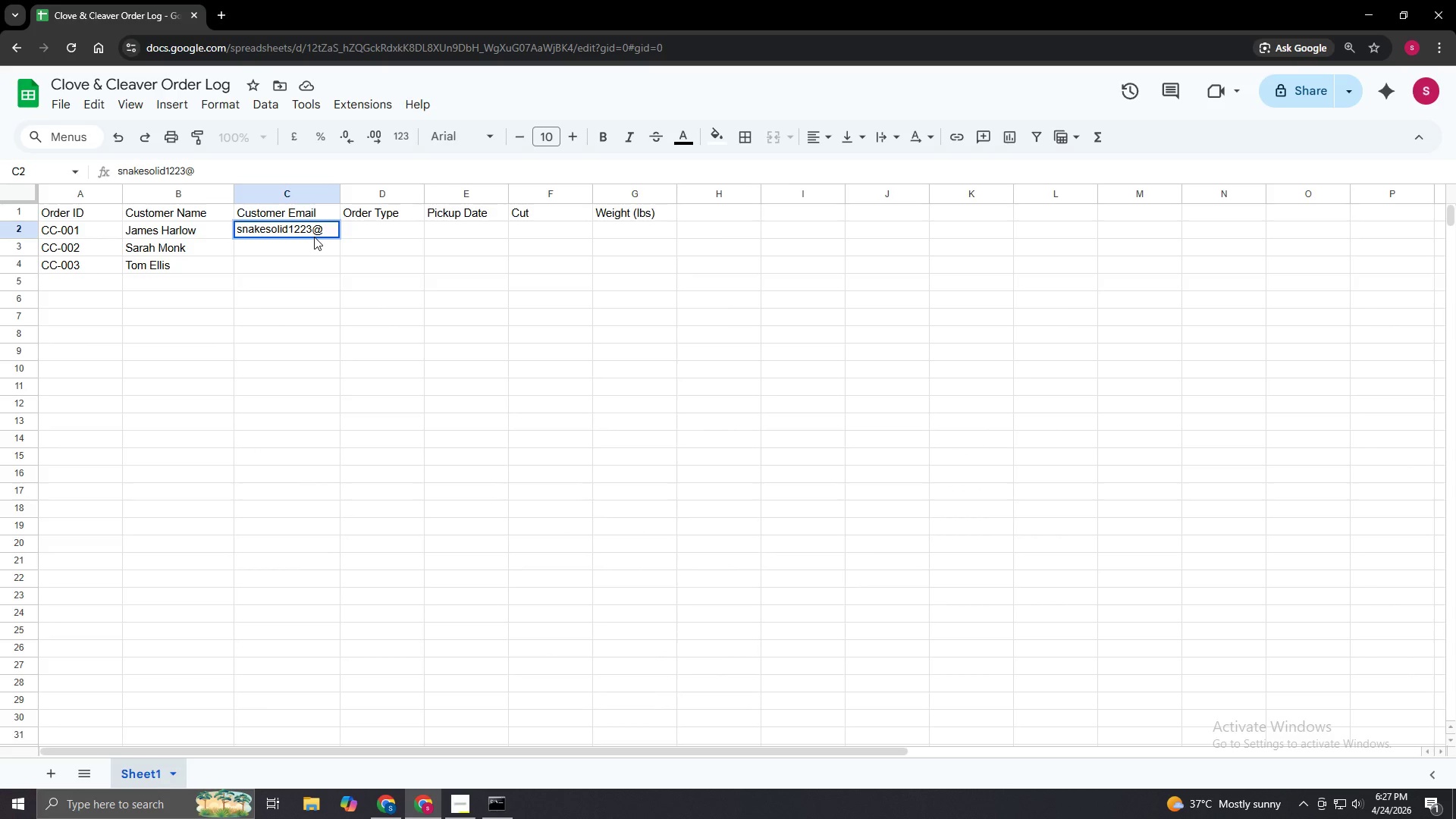 
type(gmail.com)
 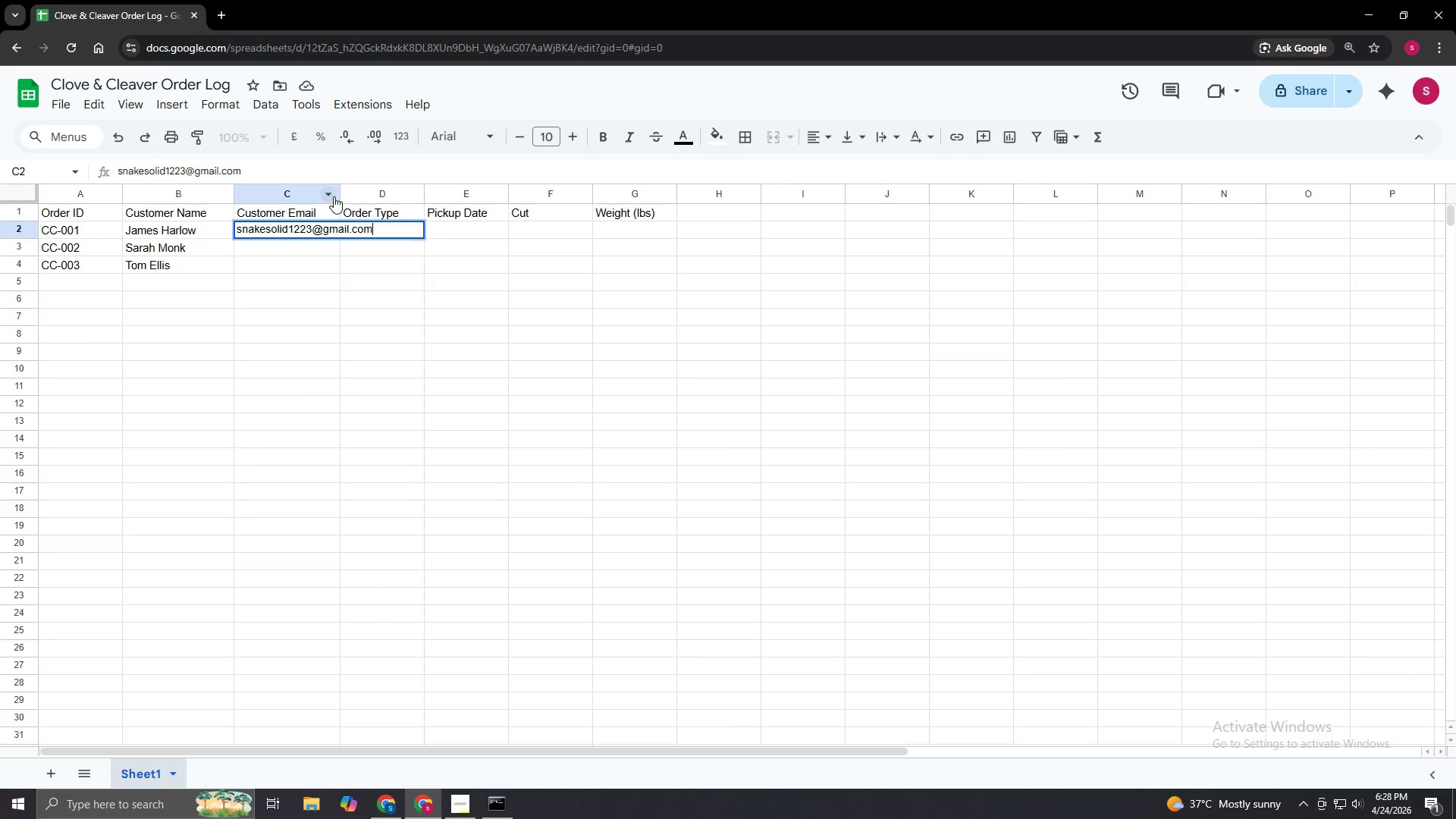 
left_click_drag(start_coordinate=[338, 190], to_coordinate=[378, 195])
 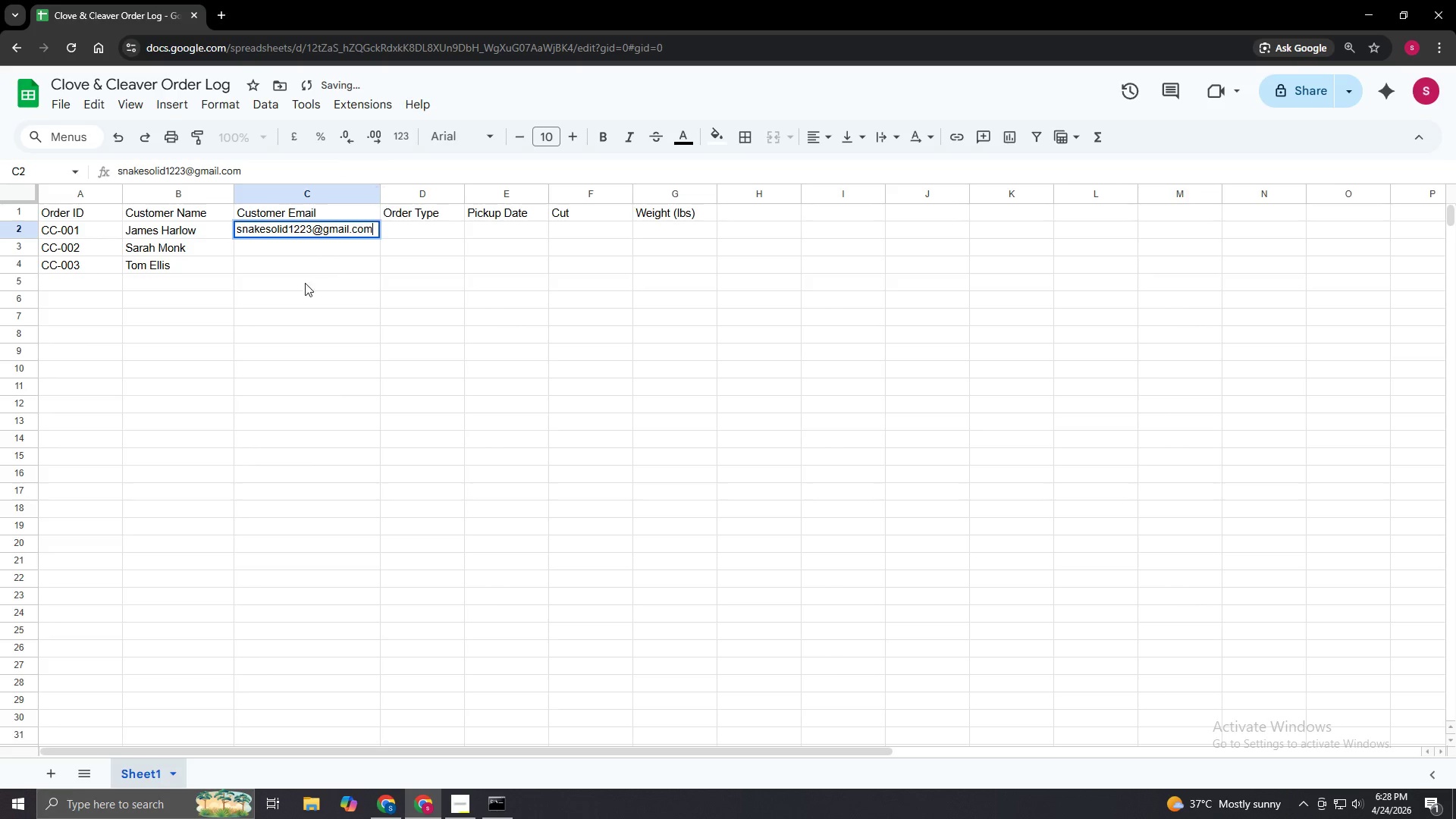 
left_click([320, 249])
 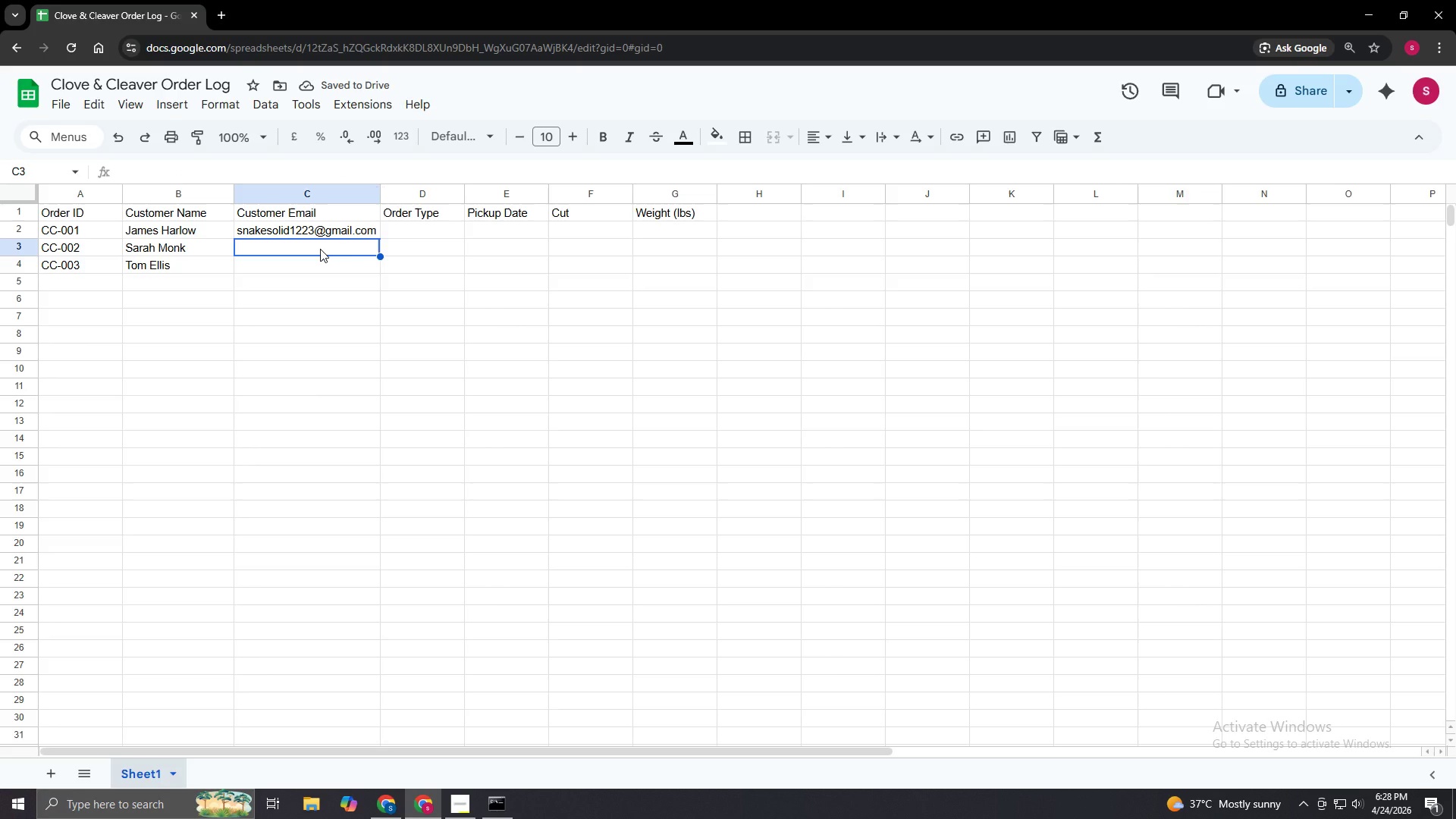 
wait(5.7)
 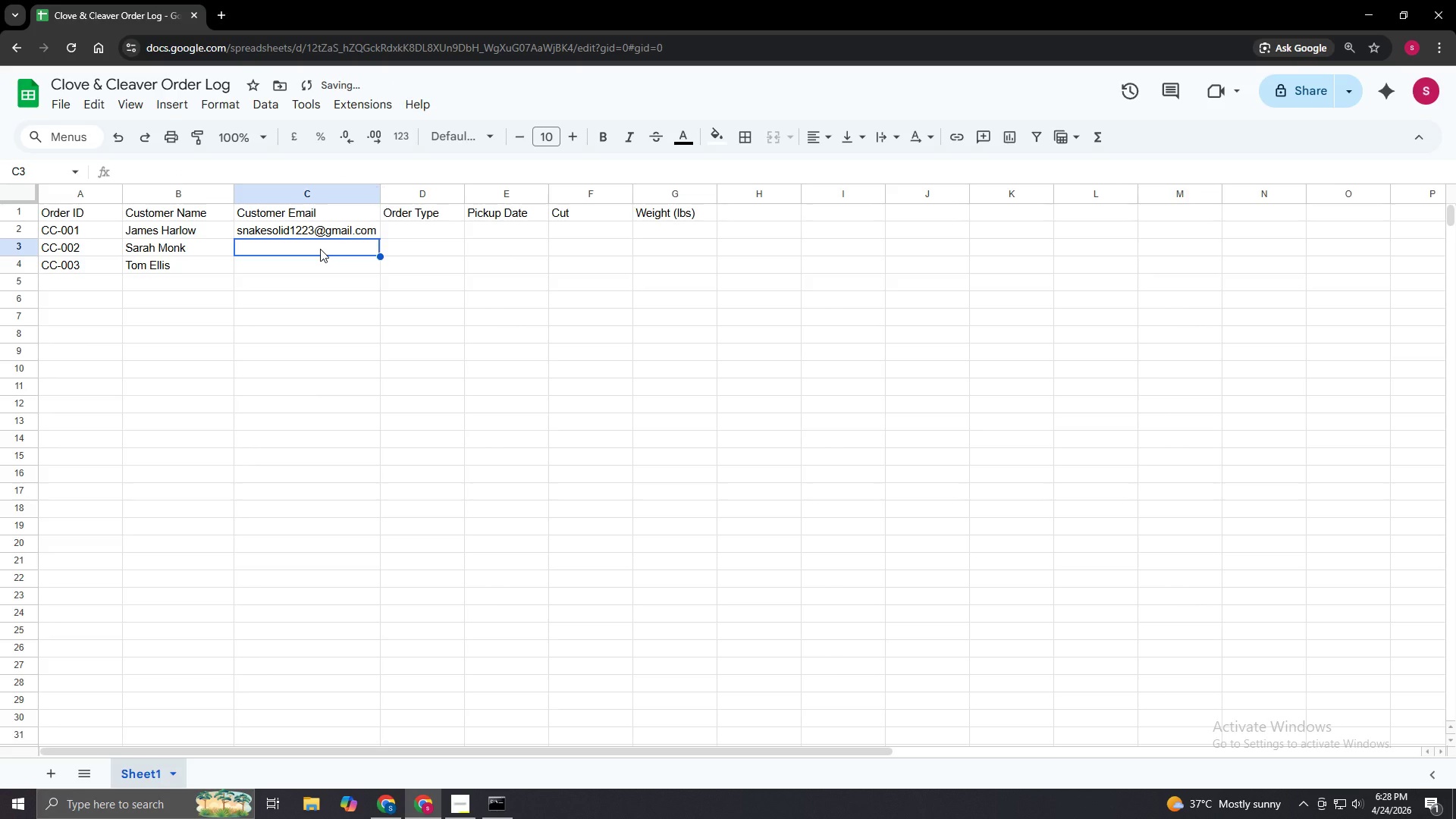 
double_click([320, 249])
 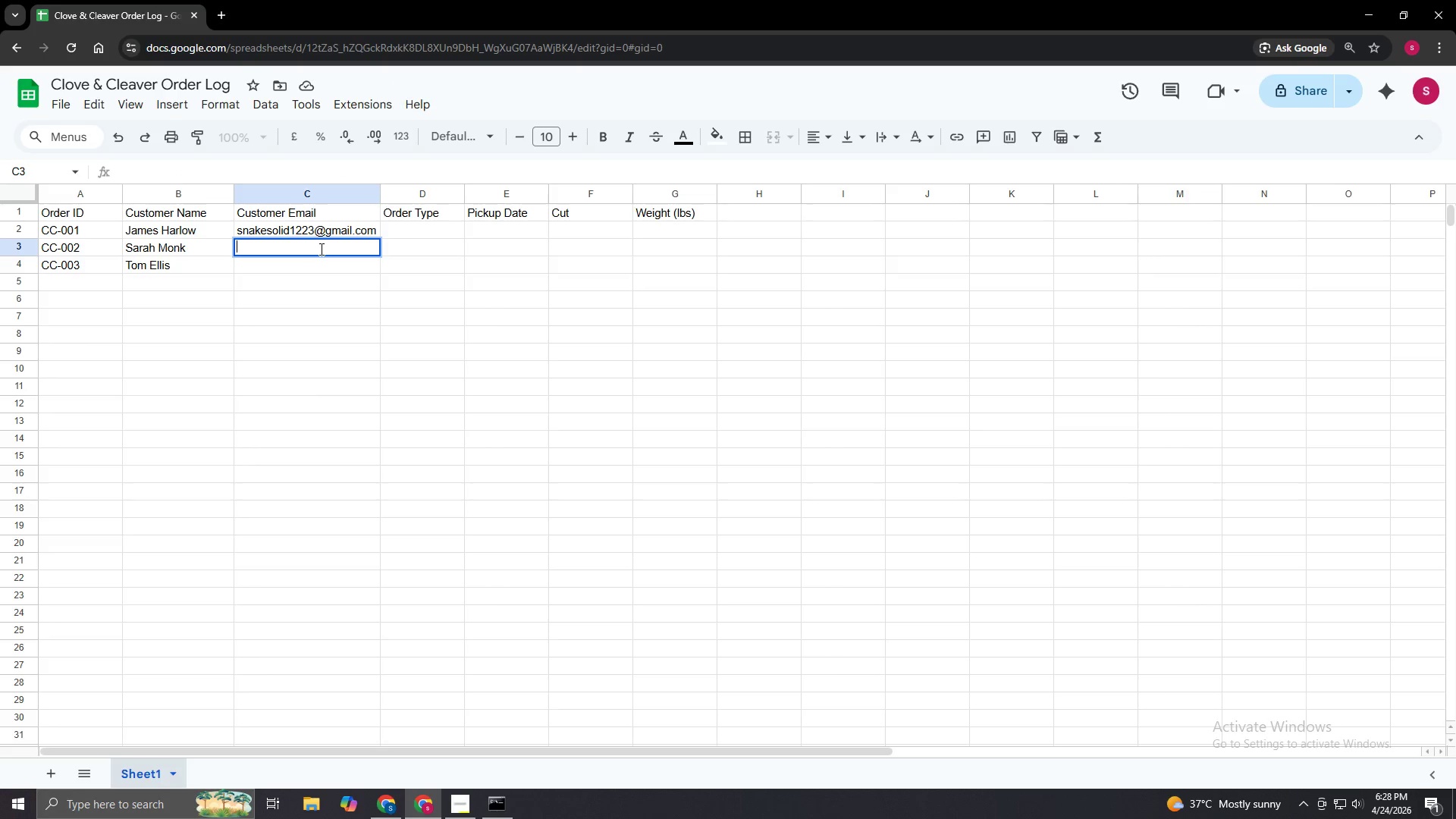 
type(snakesolid1223@gmail.com)
 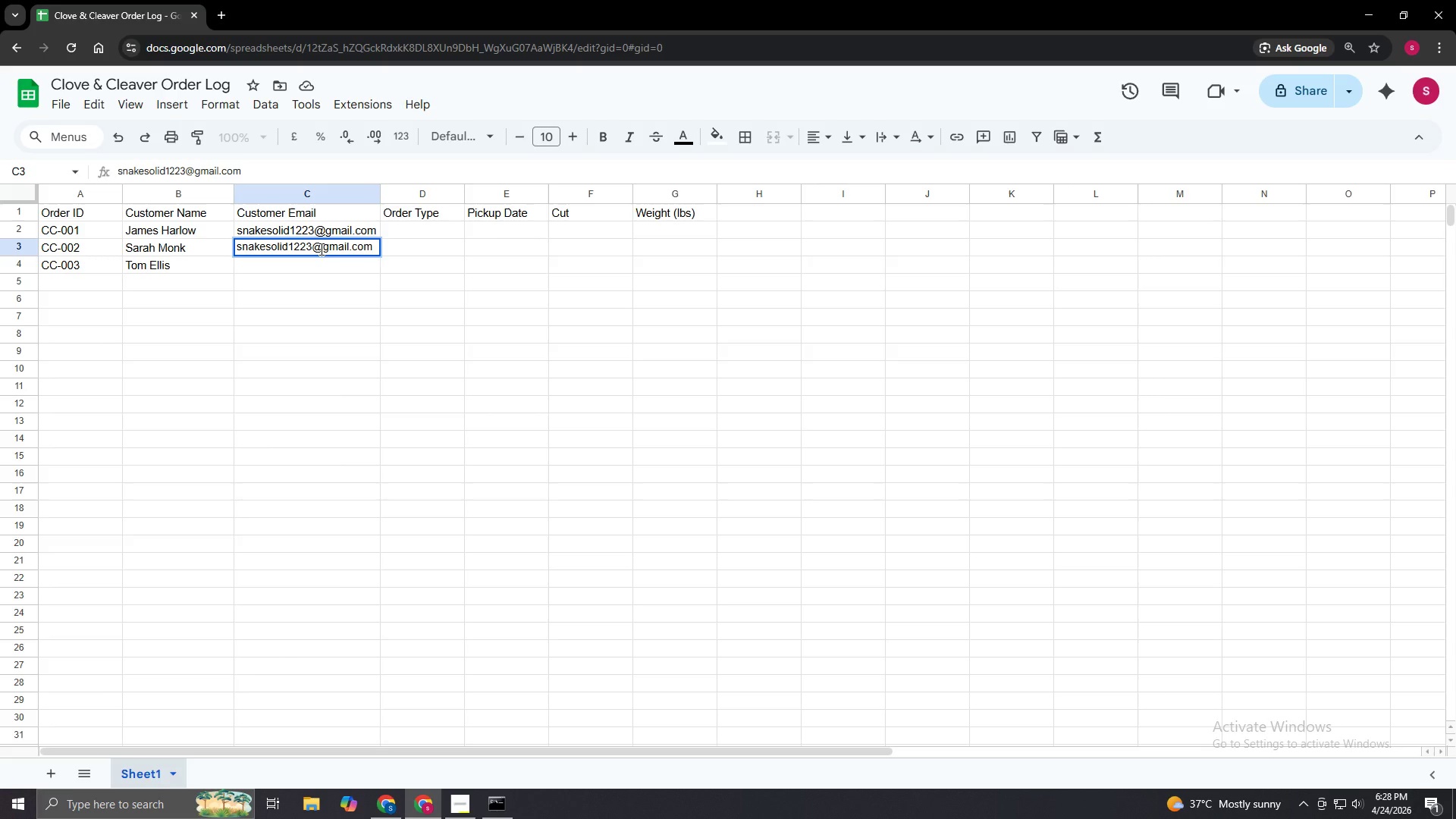 
wait(16.45)
 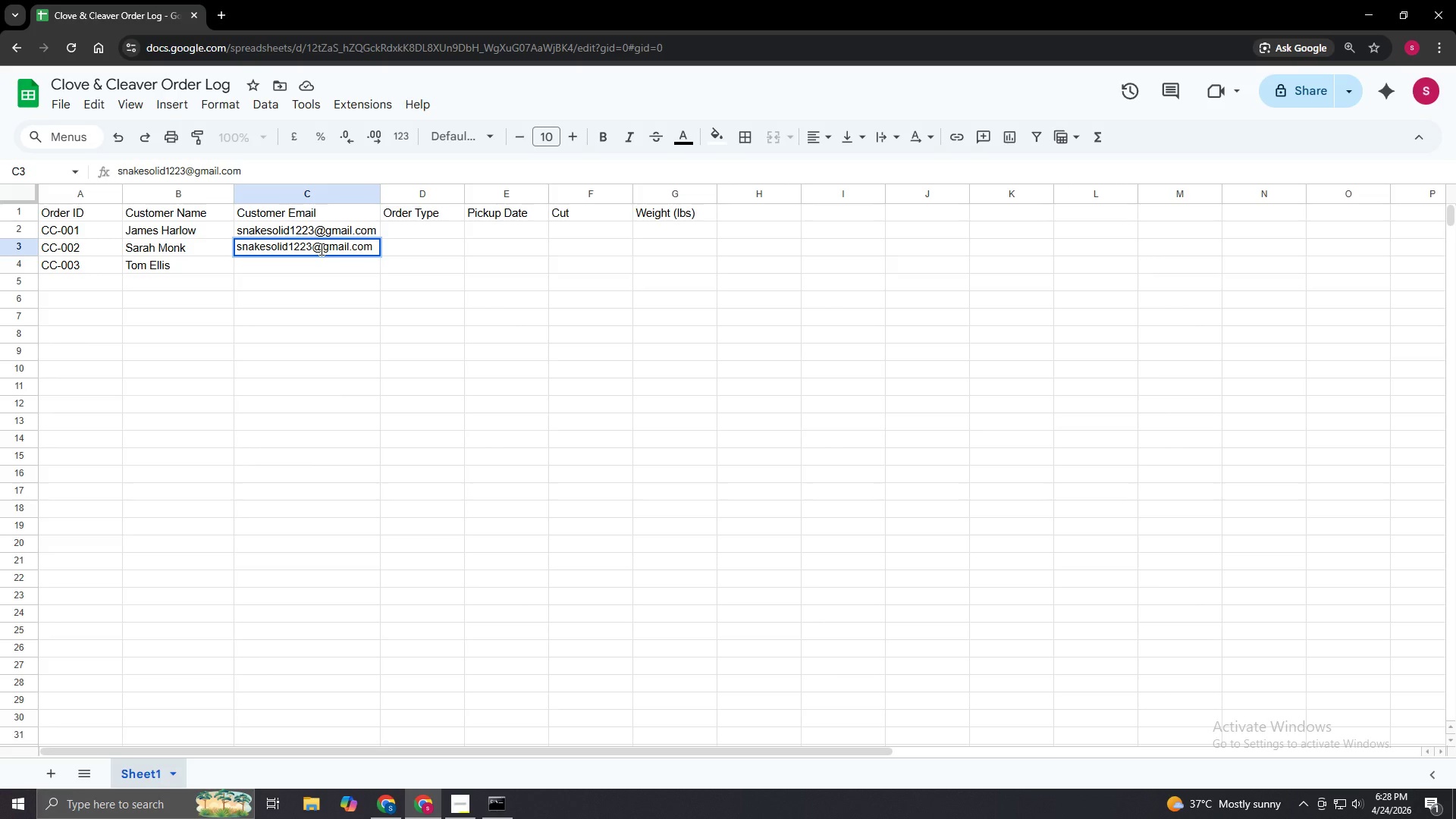 
double_click([442, 228])
 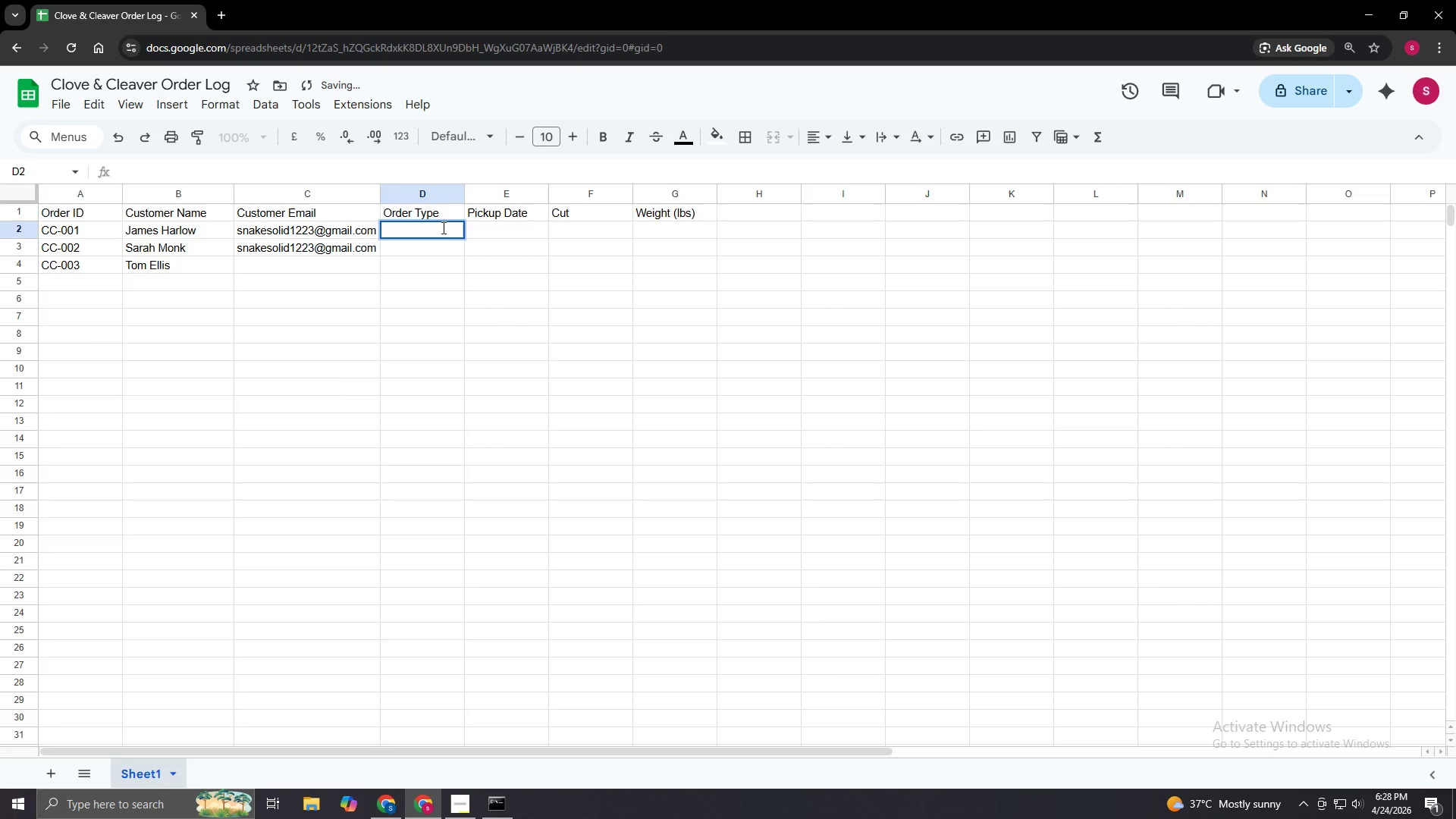 
type(Dry-Aged)
 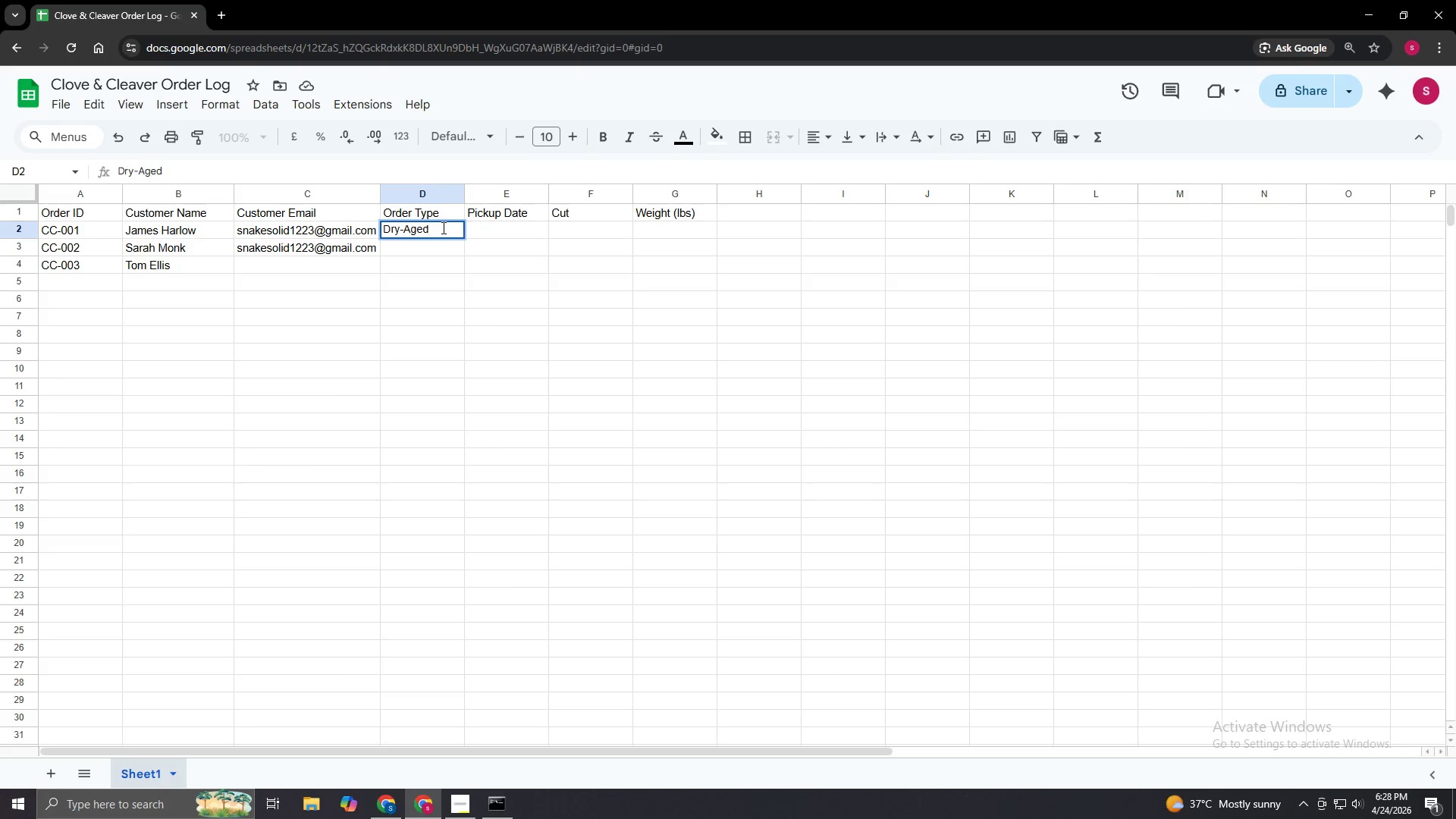 
key(Enter)
 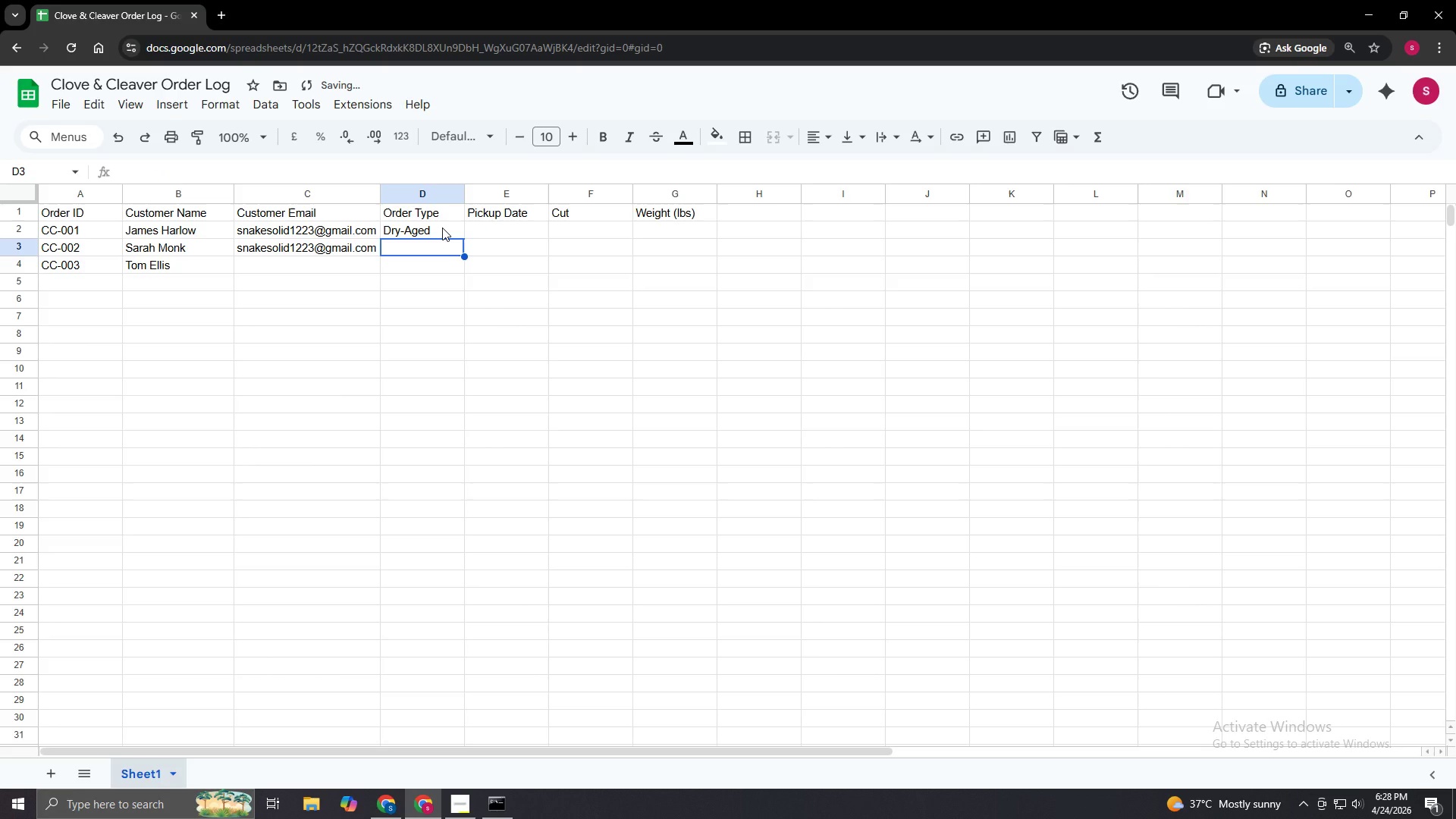 
type(Standard)
 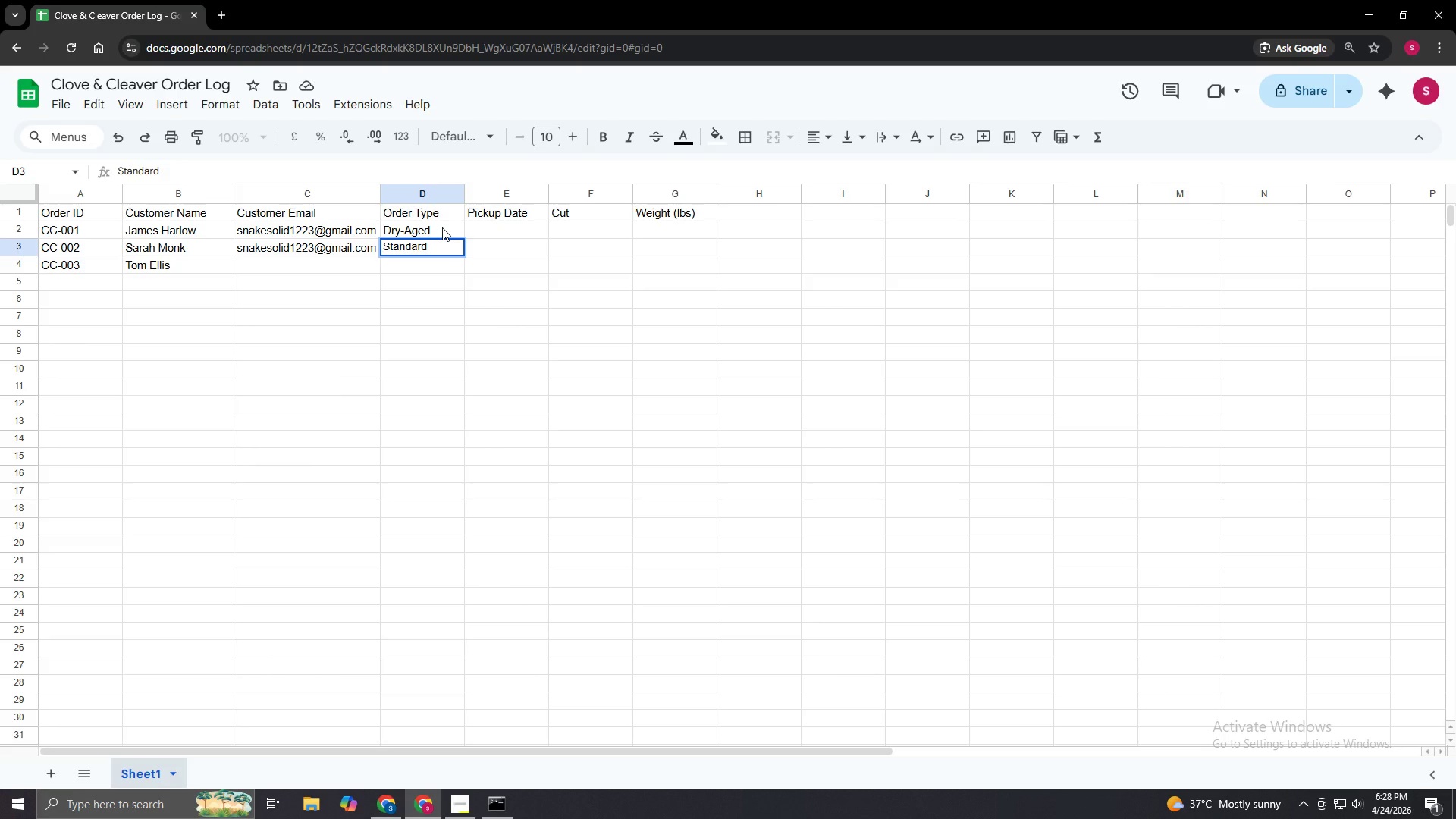 
key(Enter)
 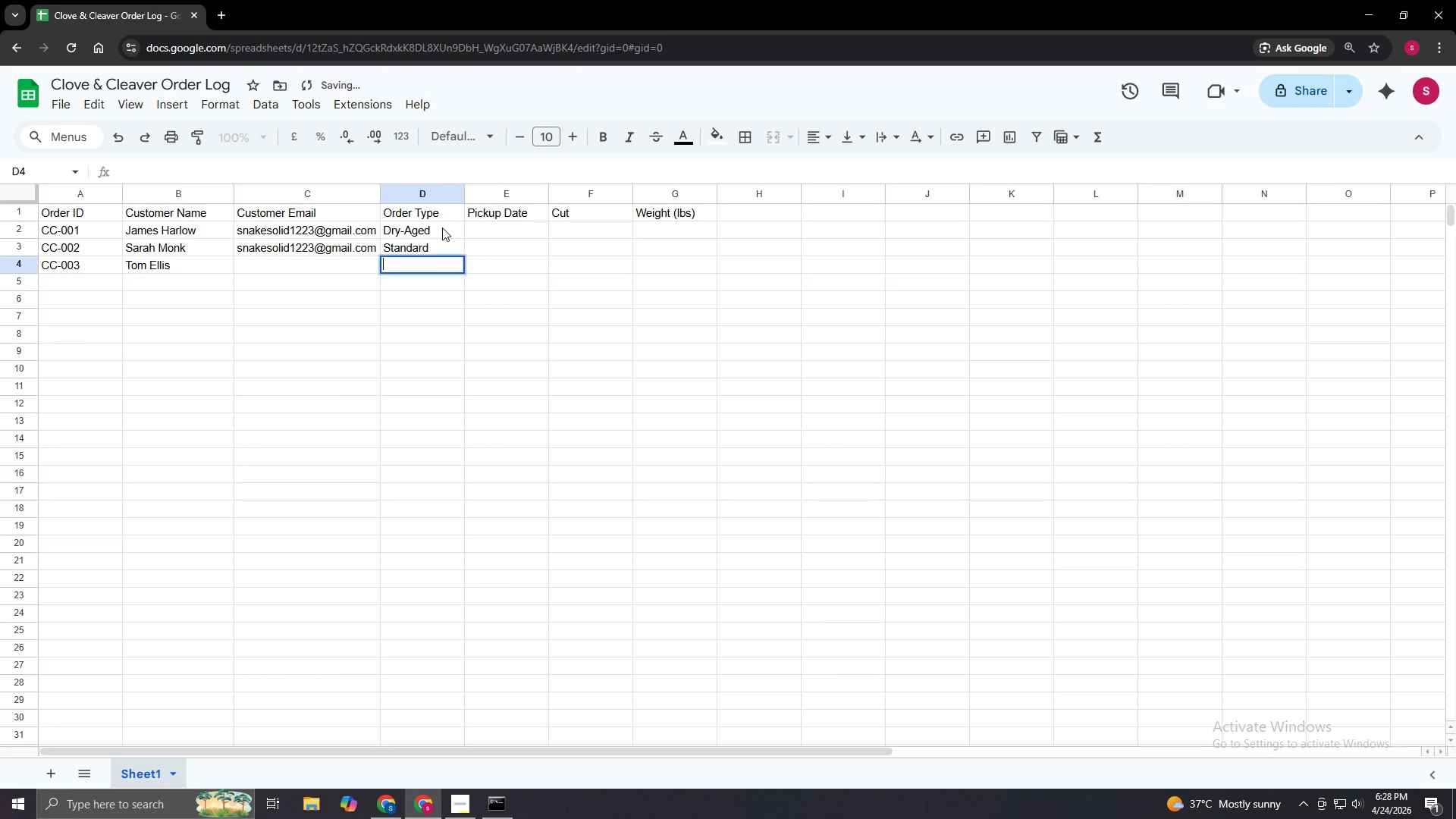 
key(Enter)
 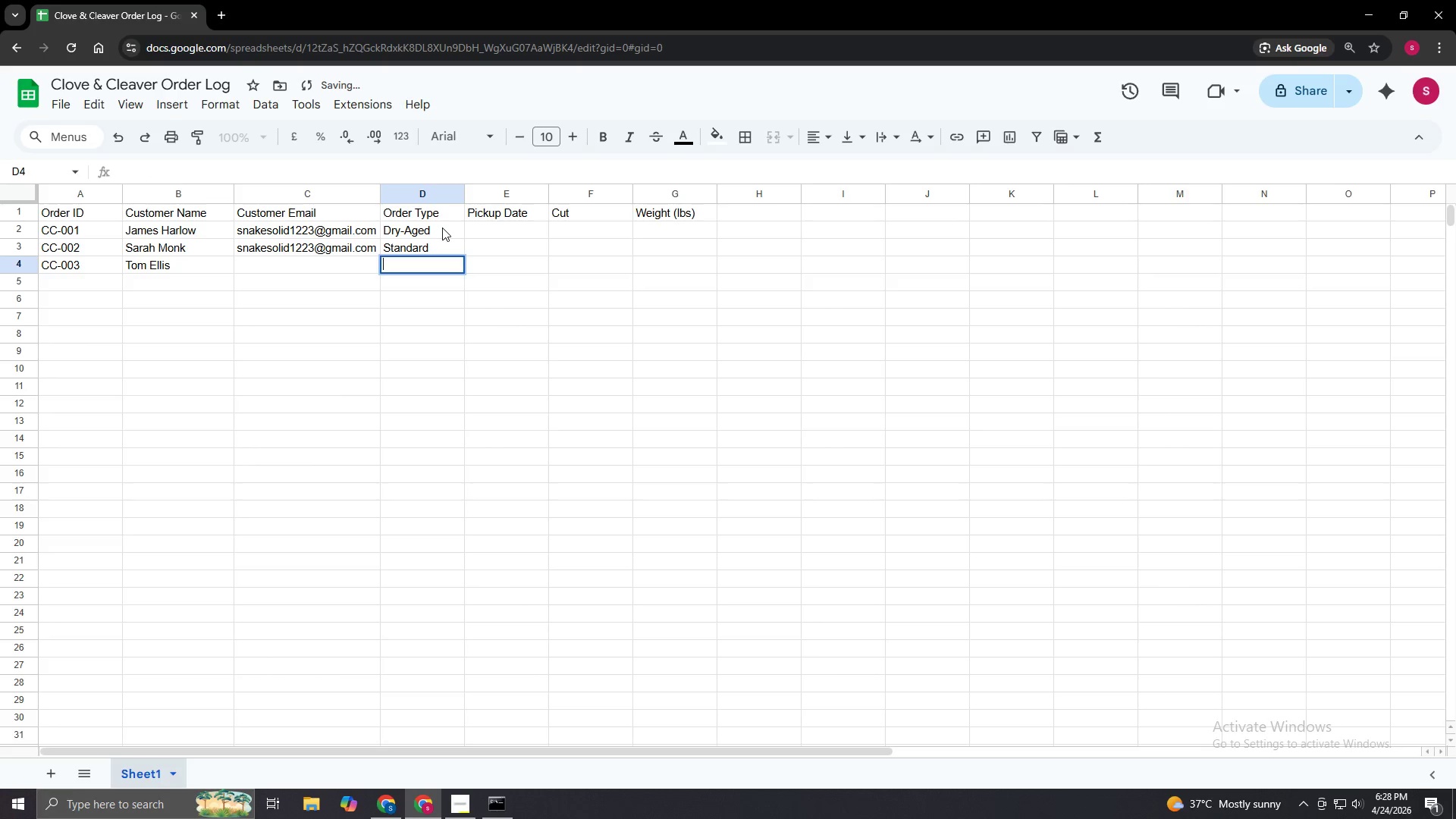 
type(Standard)
 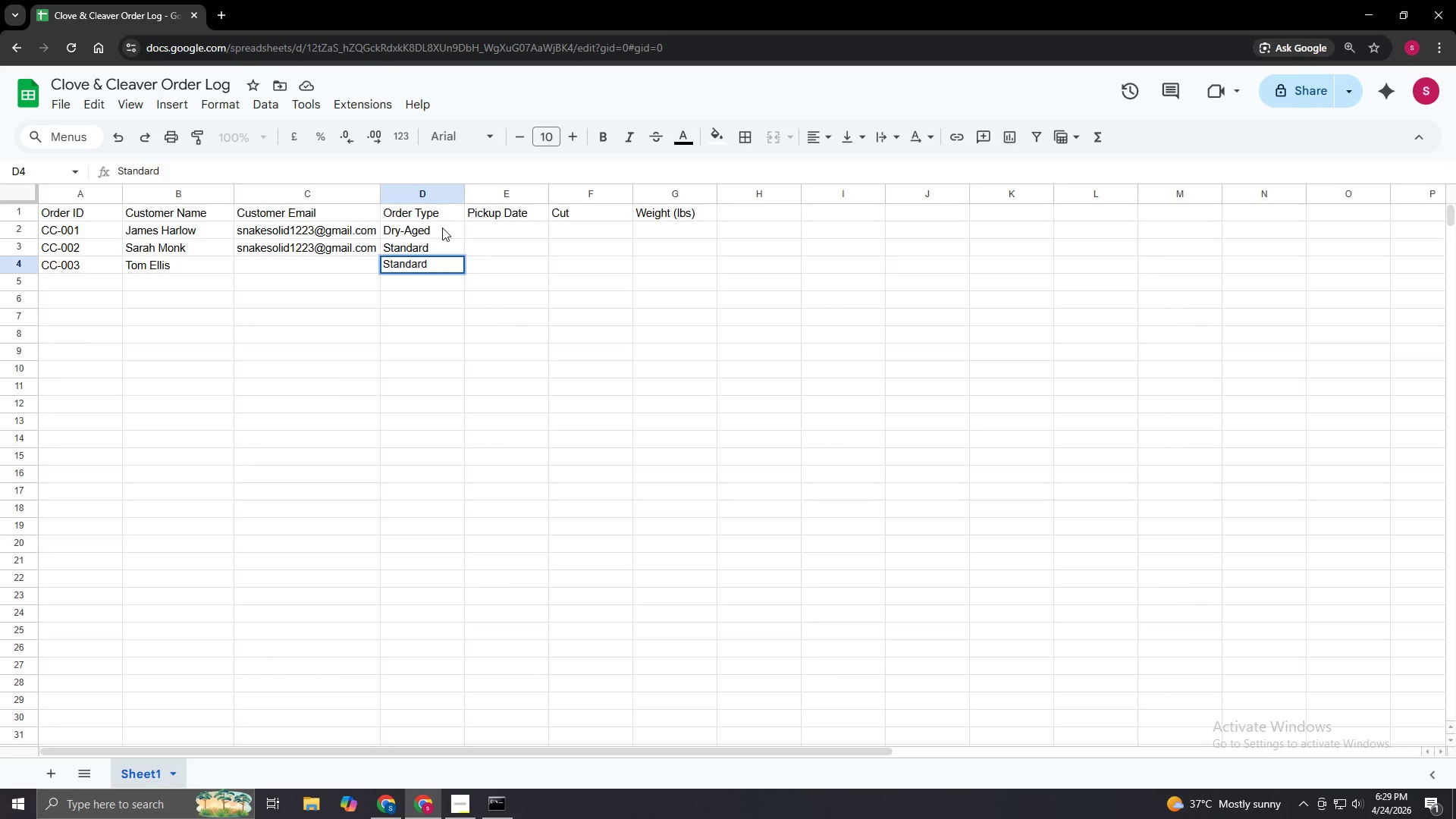 
key(Enter)
 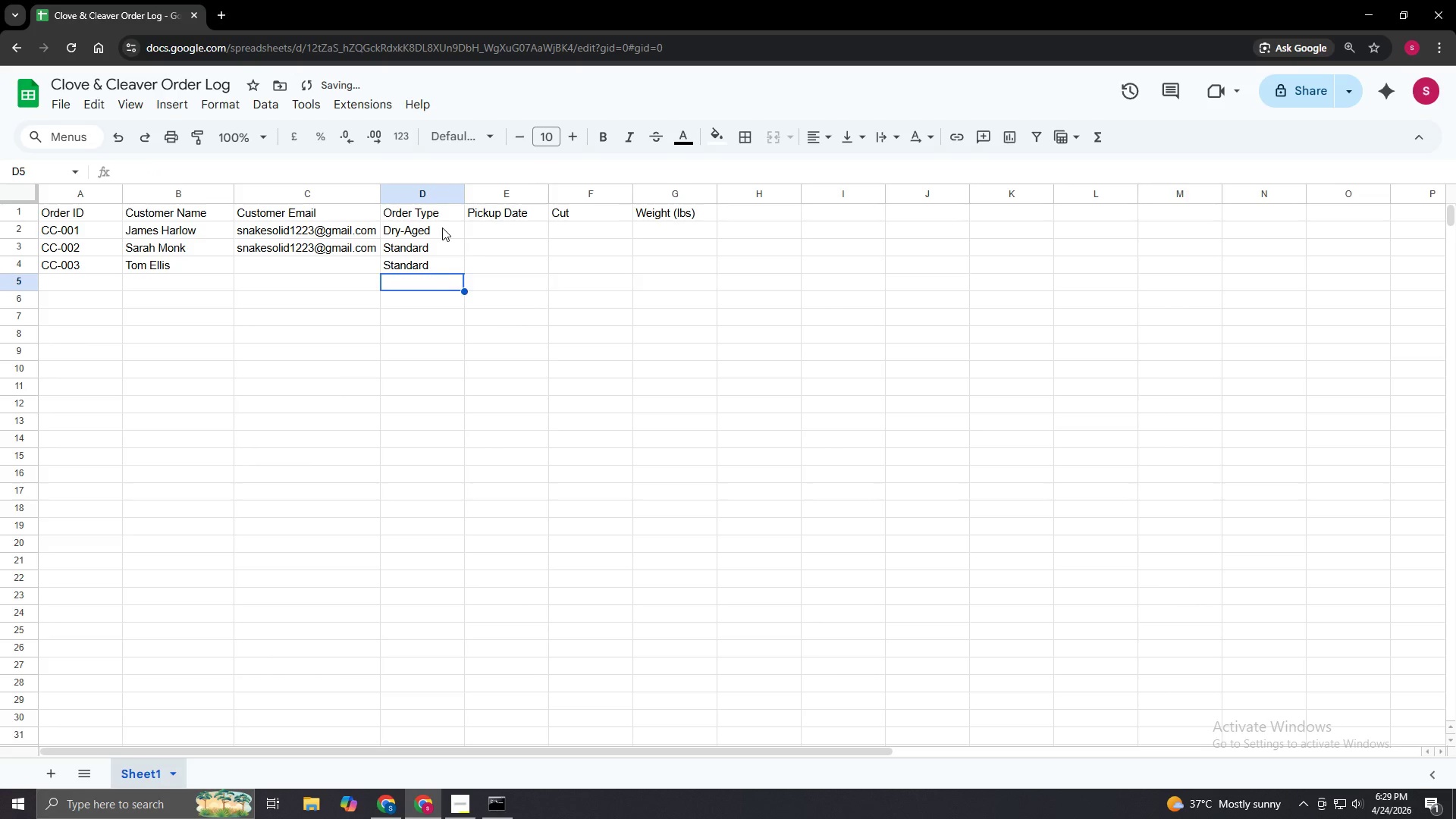 
key(ArrowRight)
 